 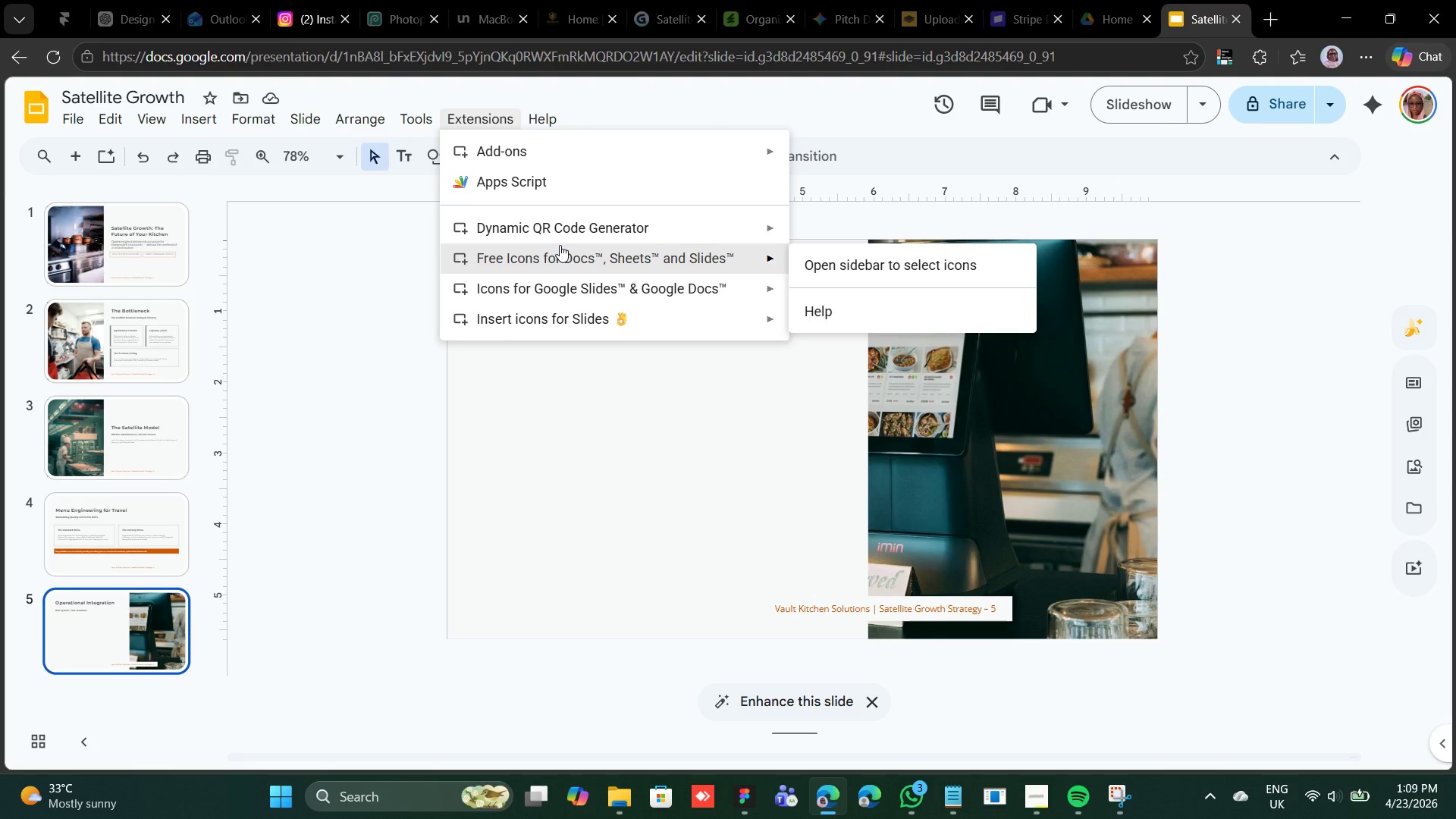 
left_click([818, 259])
 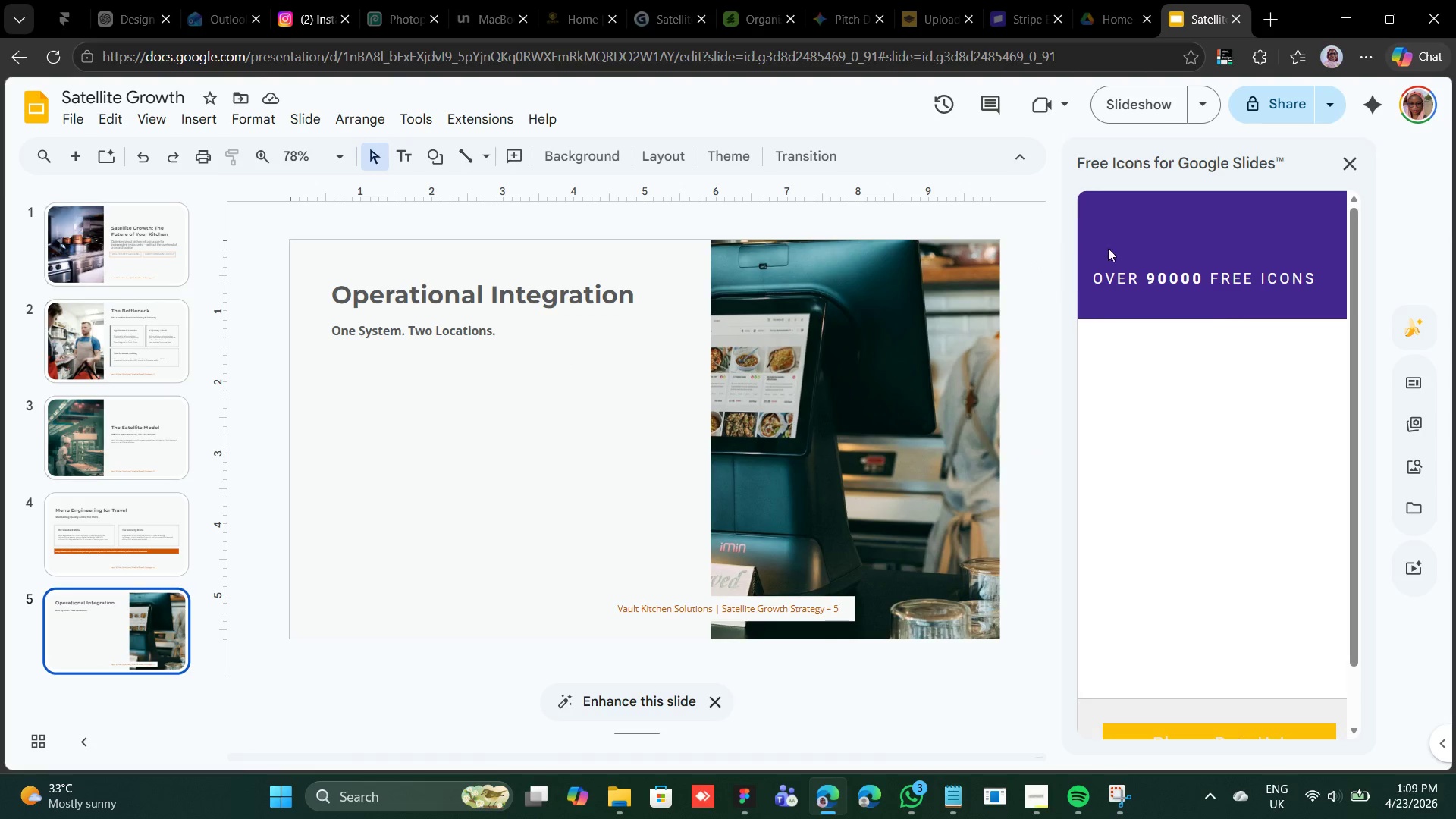 
wait(7.44)
 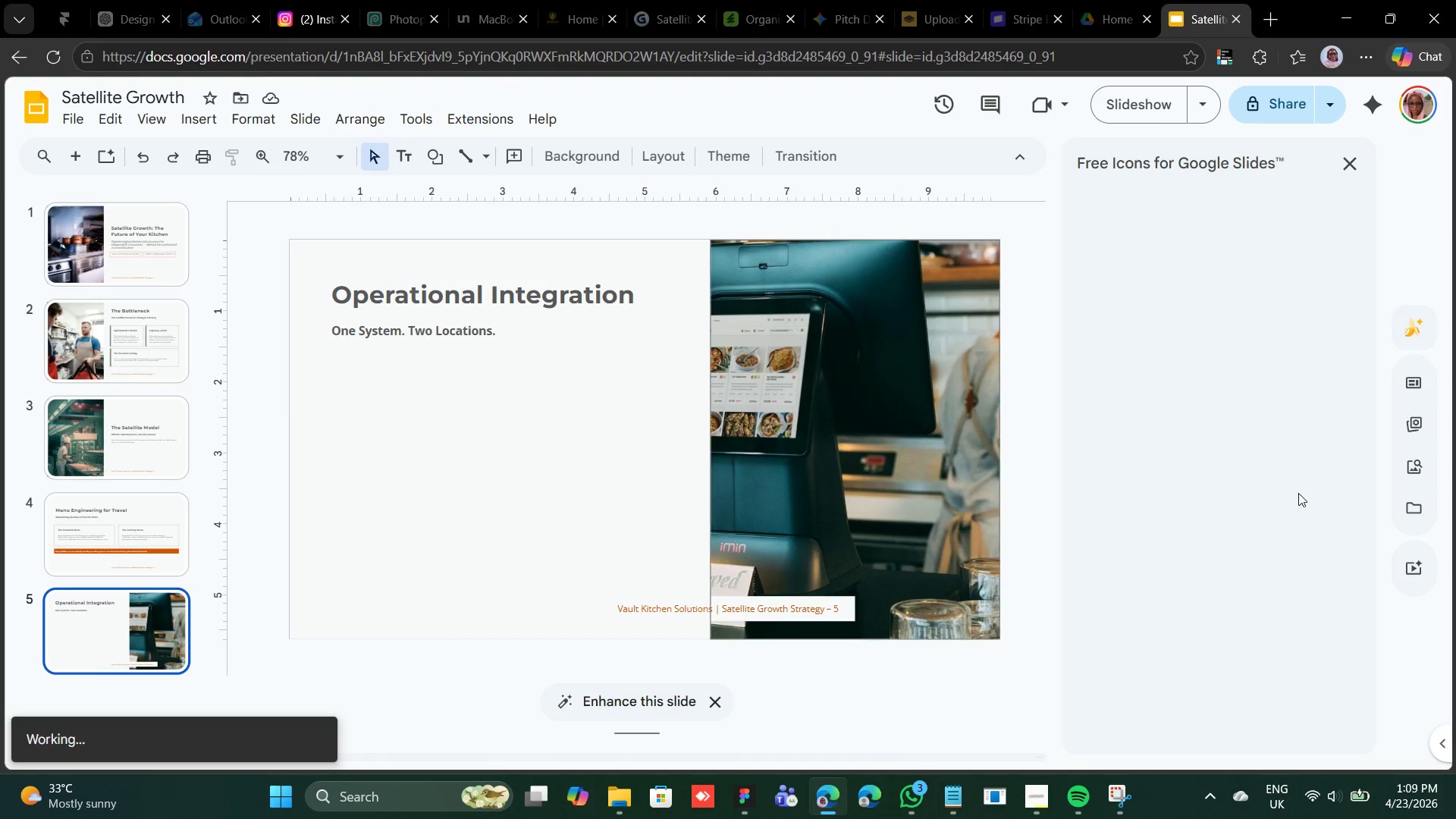 
left_click([1346, 169])
 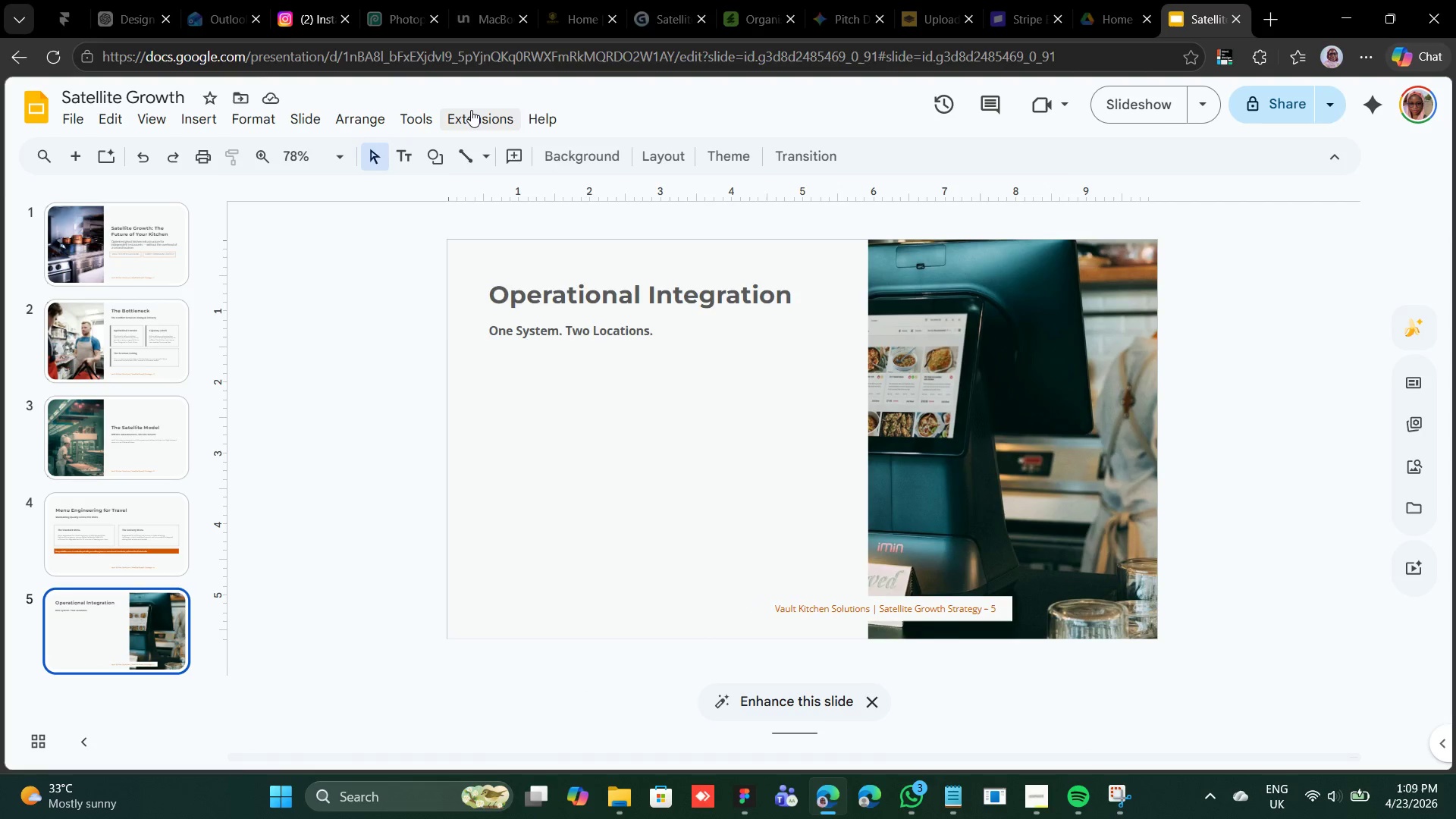 
left_click([471, 110])
 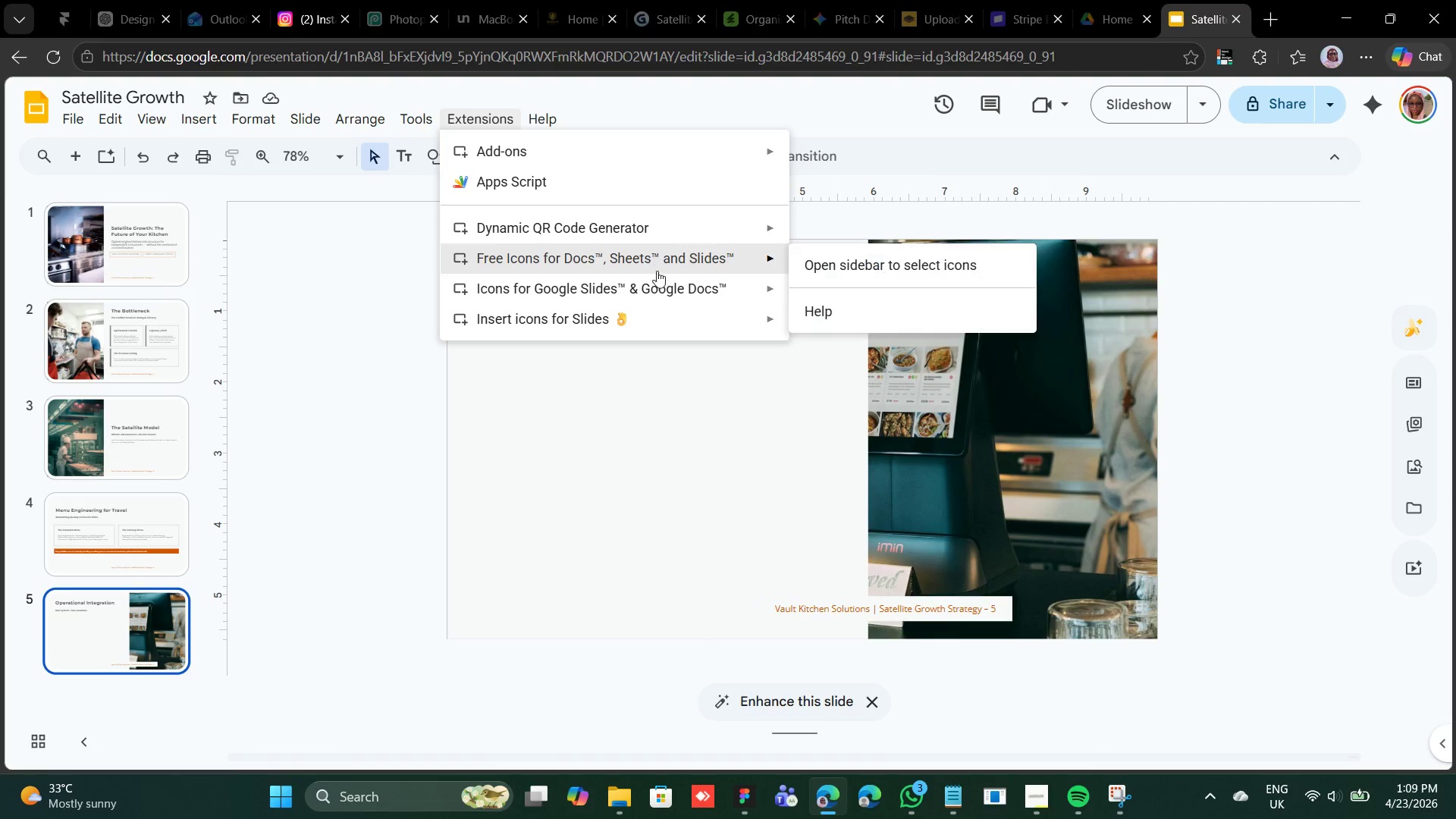 
left_click([673, 281])
 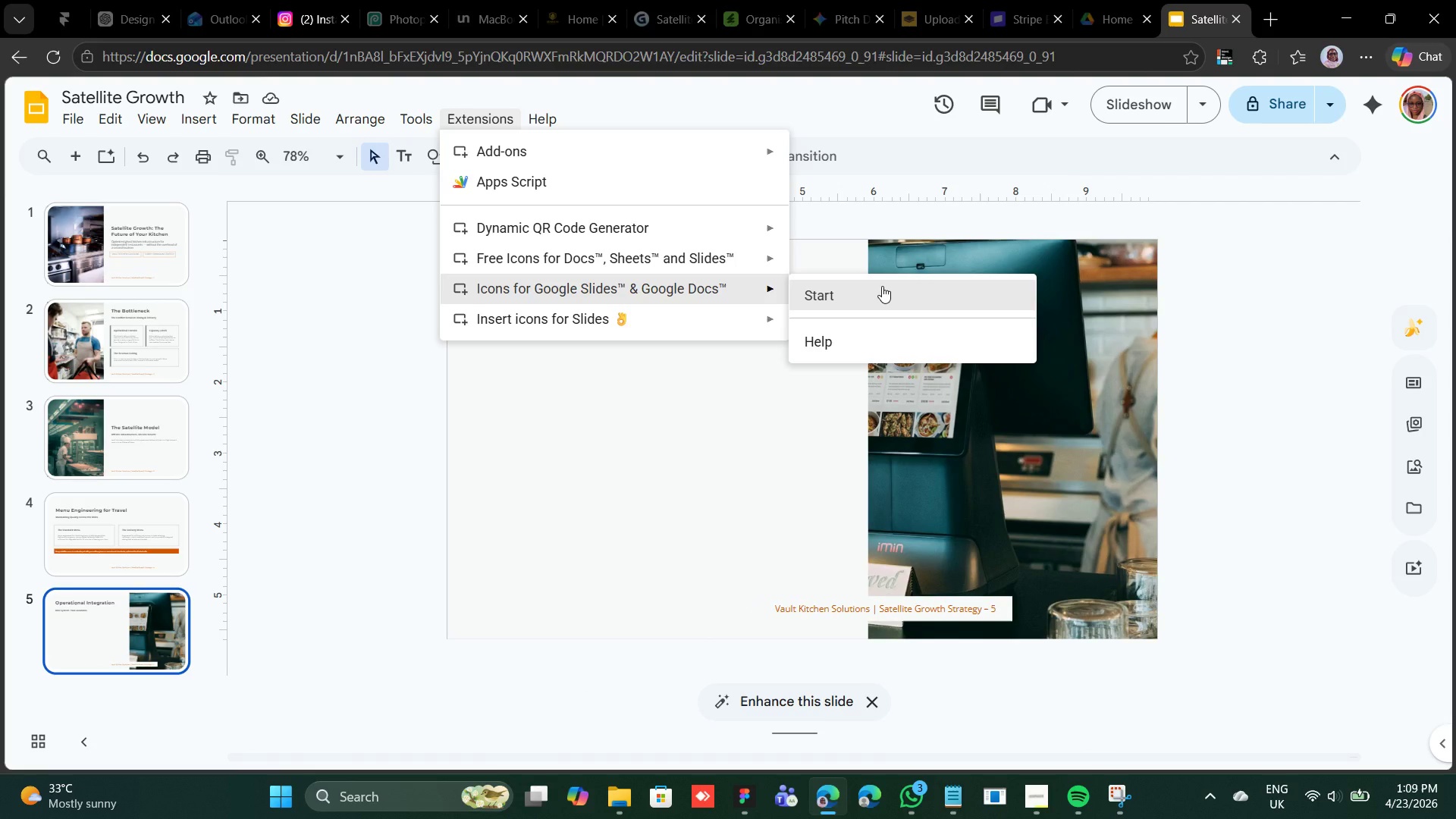 
left_click([882, 286])
 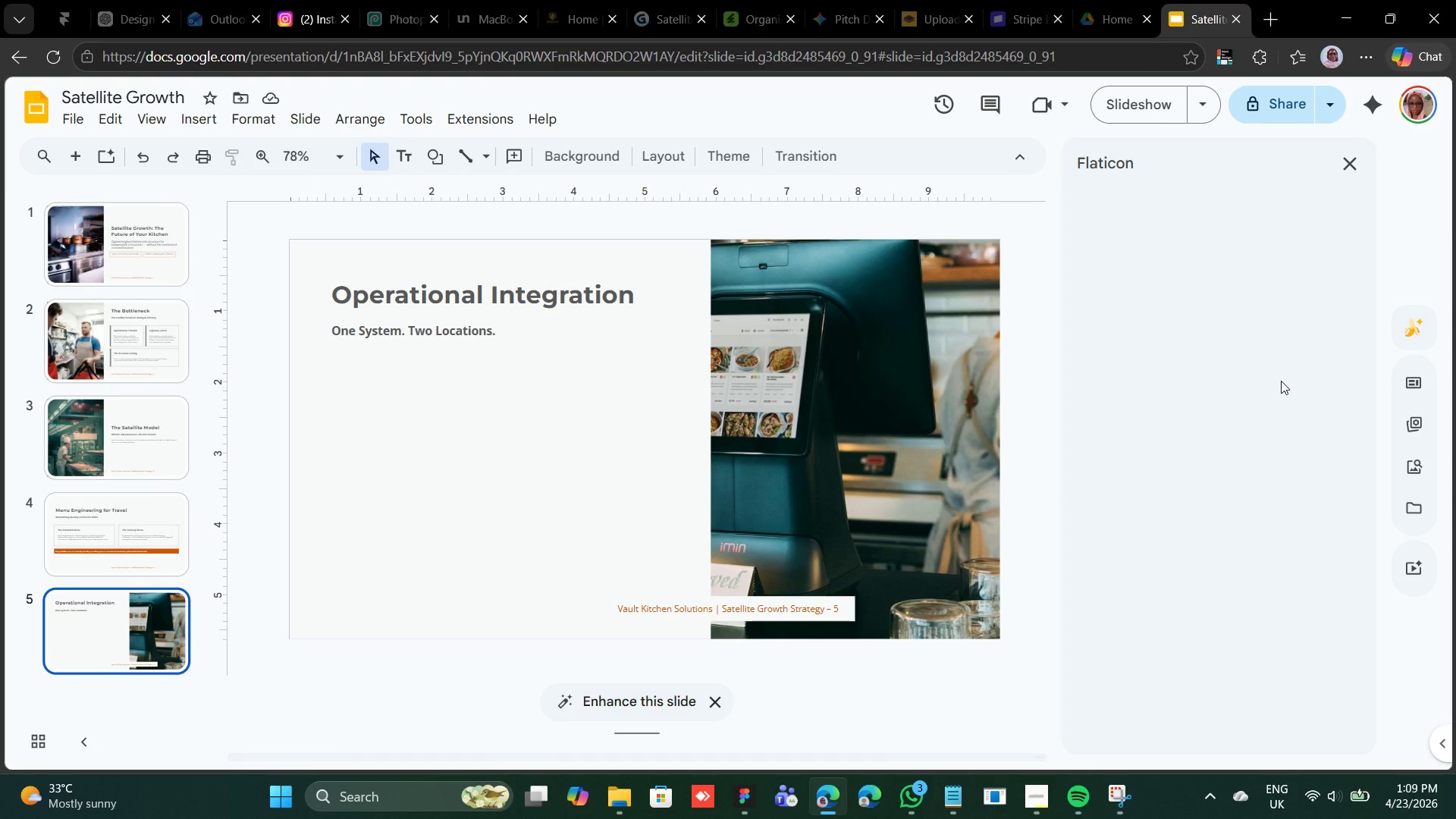 
mouse_move([1176, 259])
 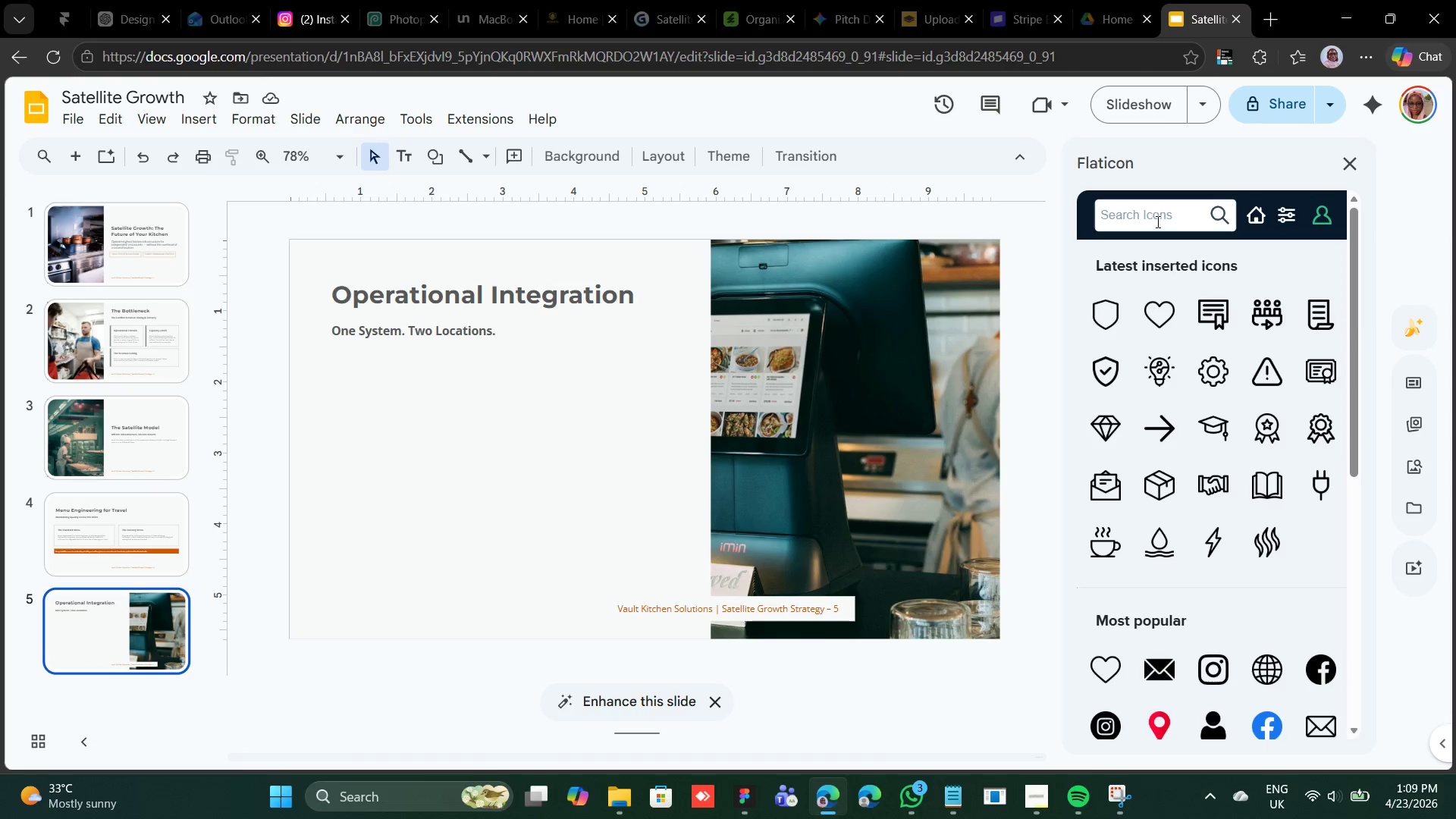 
left_click([1158, 217])
 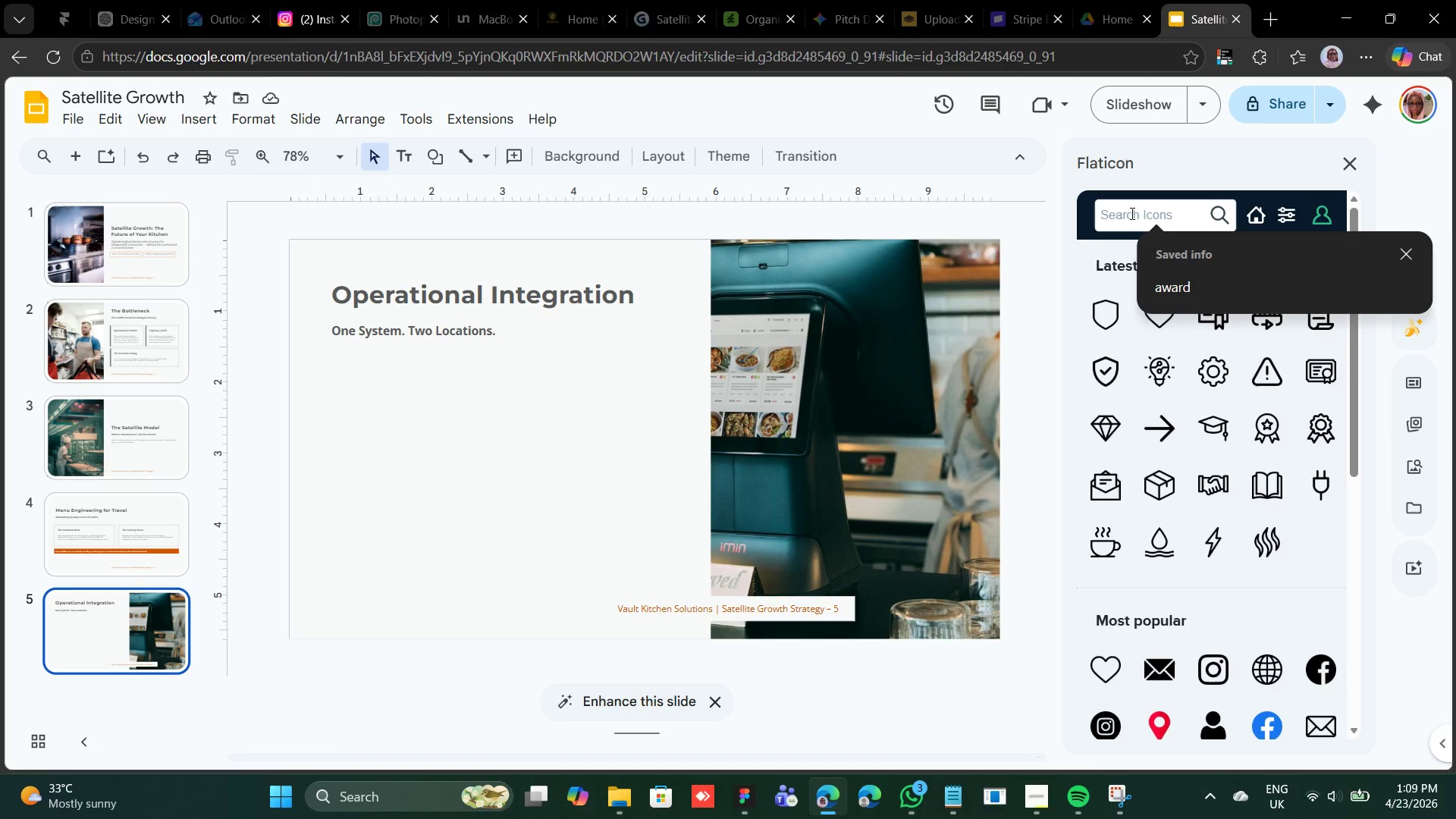 
type(arrow up and down)
 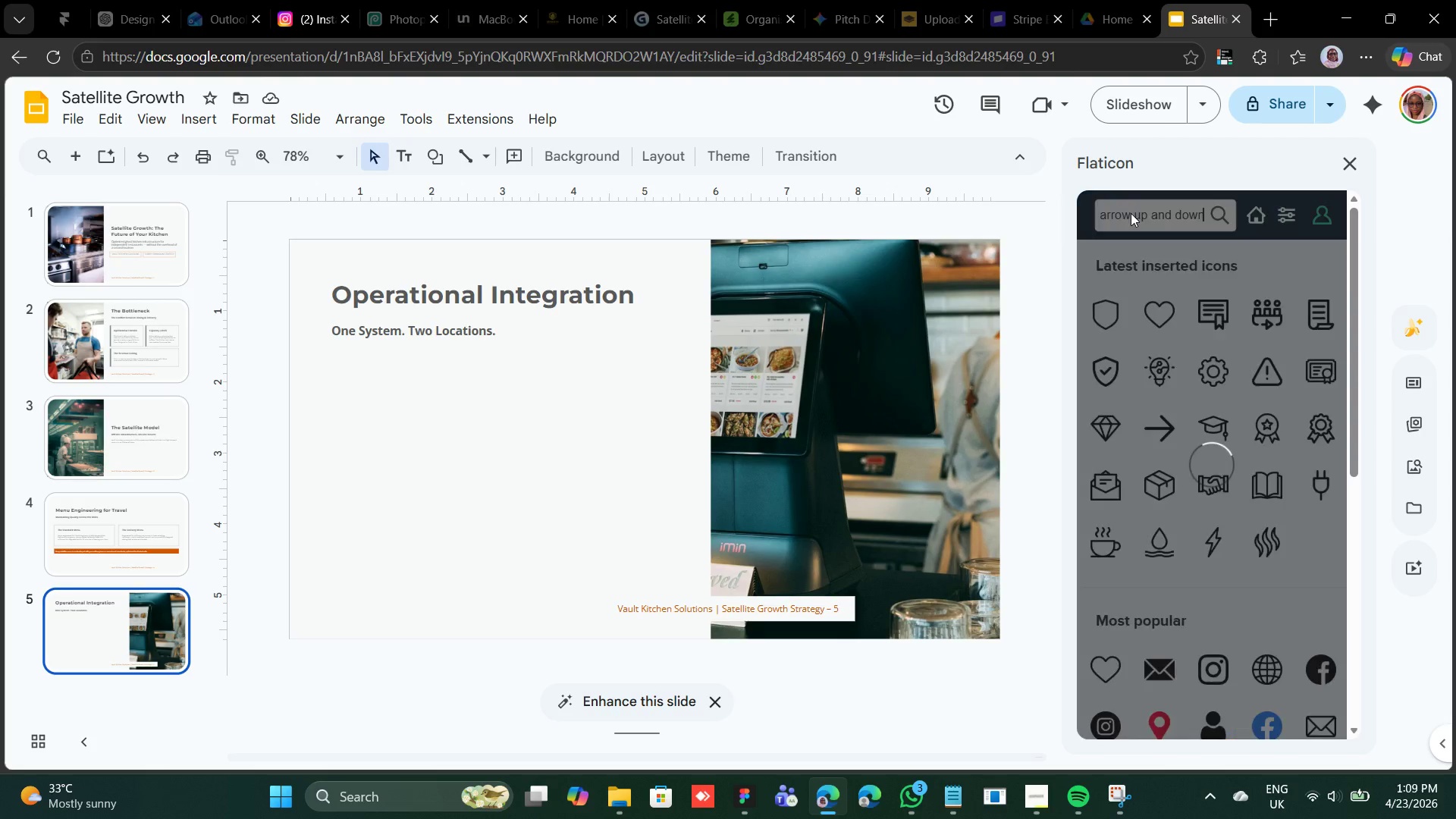 
key(Enter)
 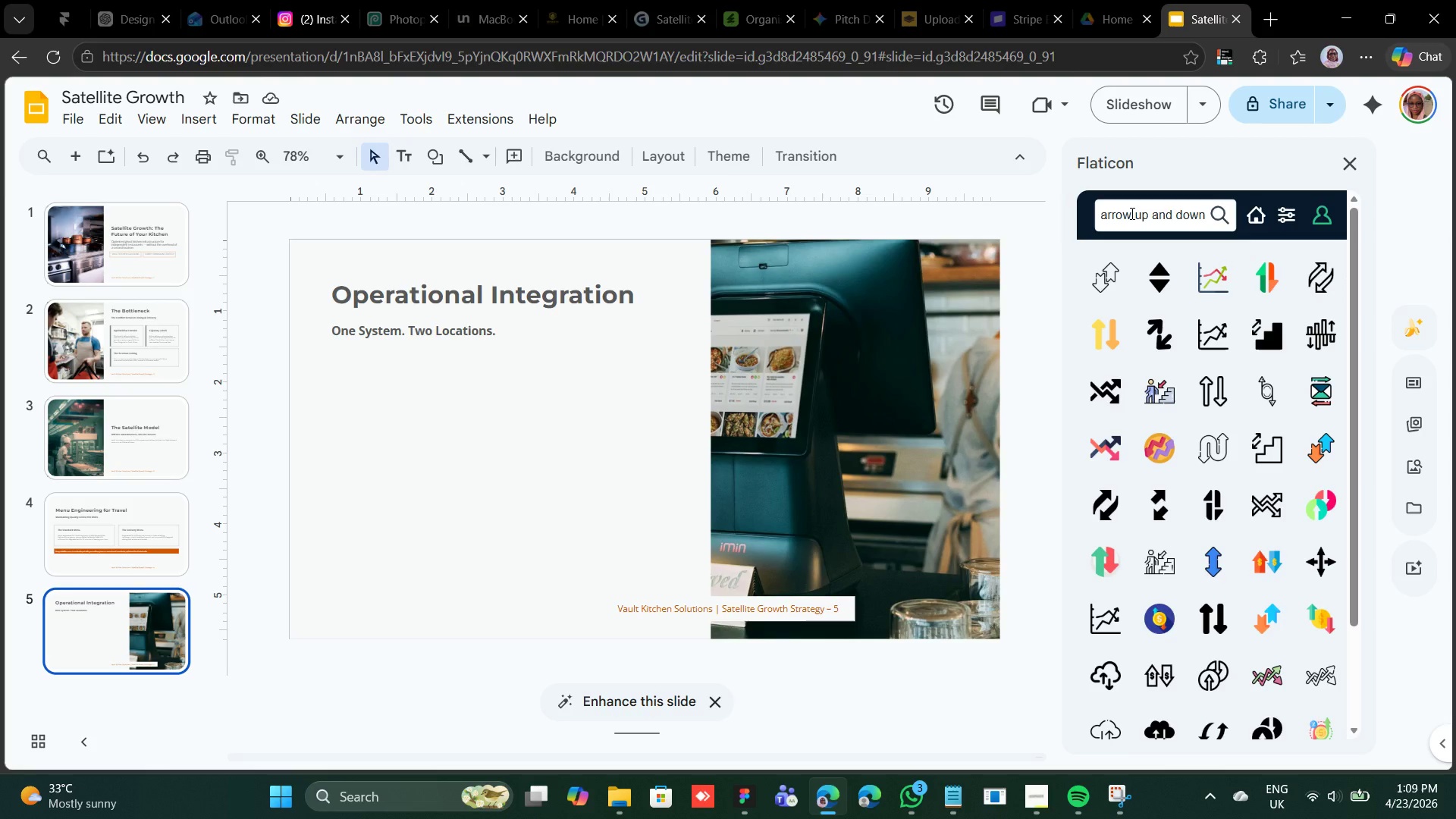 
wait(8.38)
 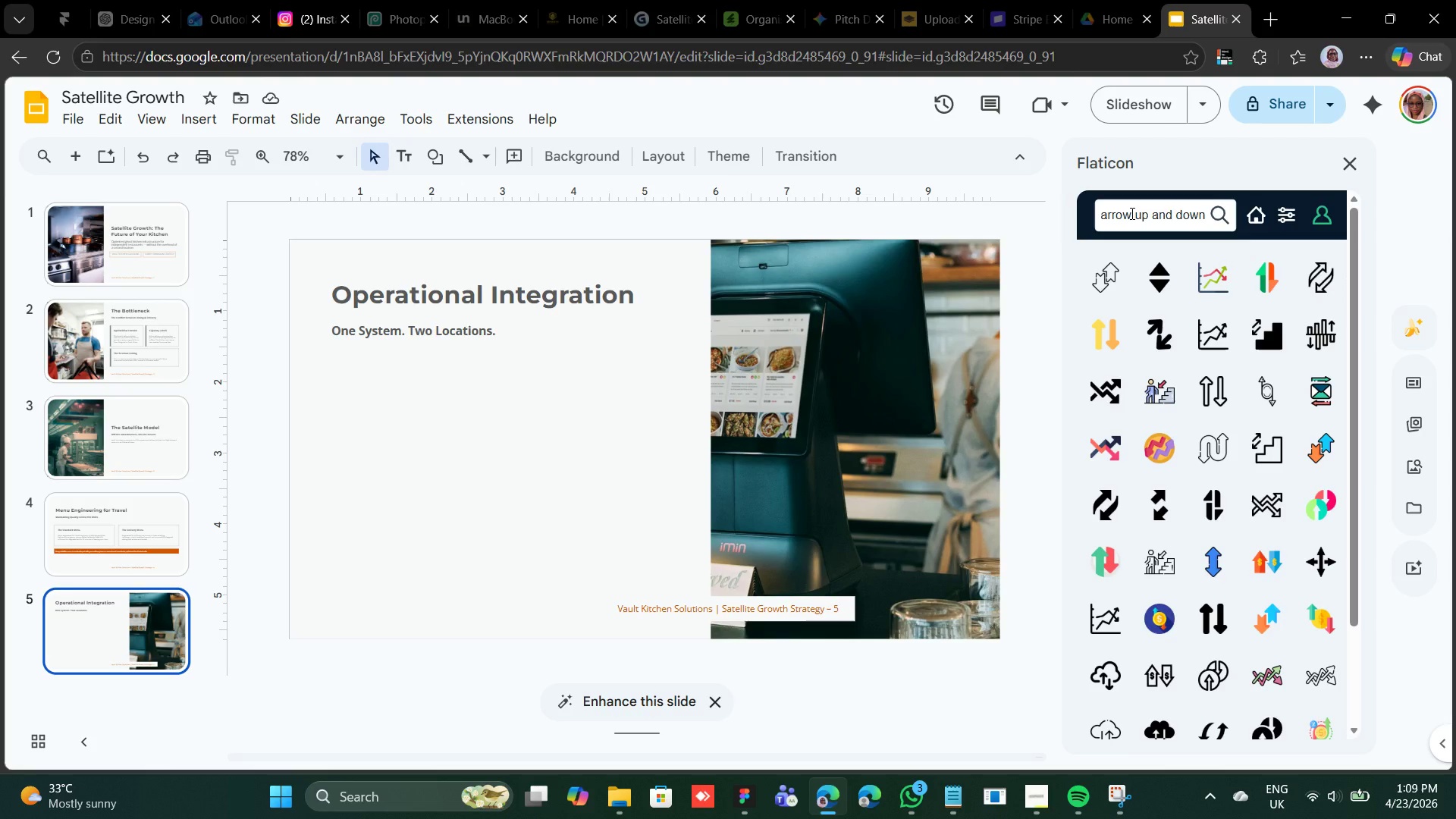 
scroll: coordinate [1203, 381], scroll_direction: down, amount: 4.0
 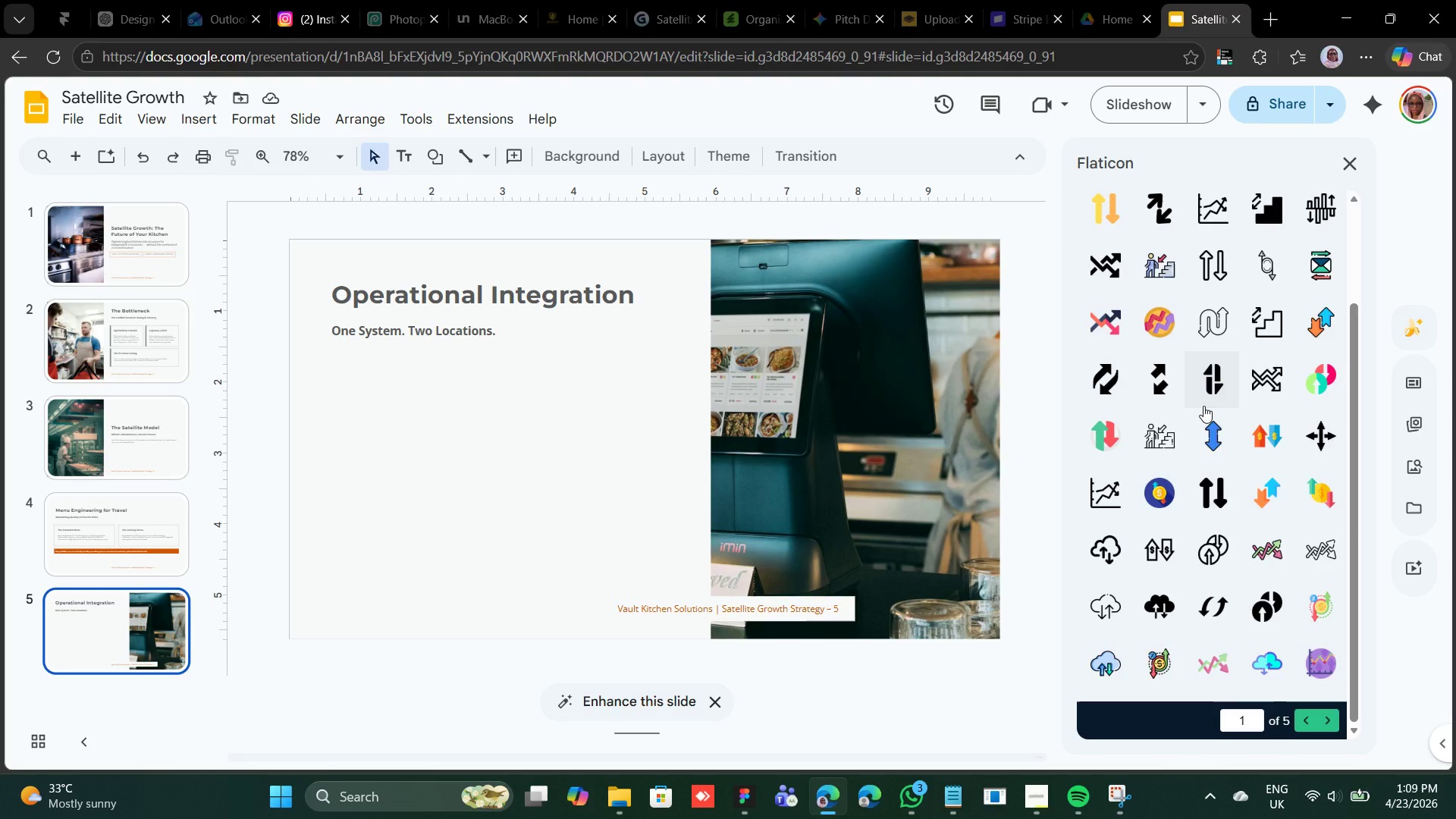 
scroll: coordinate [1203, 406], scroll_direction: up, amount: 4.0
 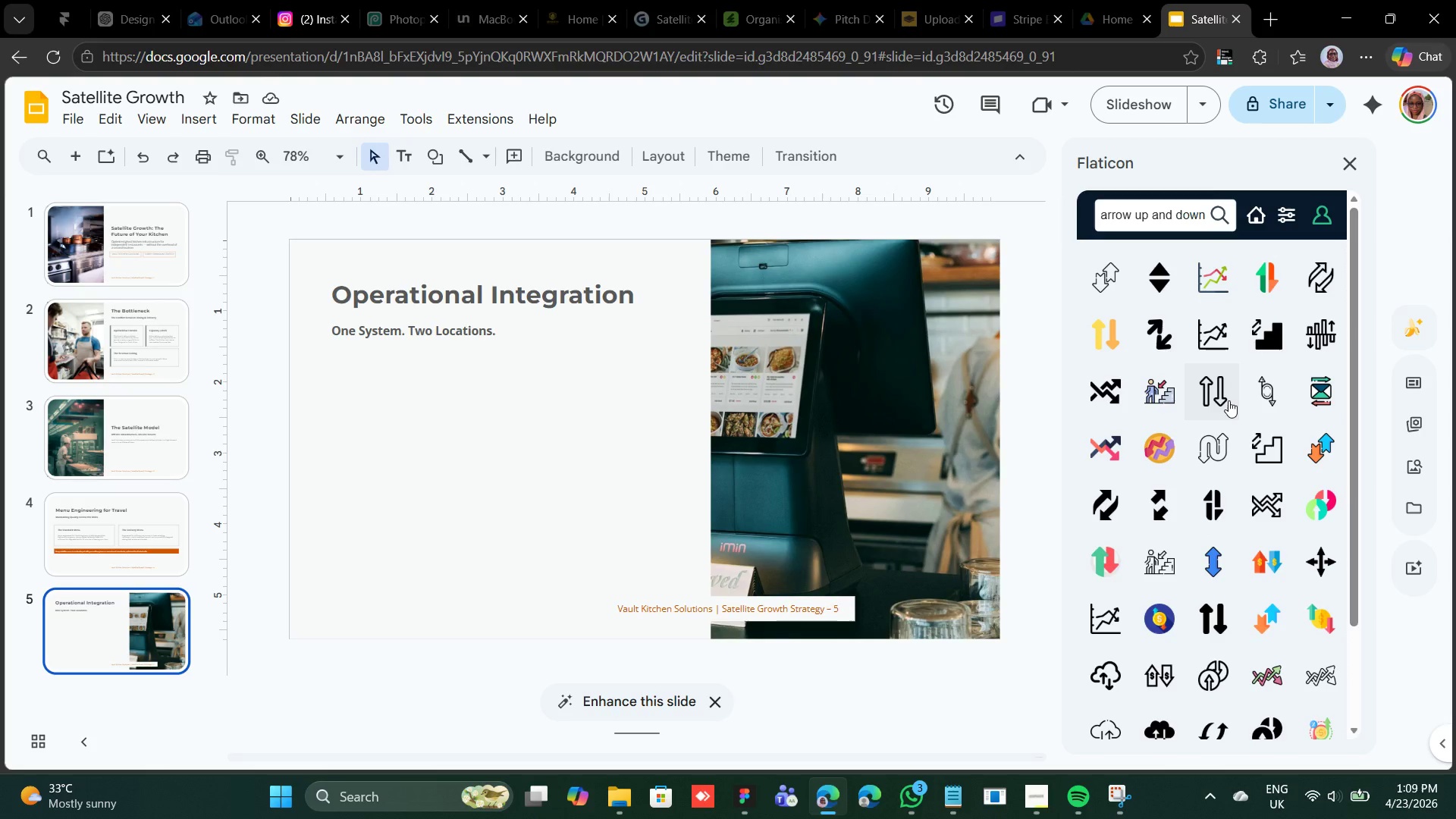 
left_click([1228, 400])
 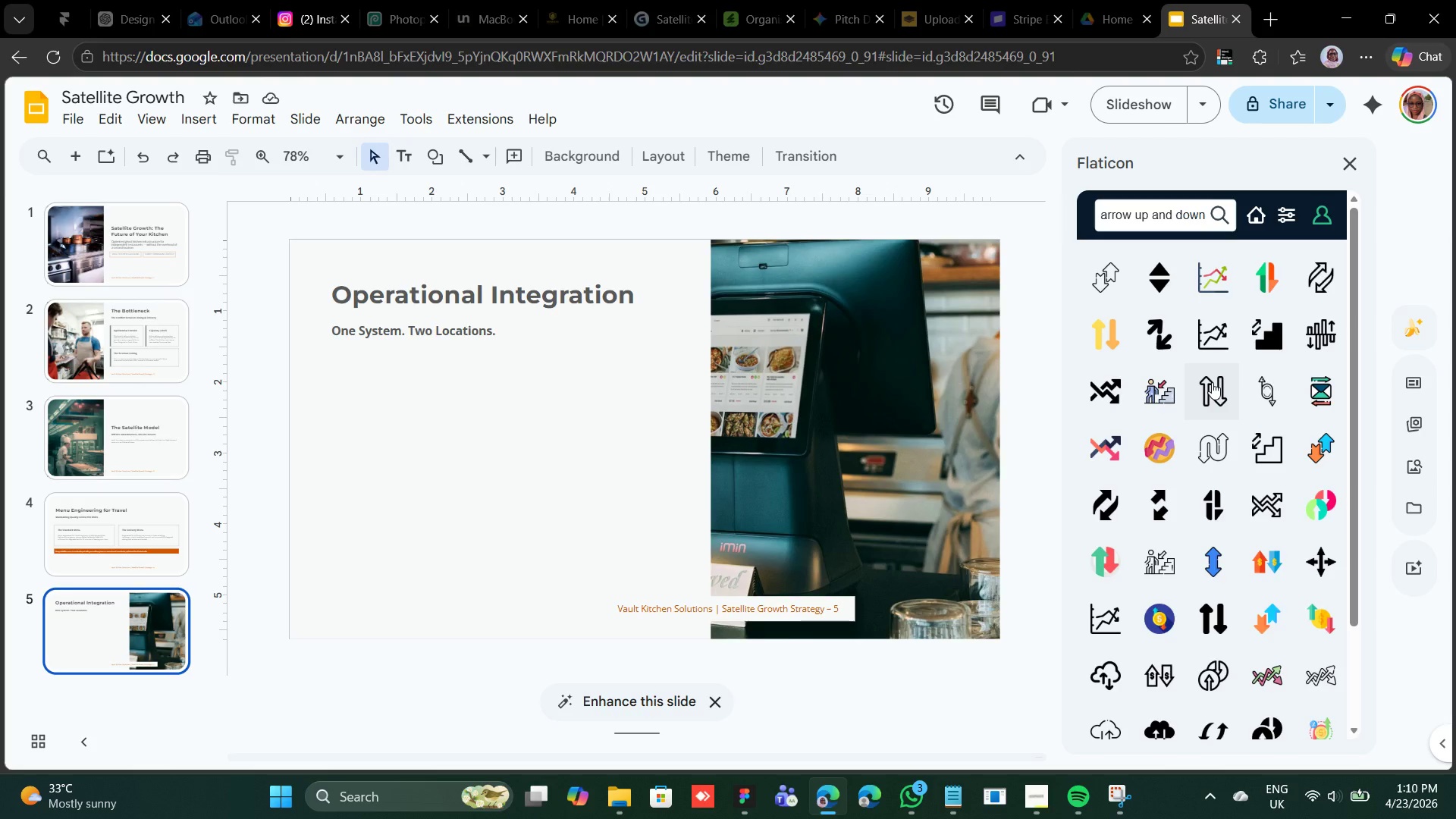 
wait(6.72)
 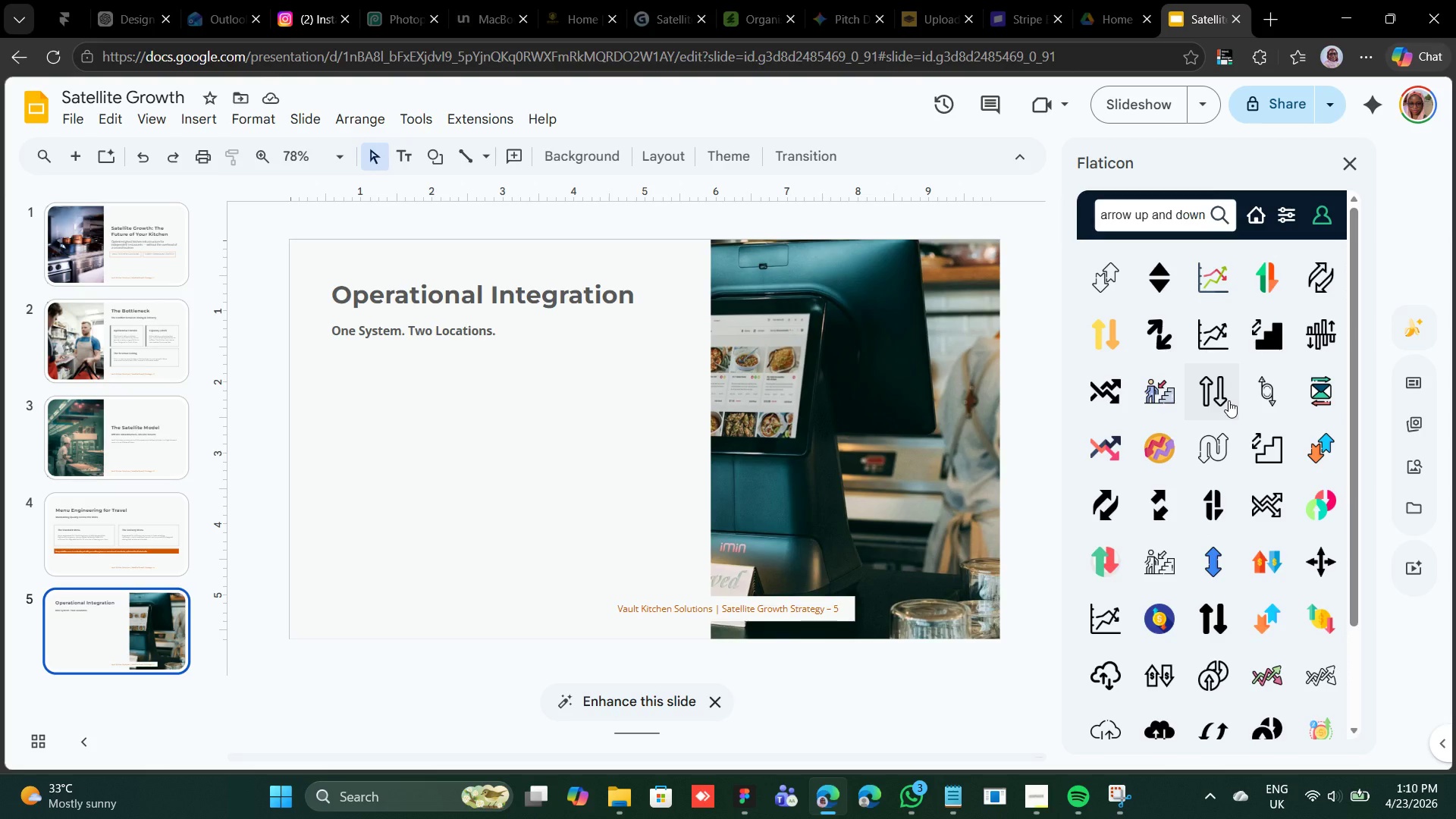 
left_click([1205, 393])
 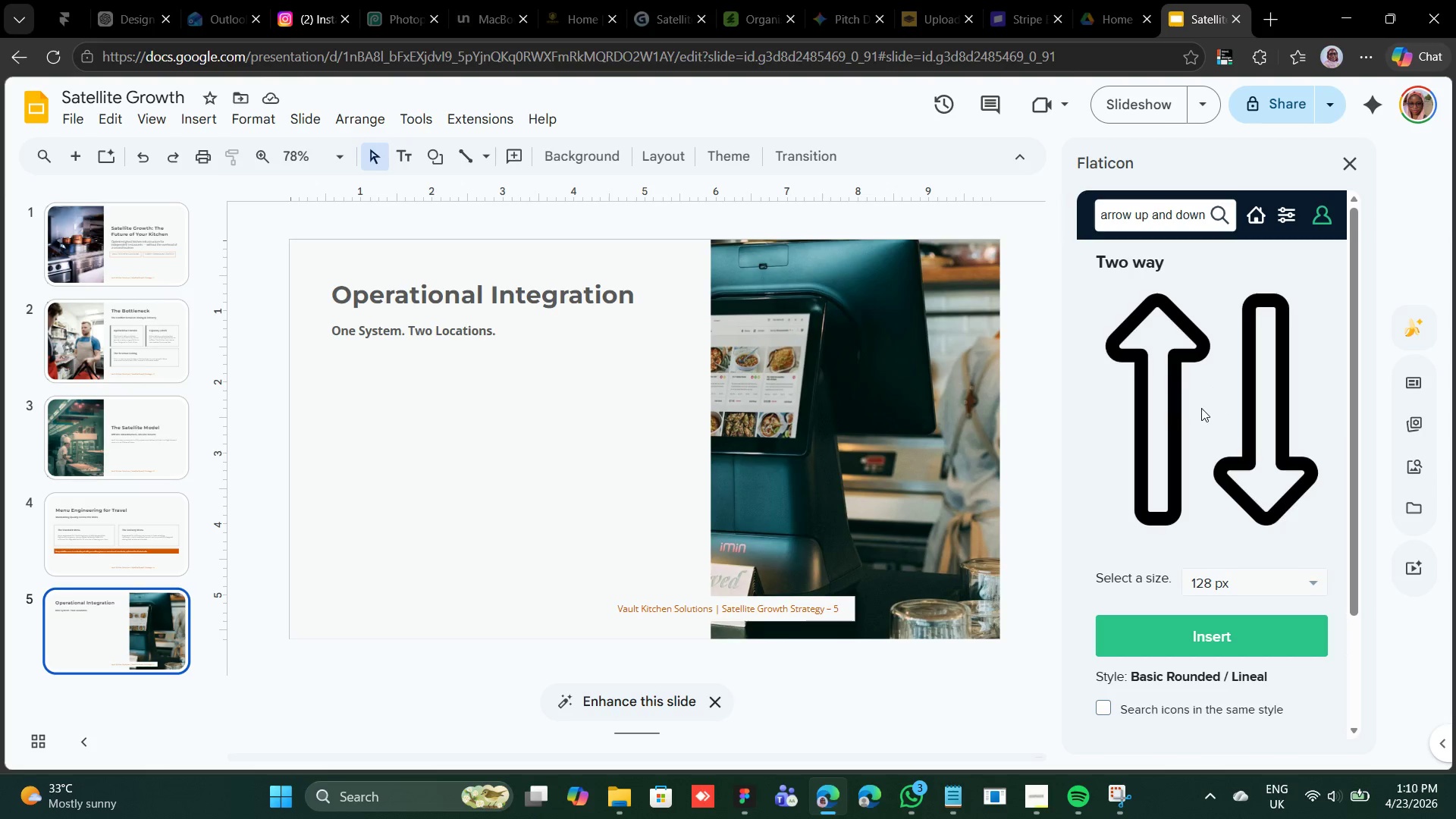 
left_click([1294, 571])
 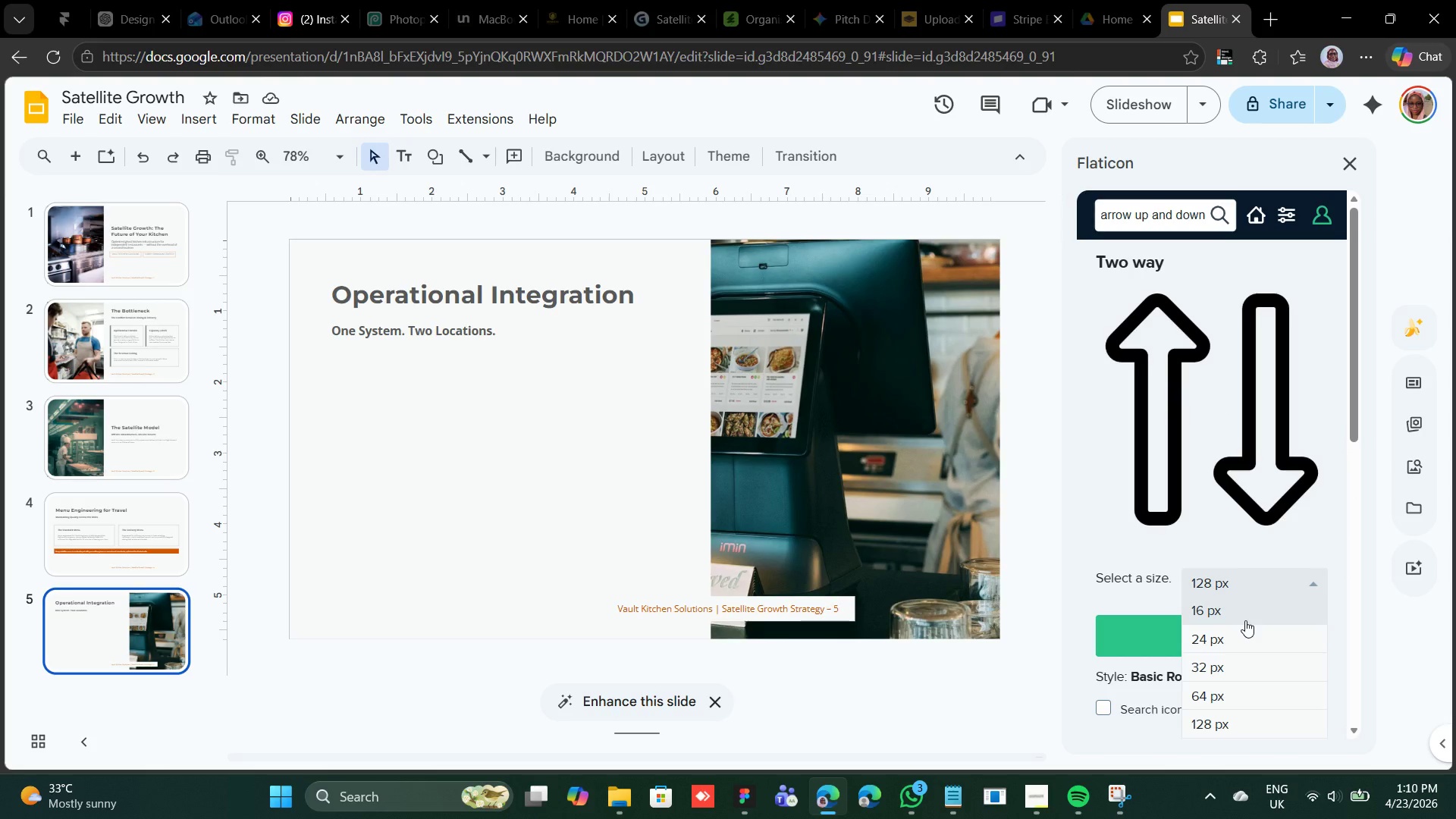 
wait(6.3)
 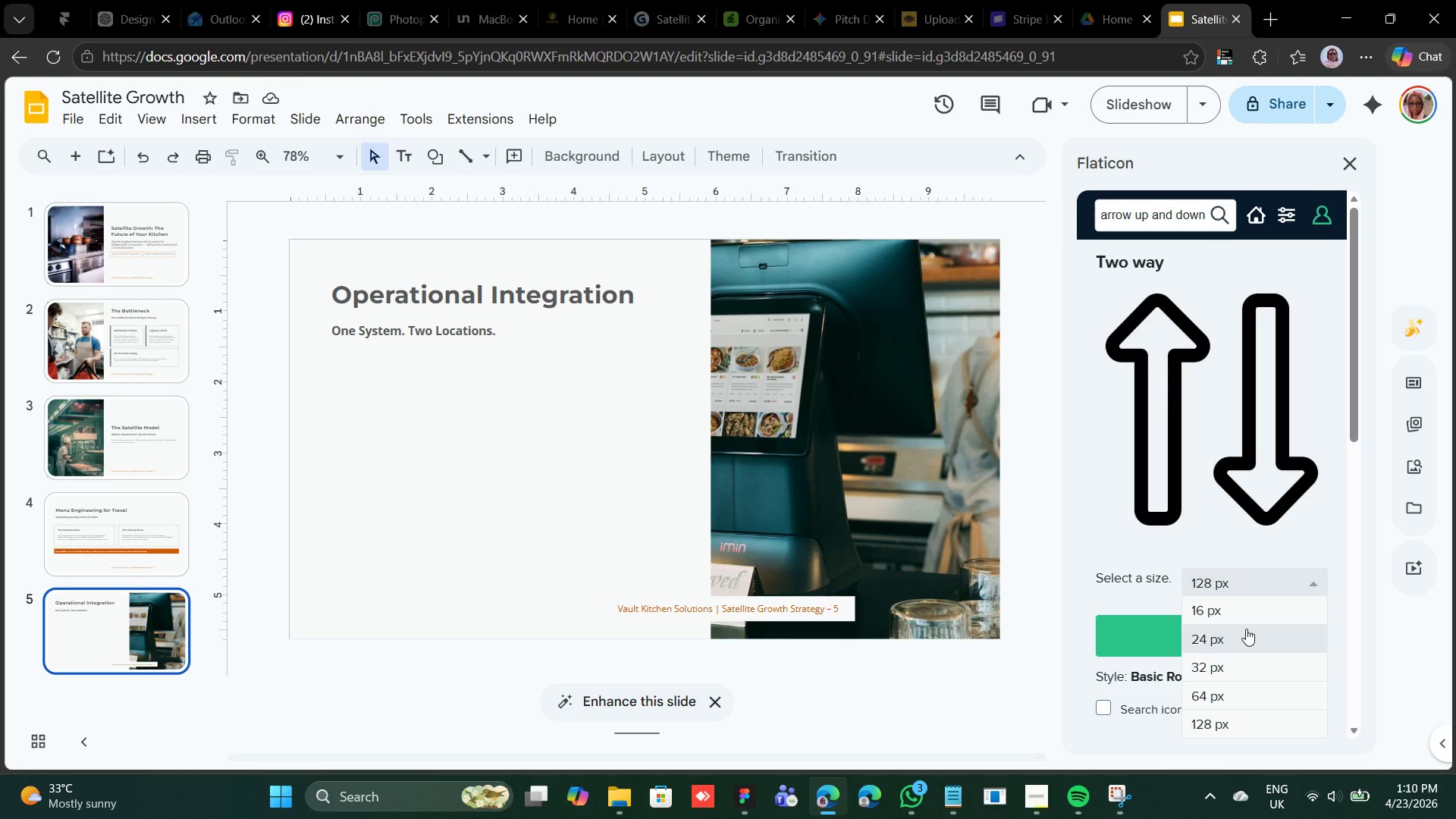 
left_click([1248, 591])
 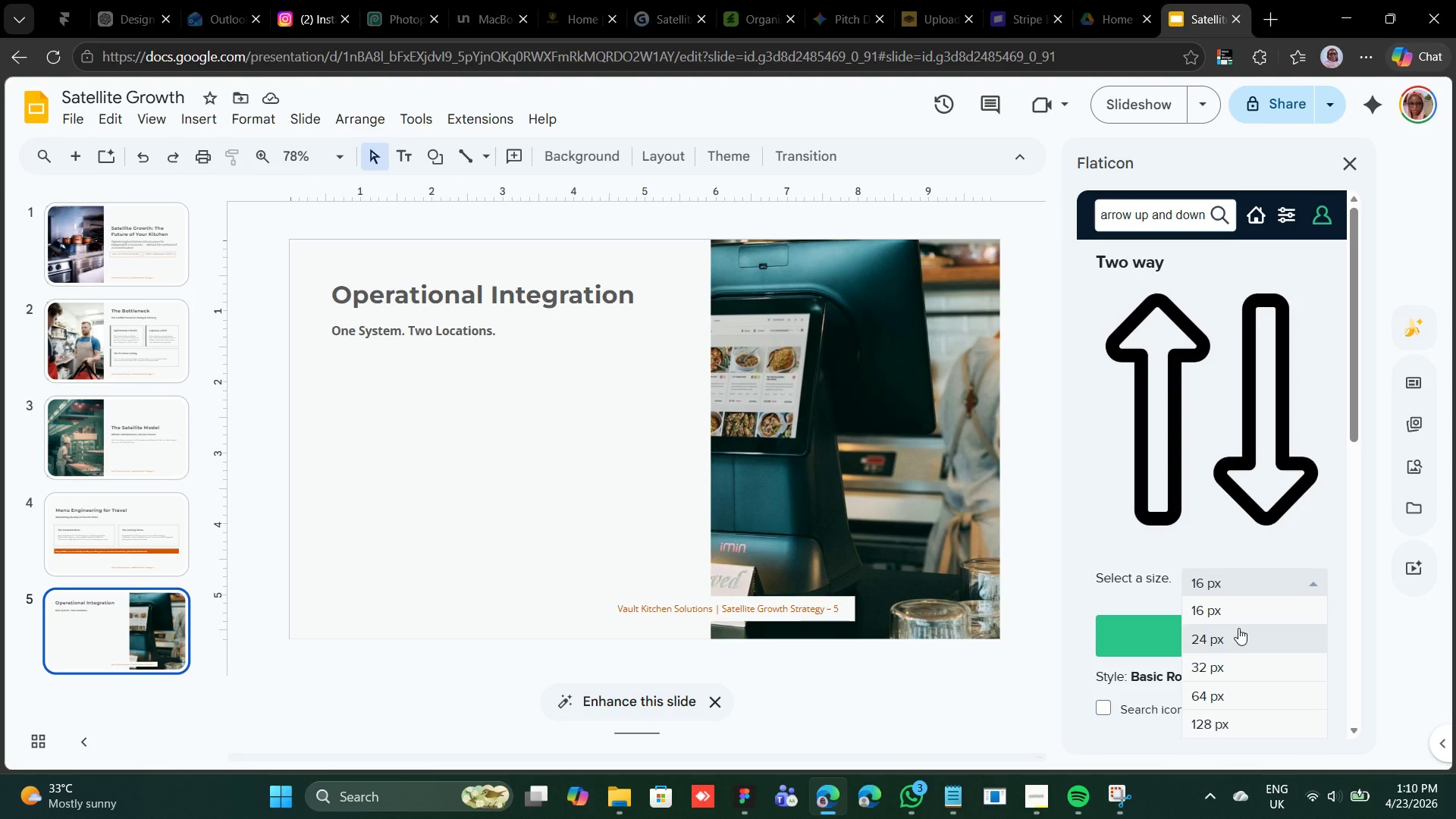 
left_click([1238, 628])
 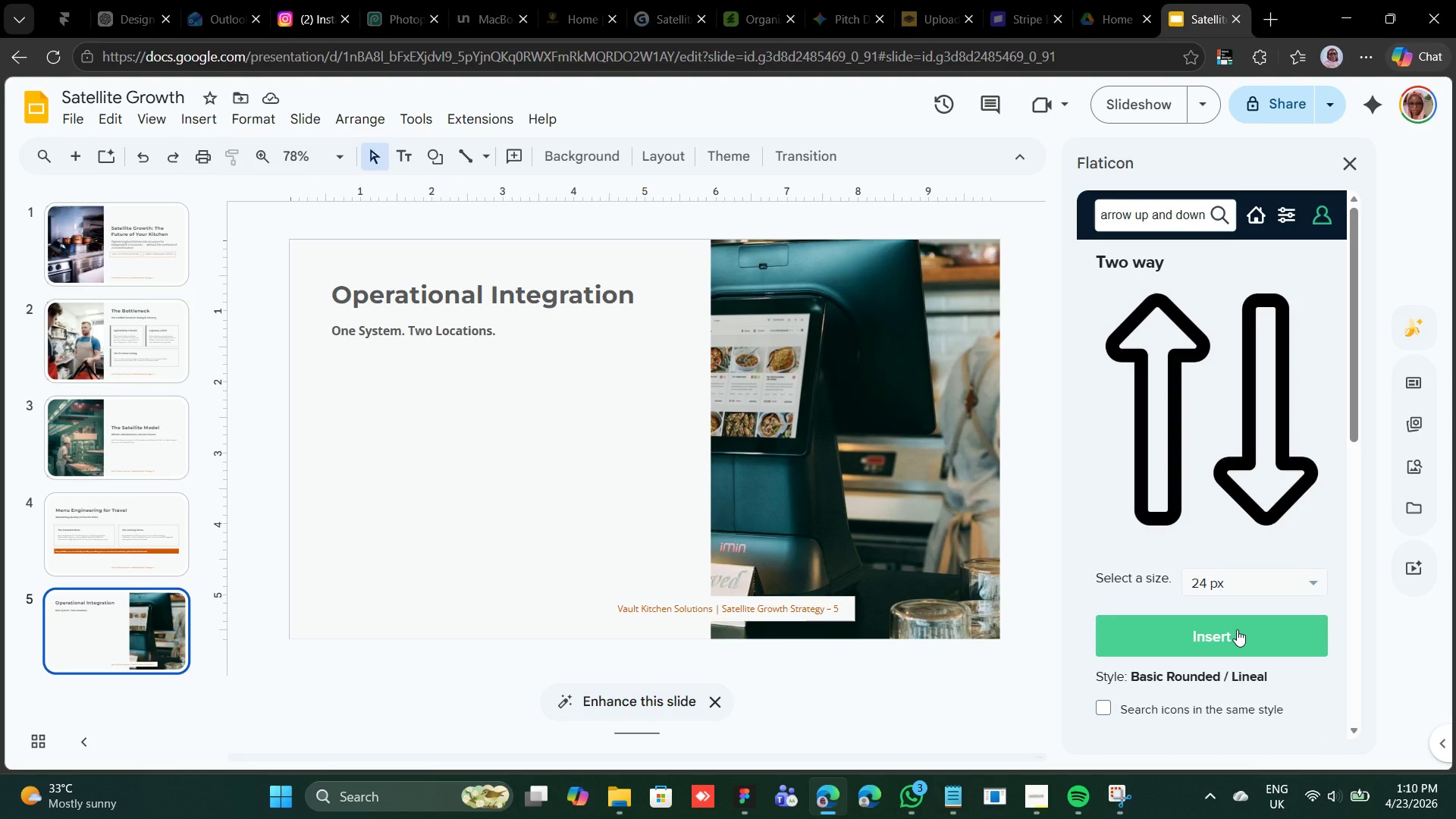 
left_click([1237, 629])
 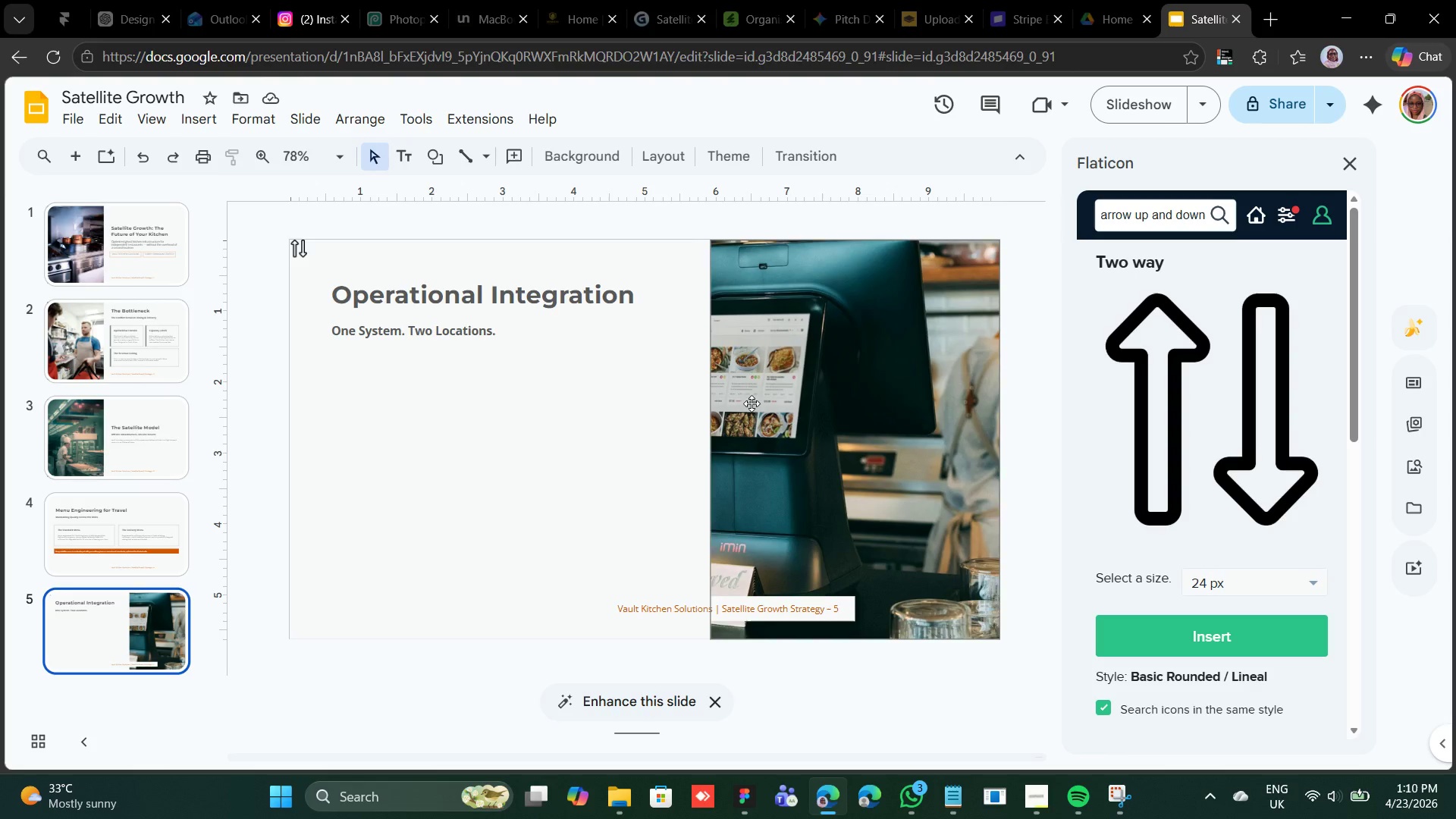 
wait(7.08)
 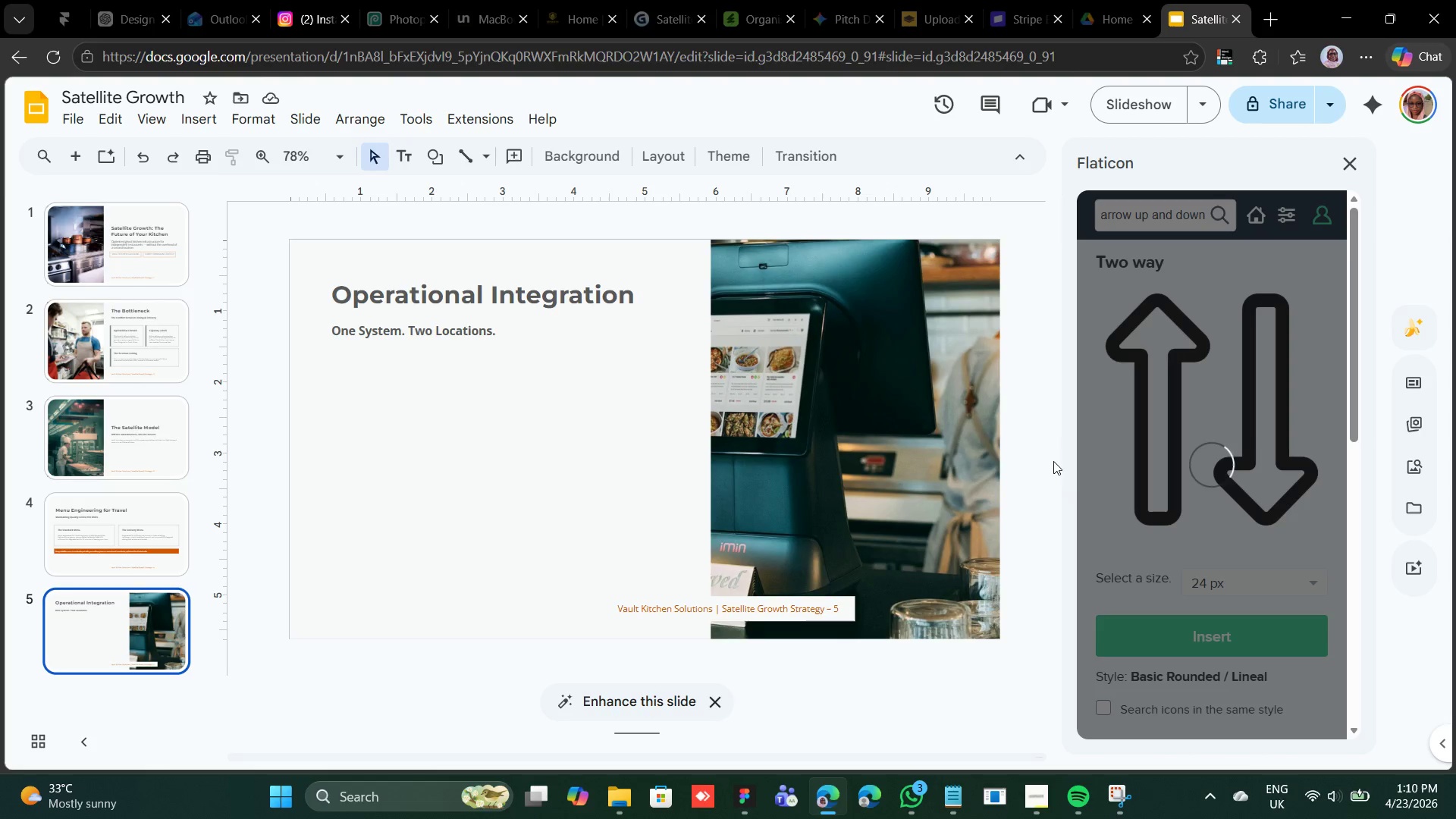 
left_click([297, 246])
 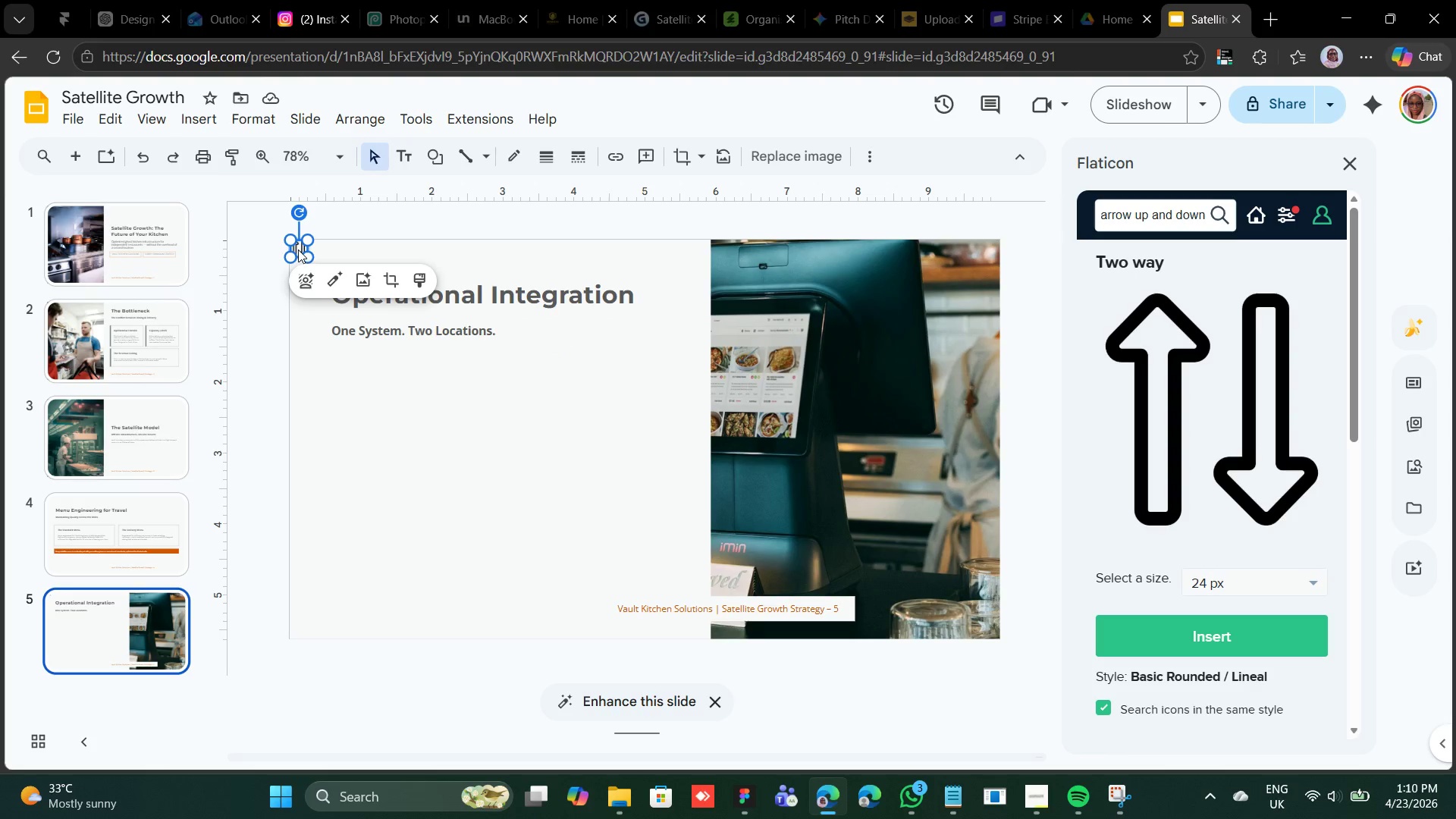 
left_click_drag(start_coordinate=[298, 249], to_coordinate=[333, 372])
 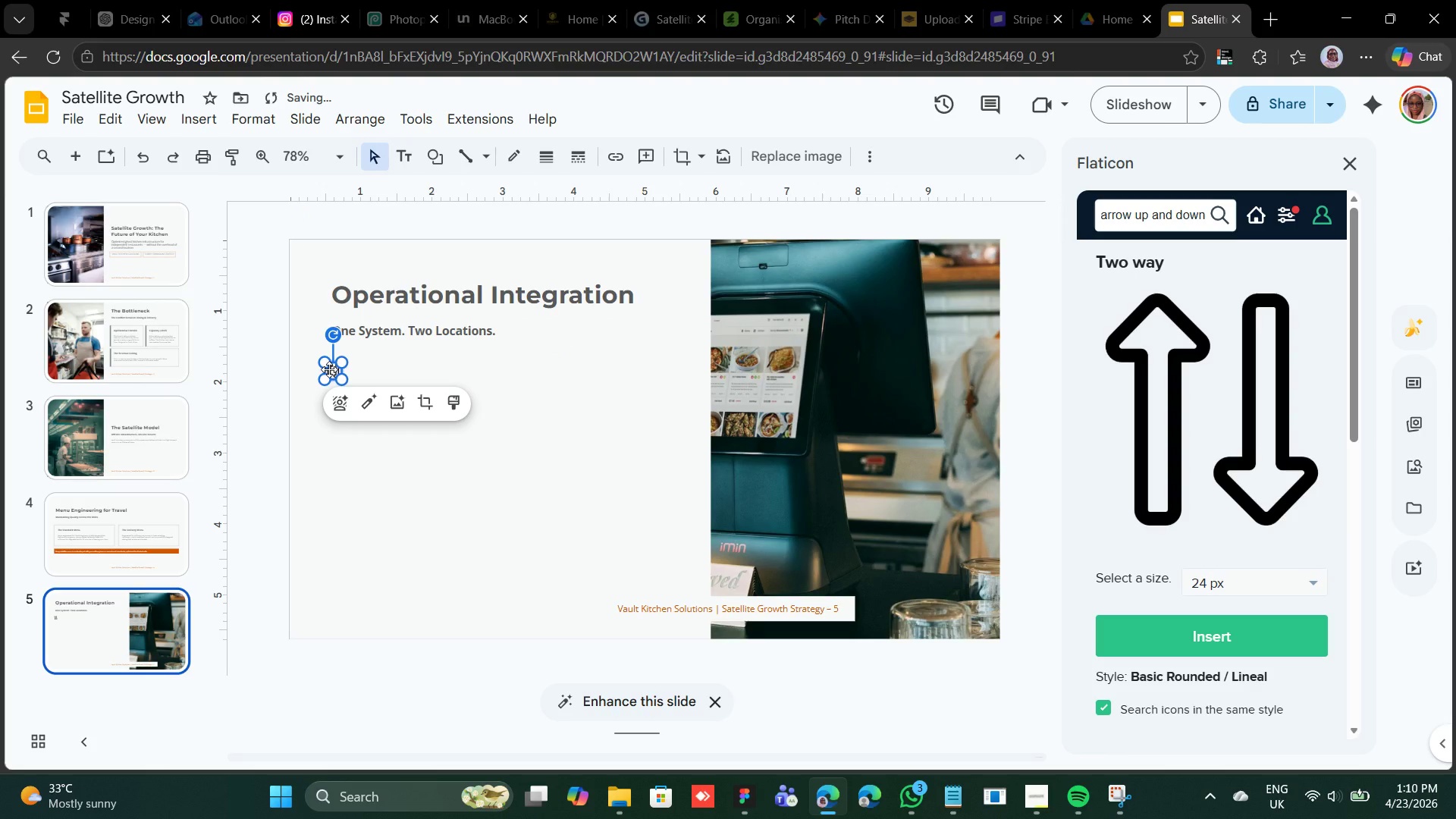 
left_click_drag(start_coordinate=[329, 369], to_coordinate=[332, 364])
 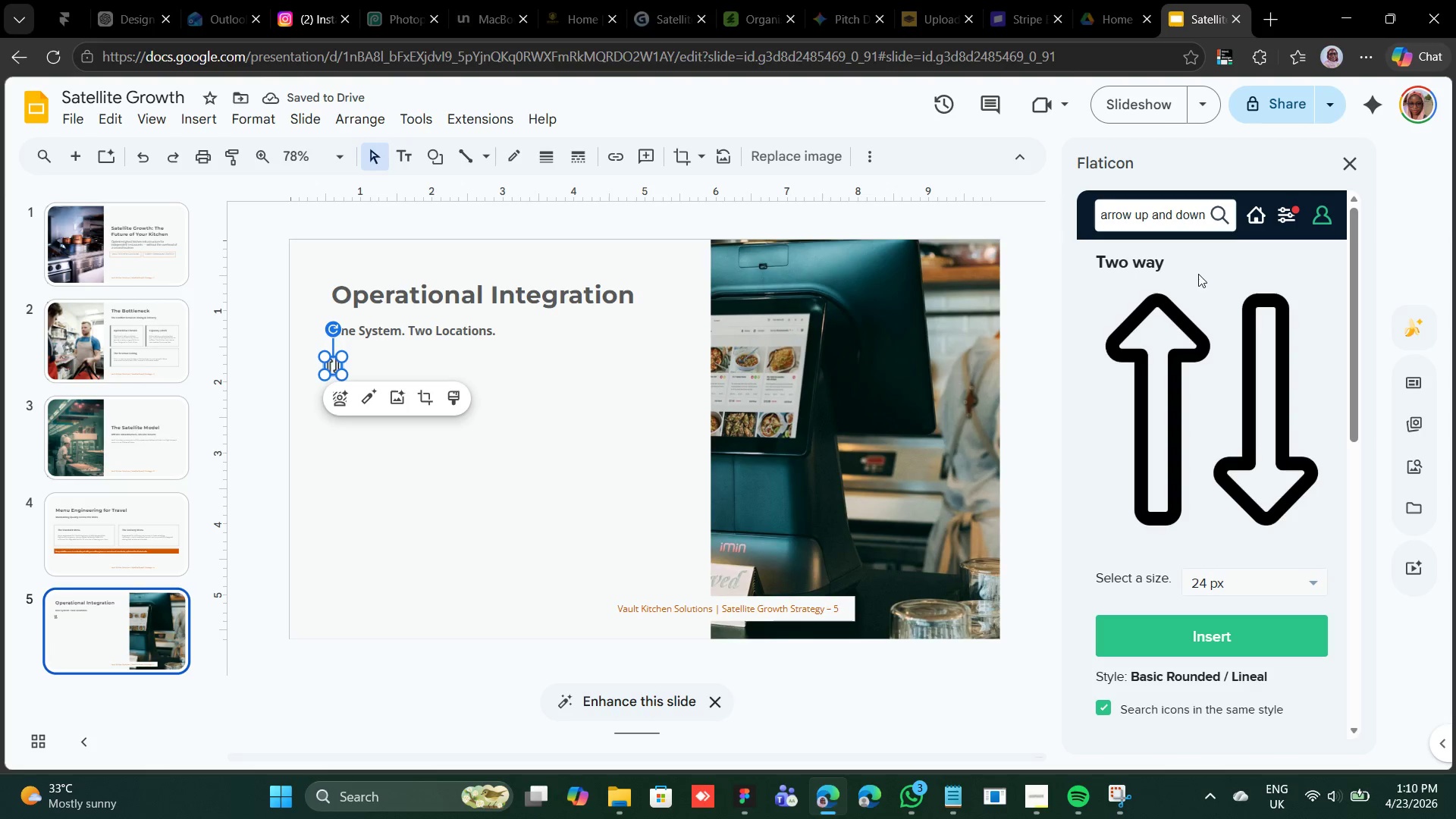 
double_click([1178, 224])
 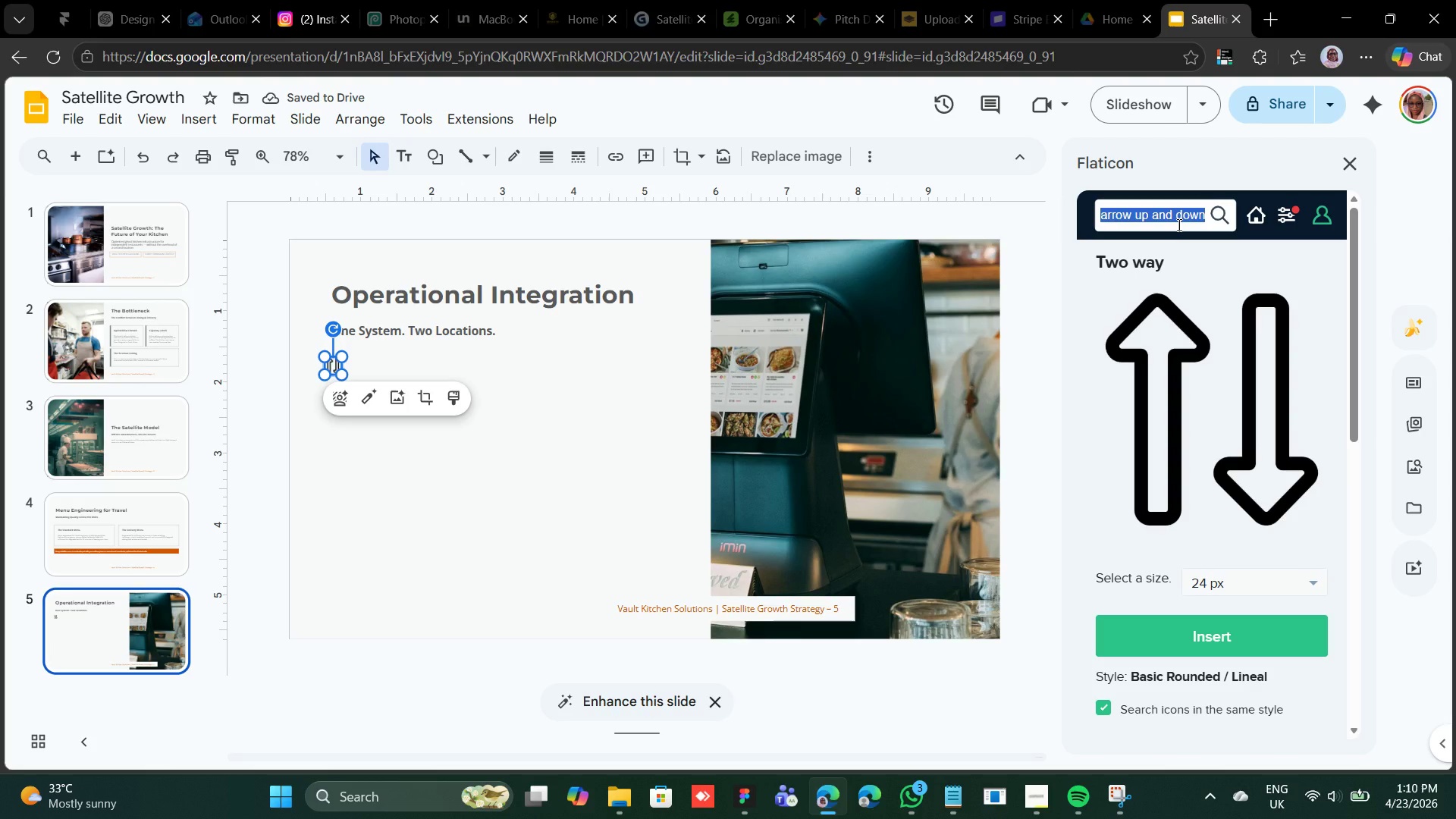 
triple_click([1178, 224])
 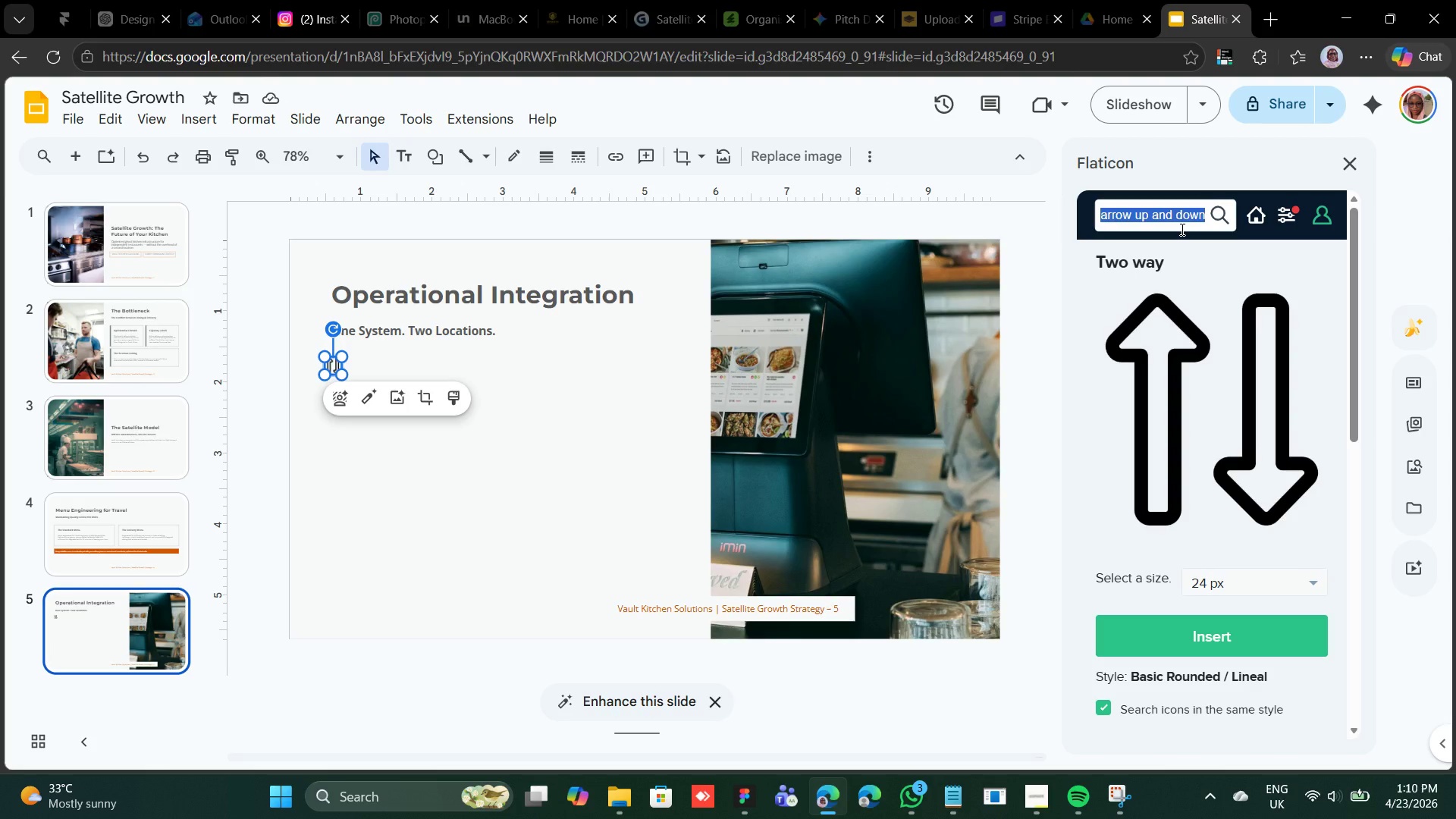 
type(user )
 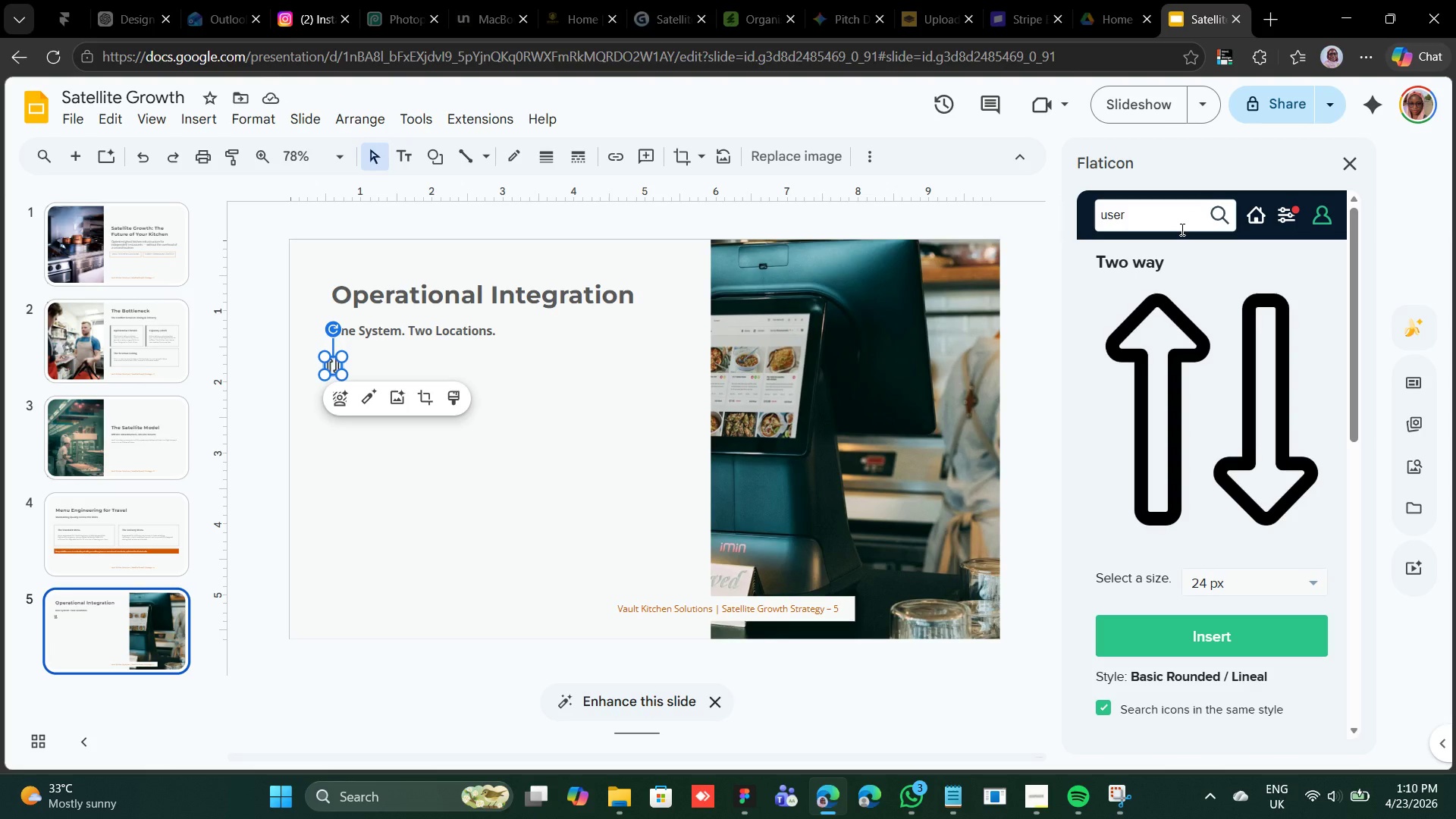 
hold_key(key=Backspace, duration=0.77)
 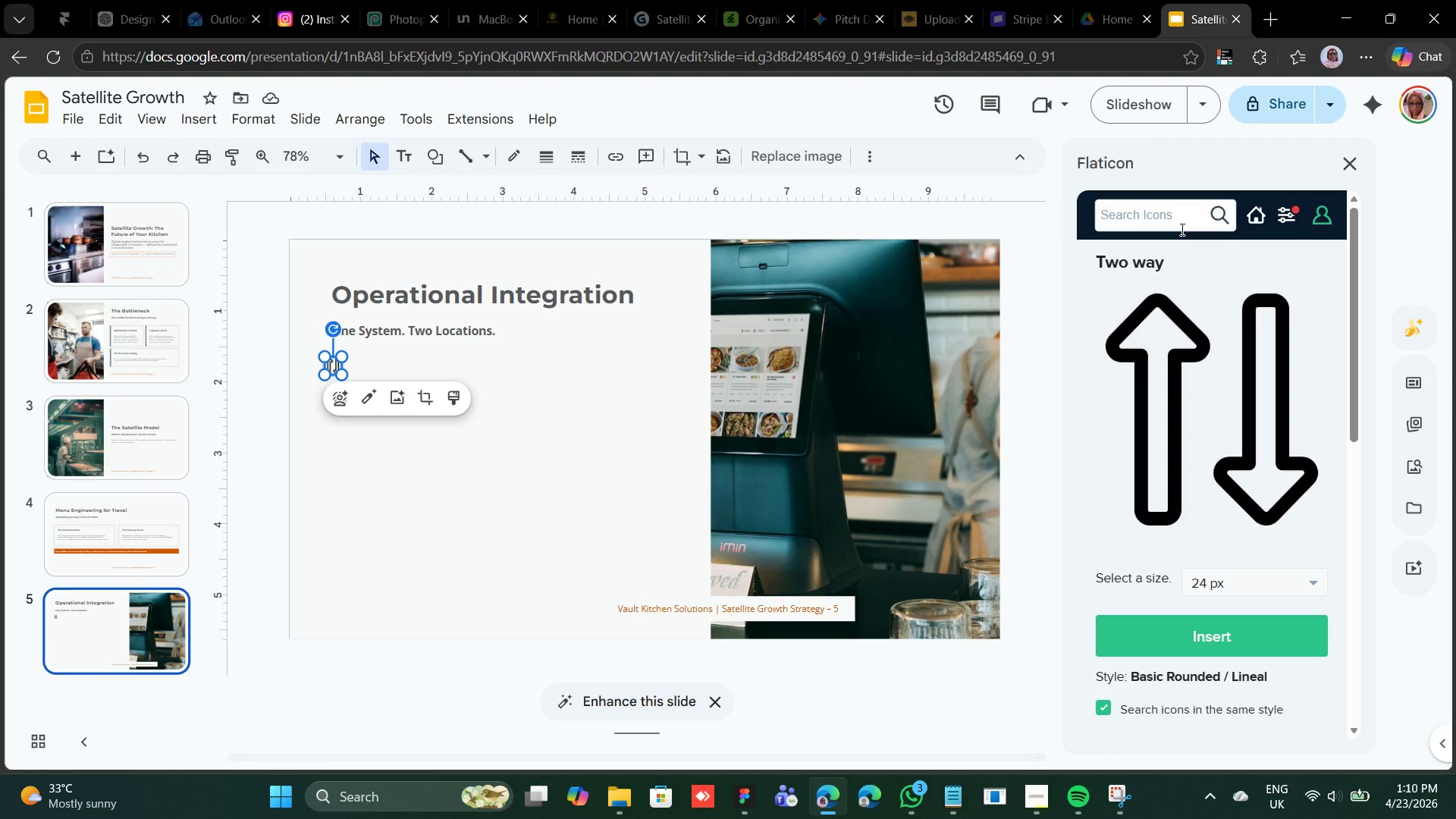 
type(users)
 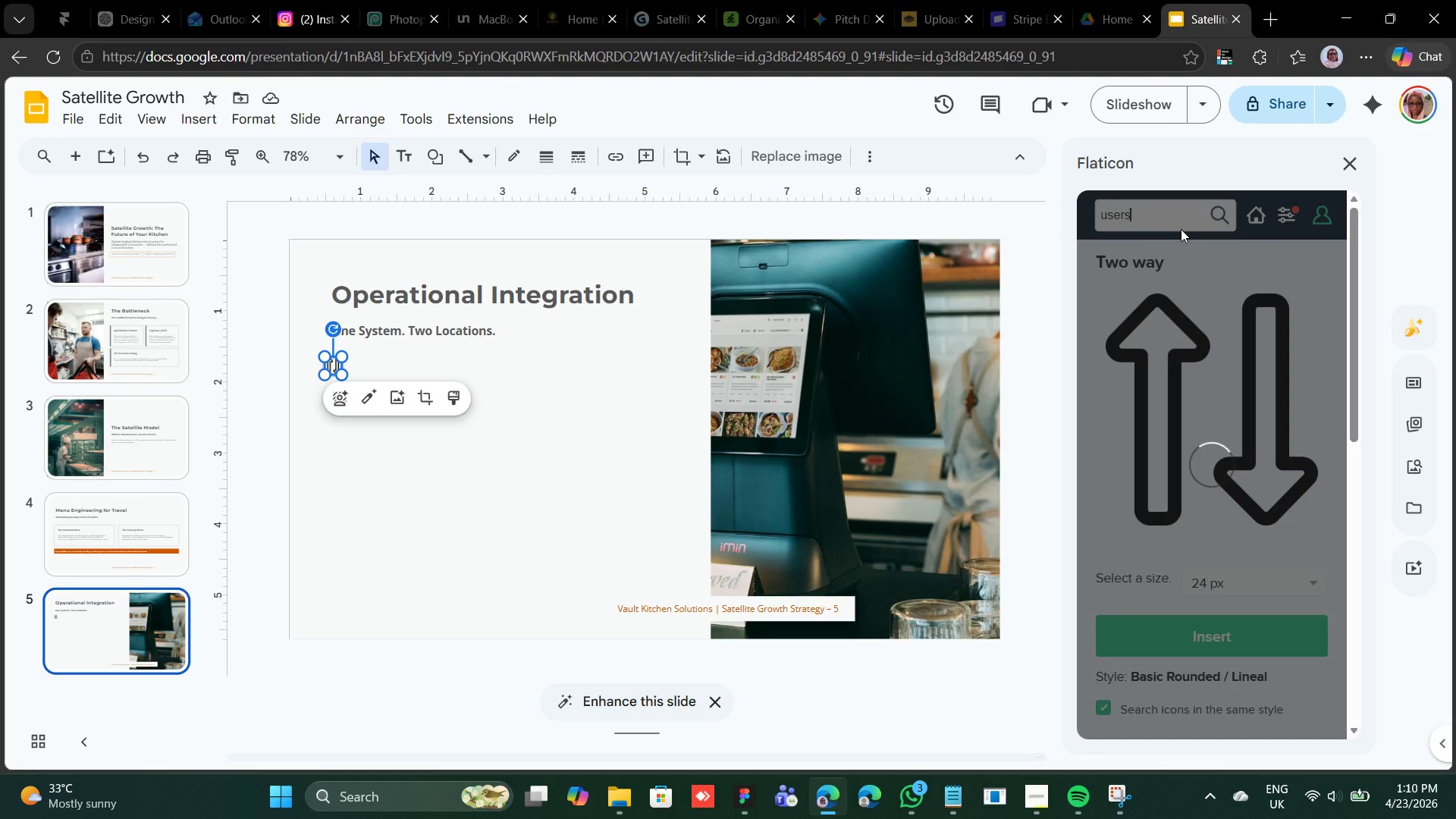 
key(Enter)
 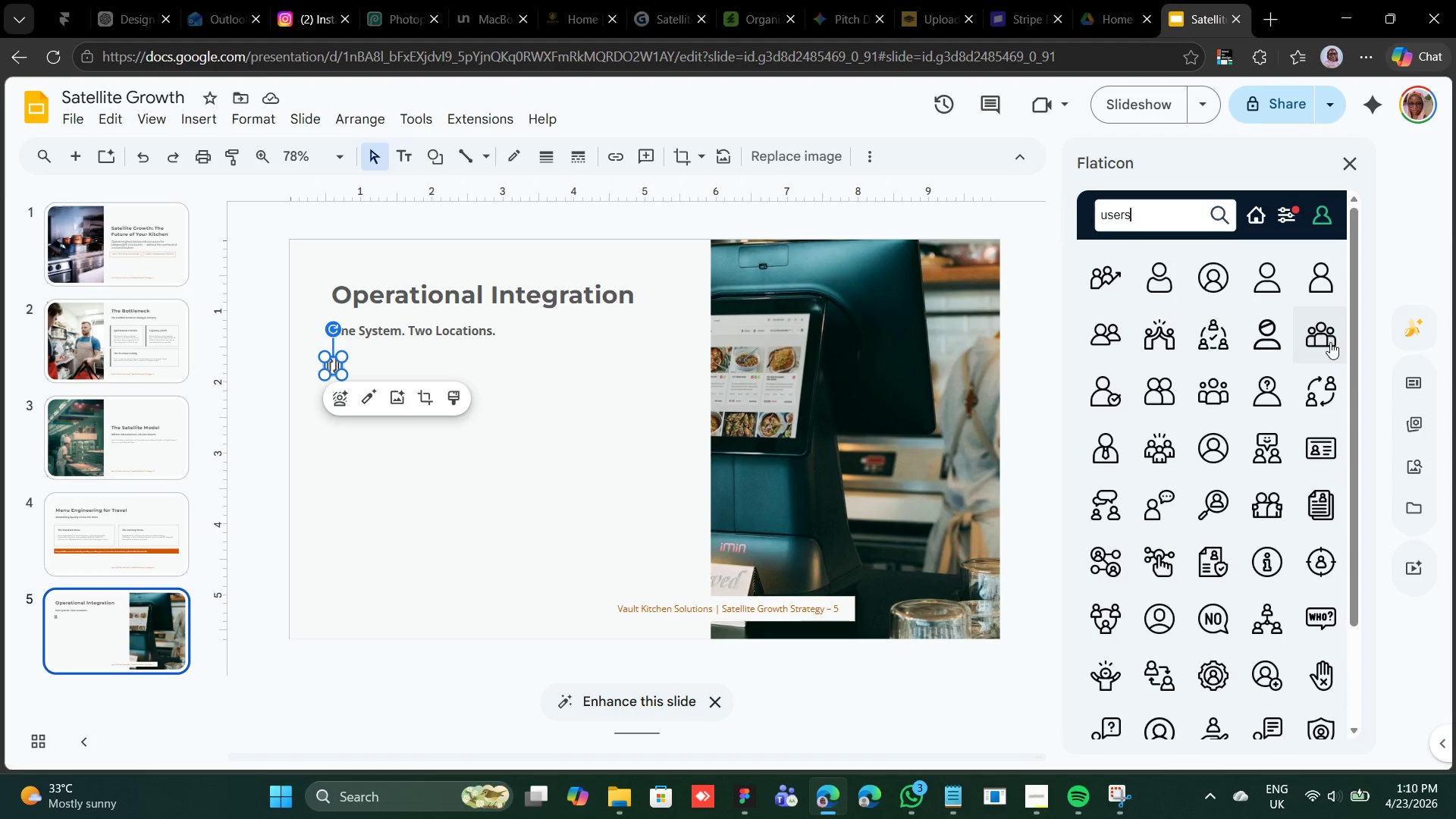 
wait(8.0)
 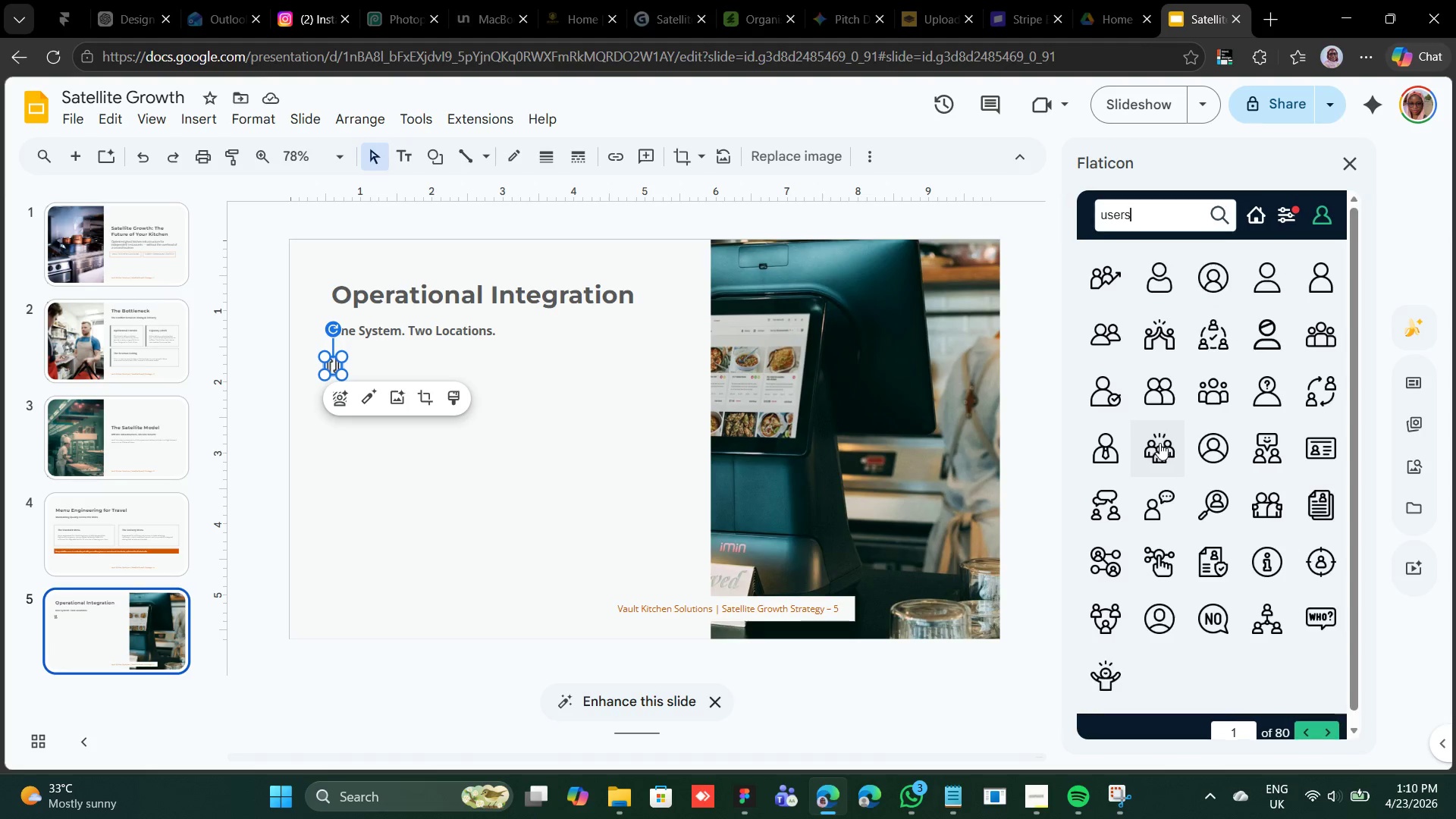 
left_click([1306, 334])
 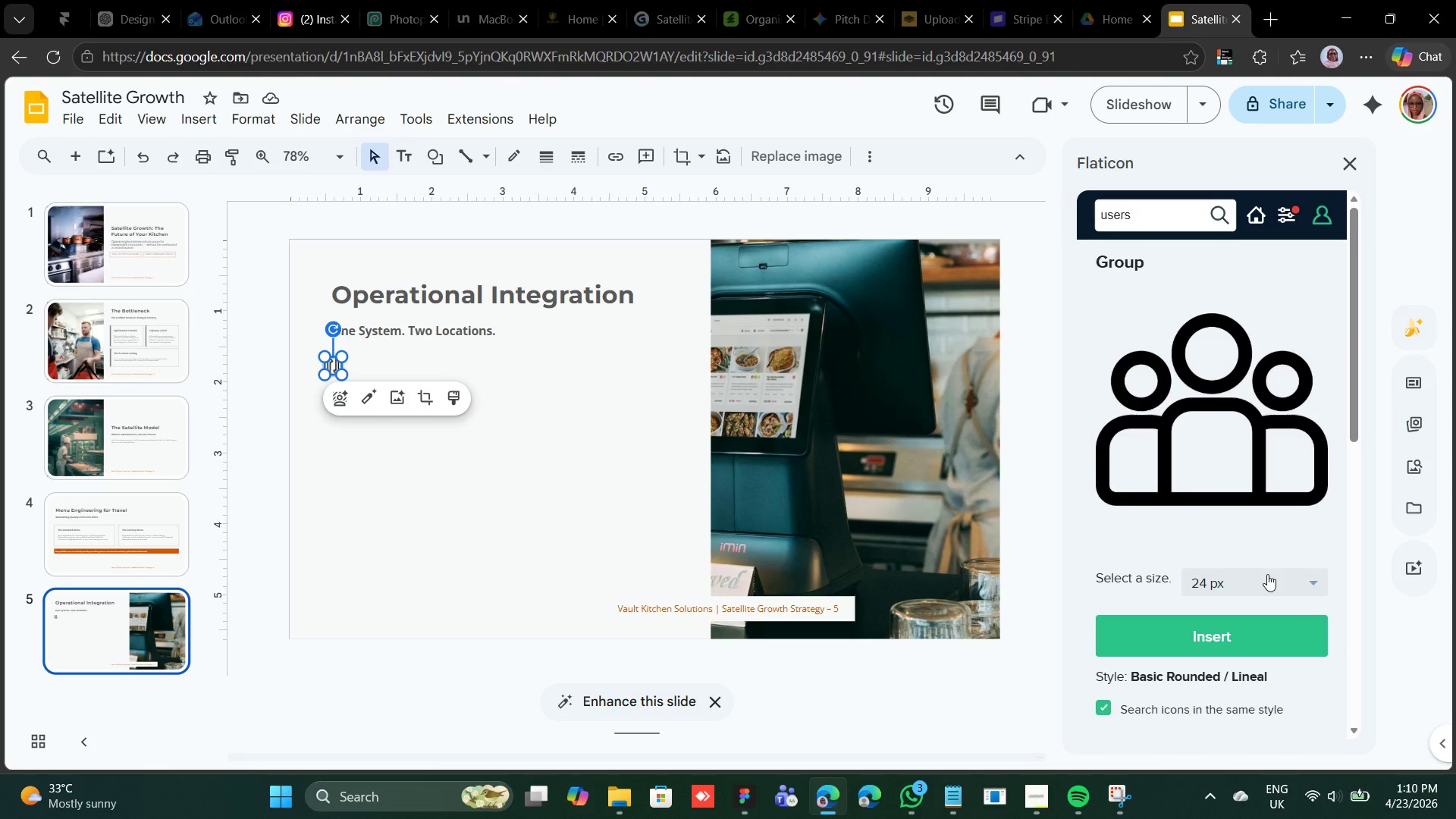 
wait(5.88)
 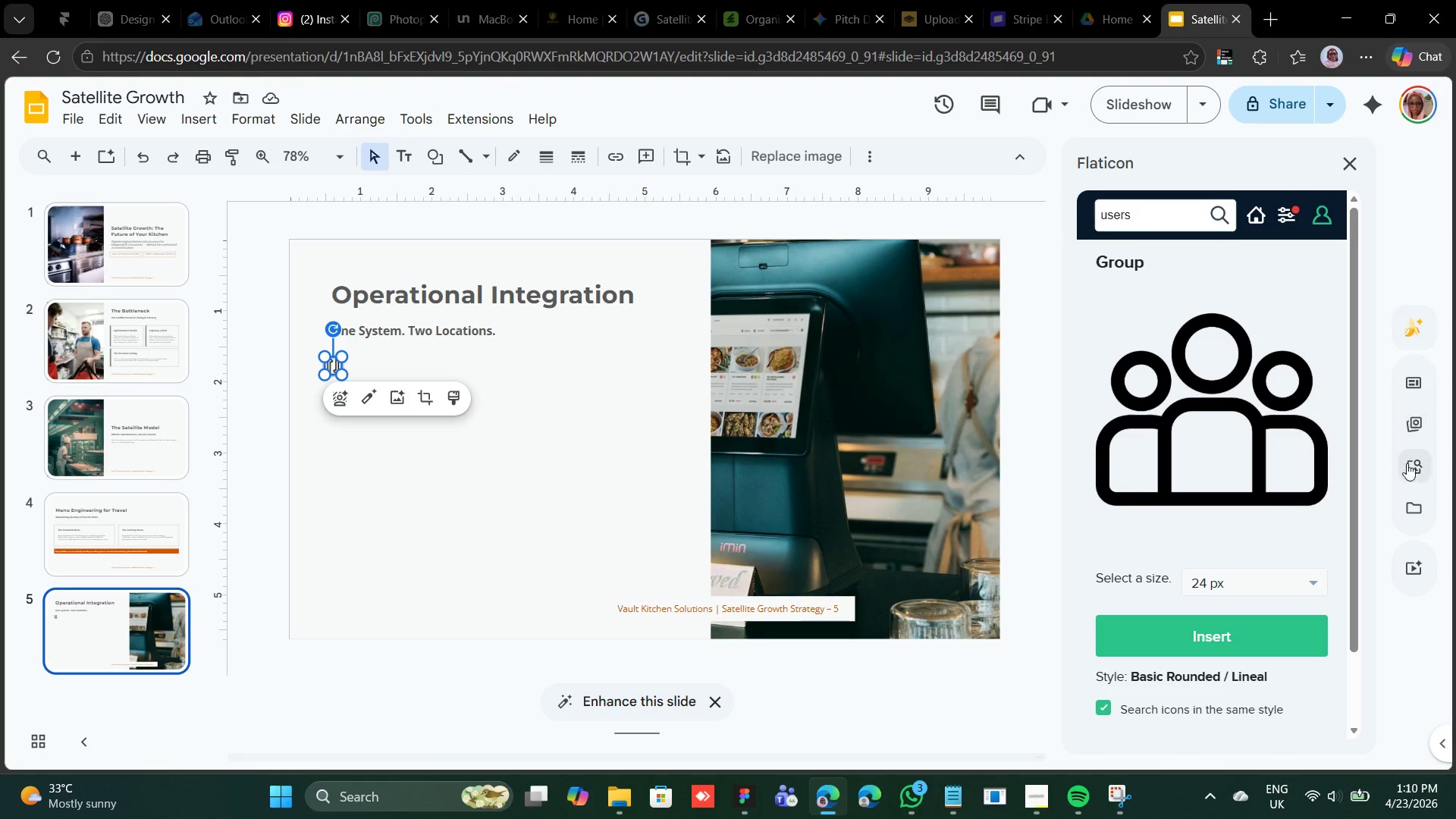 
left_click([1257, 575])
 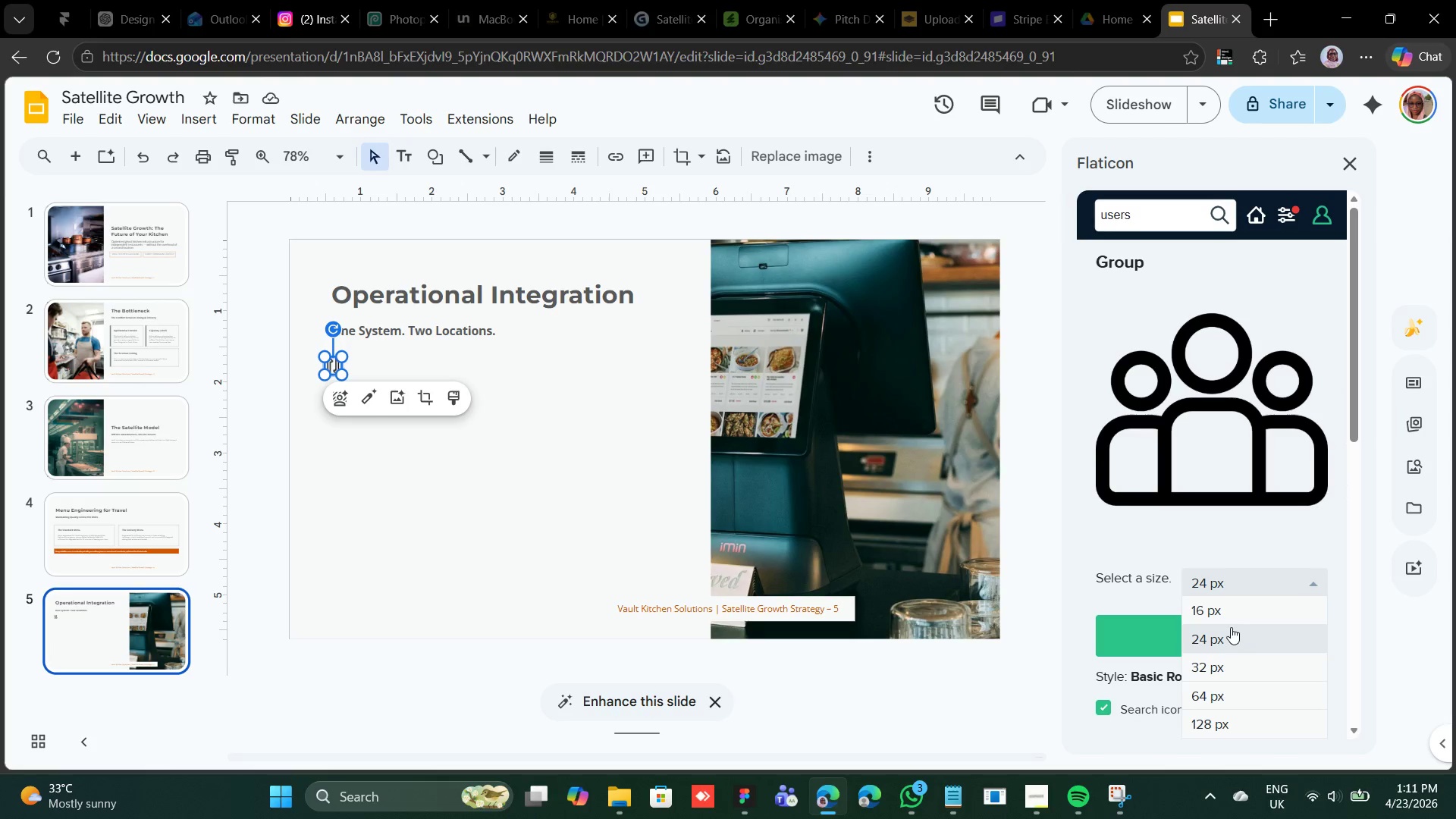 
left_click([1232, 635])
 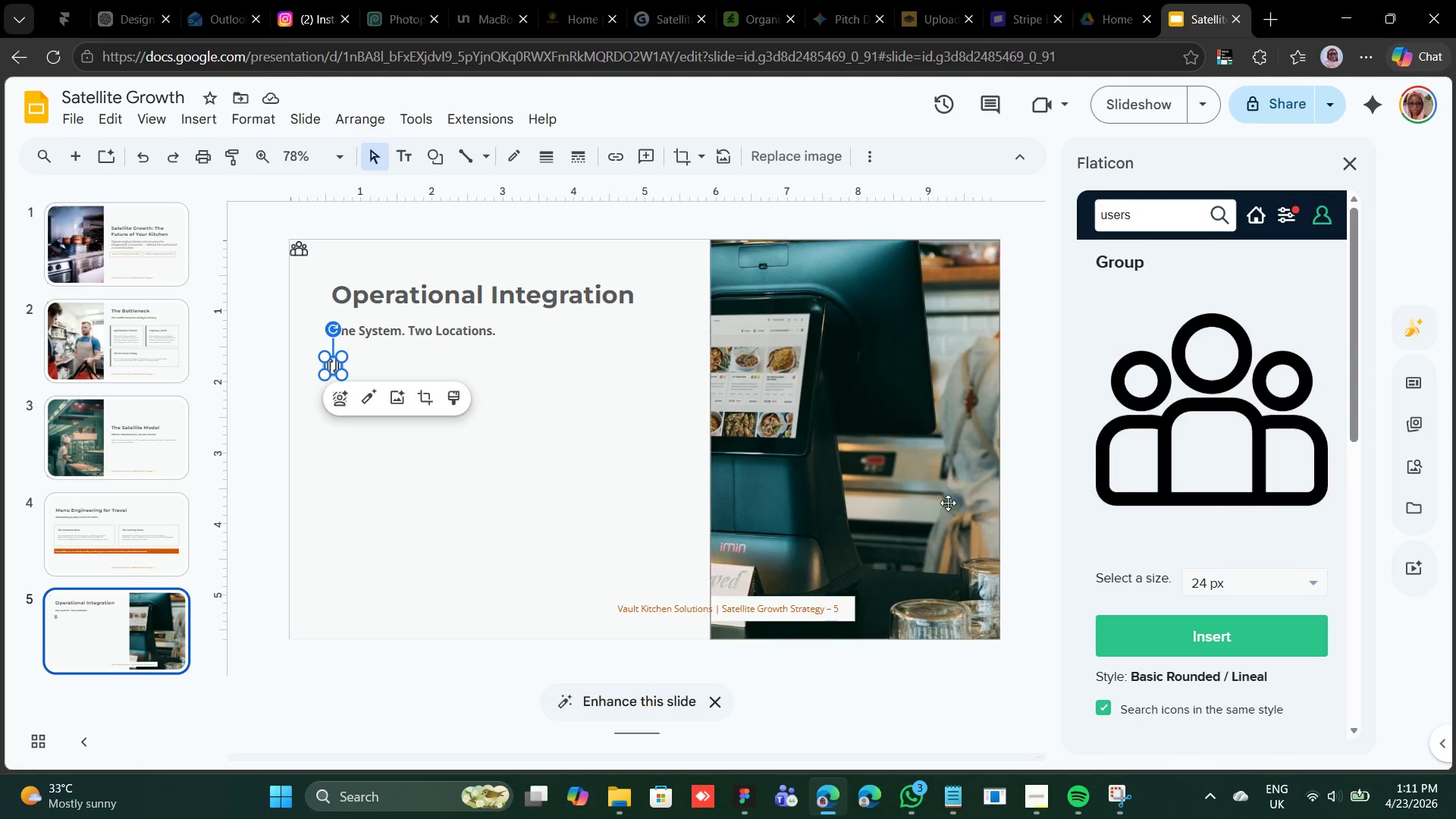 
wait(6.75)
 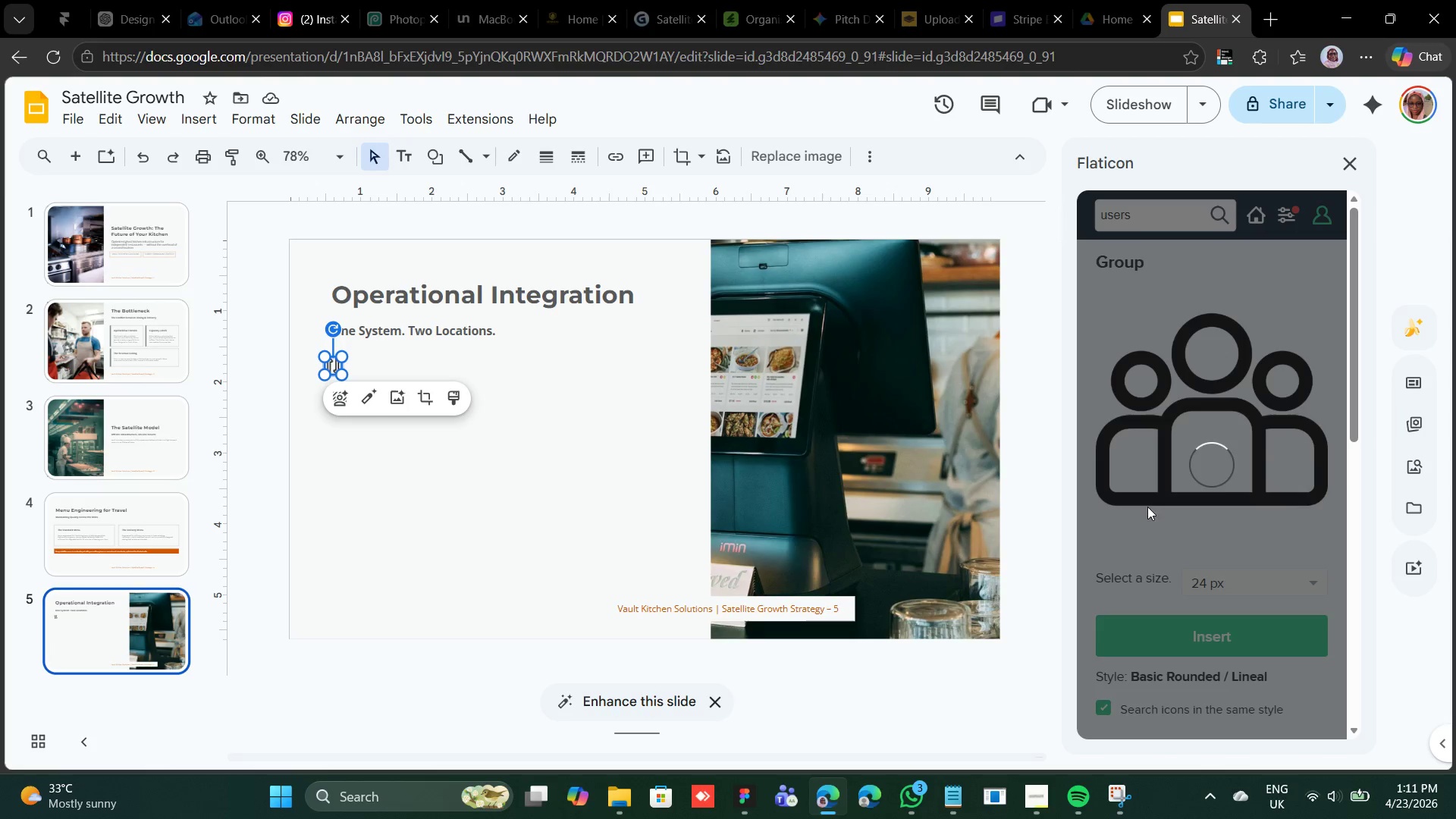 
left_click([301, 250])
 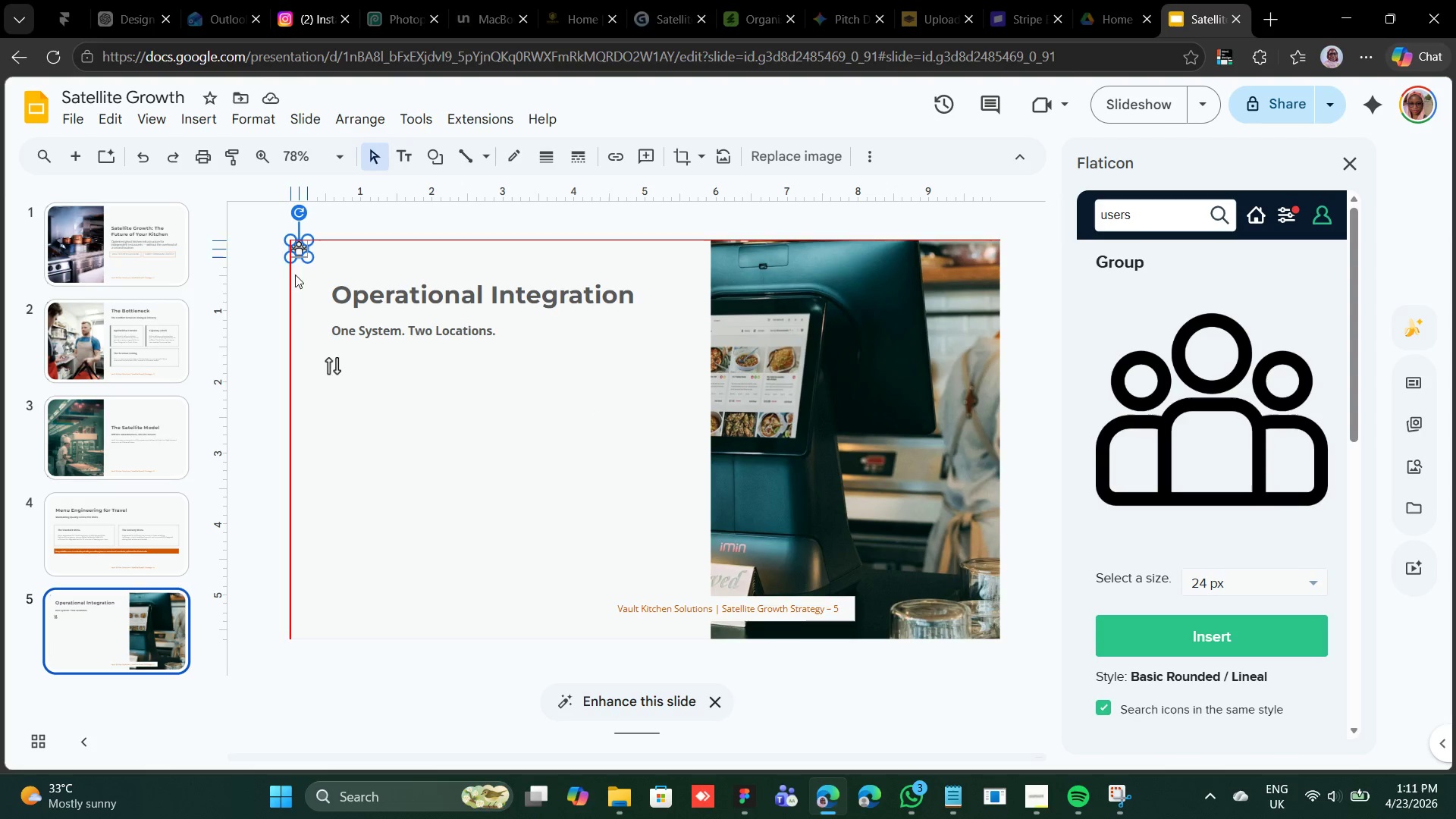 
left_click_drag(start_coordinate=[301, 250], to_coordinate=[336, 451])
 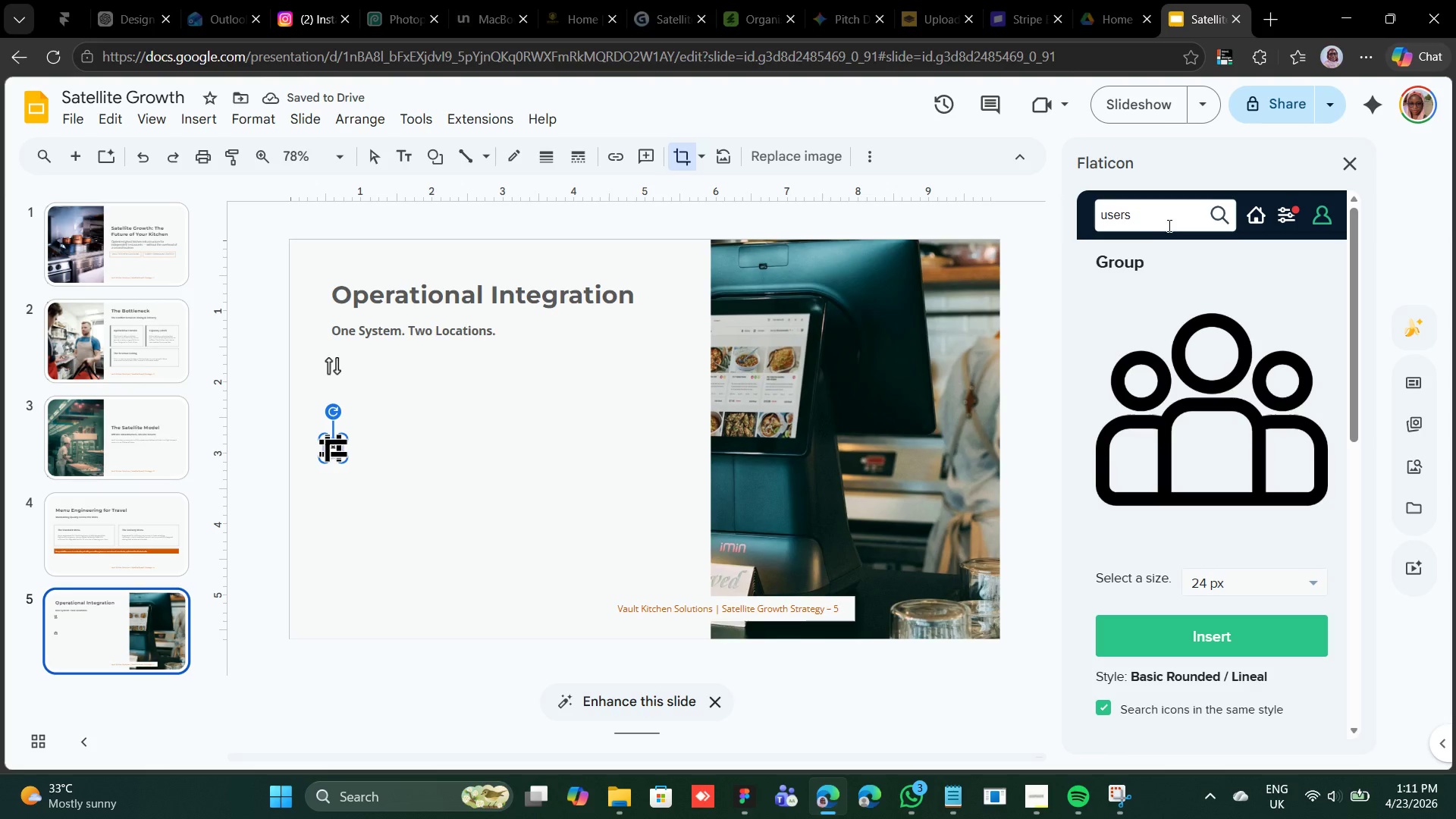 
wait(6.16)
 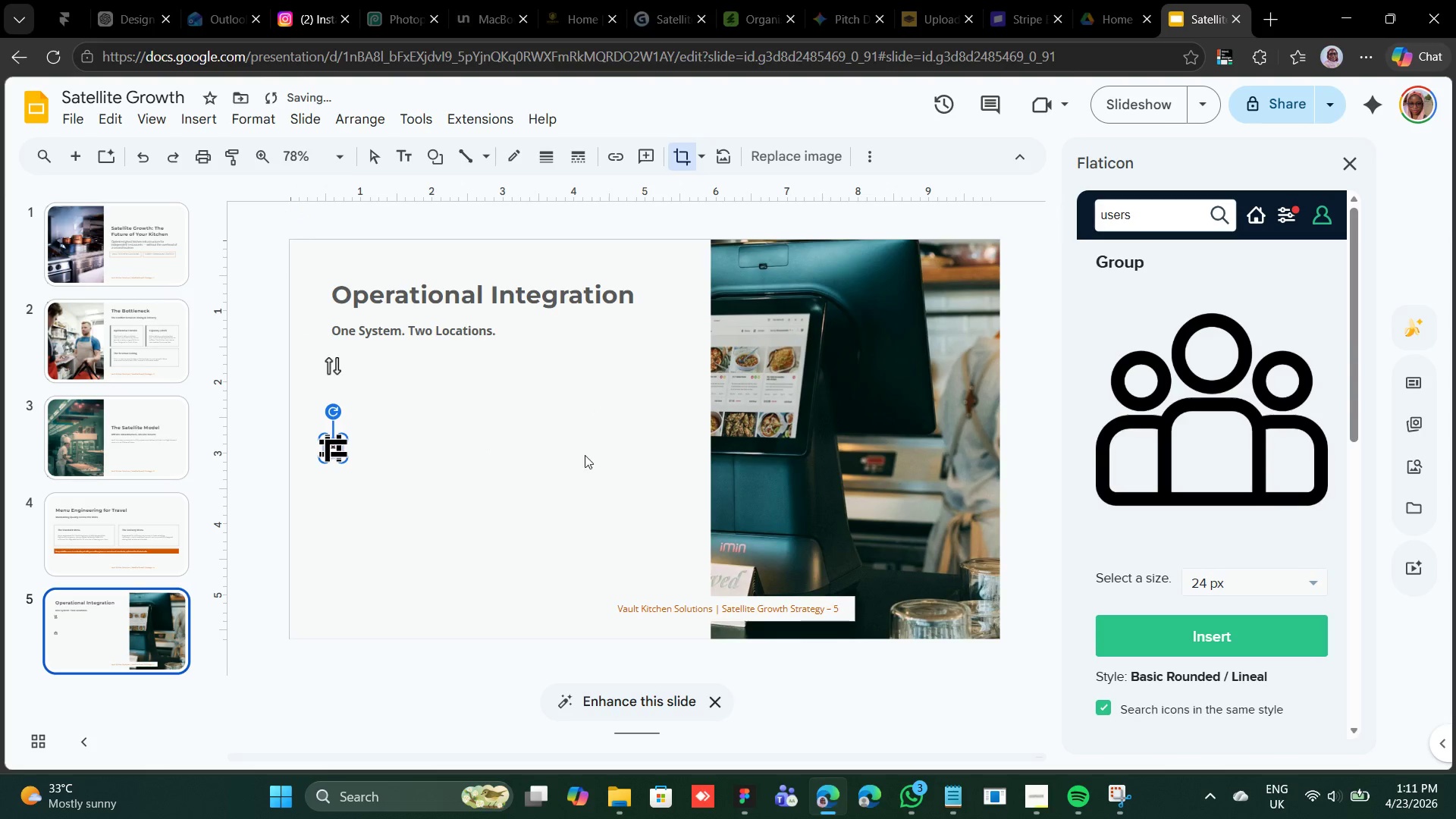 
double_click([1131, 221])
 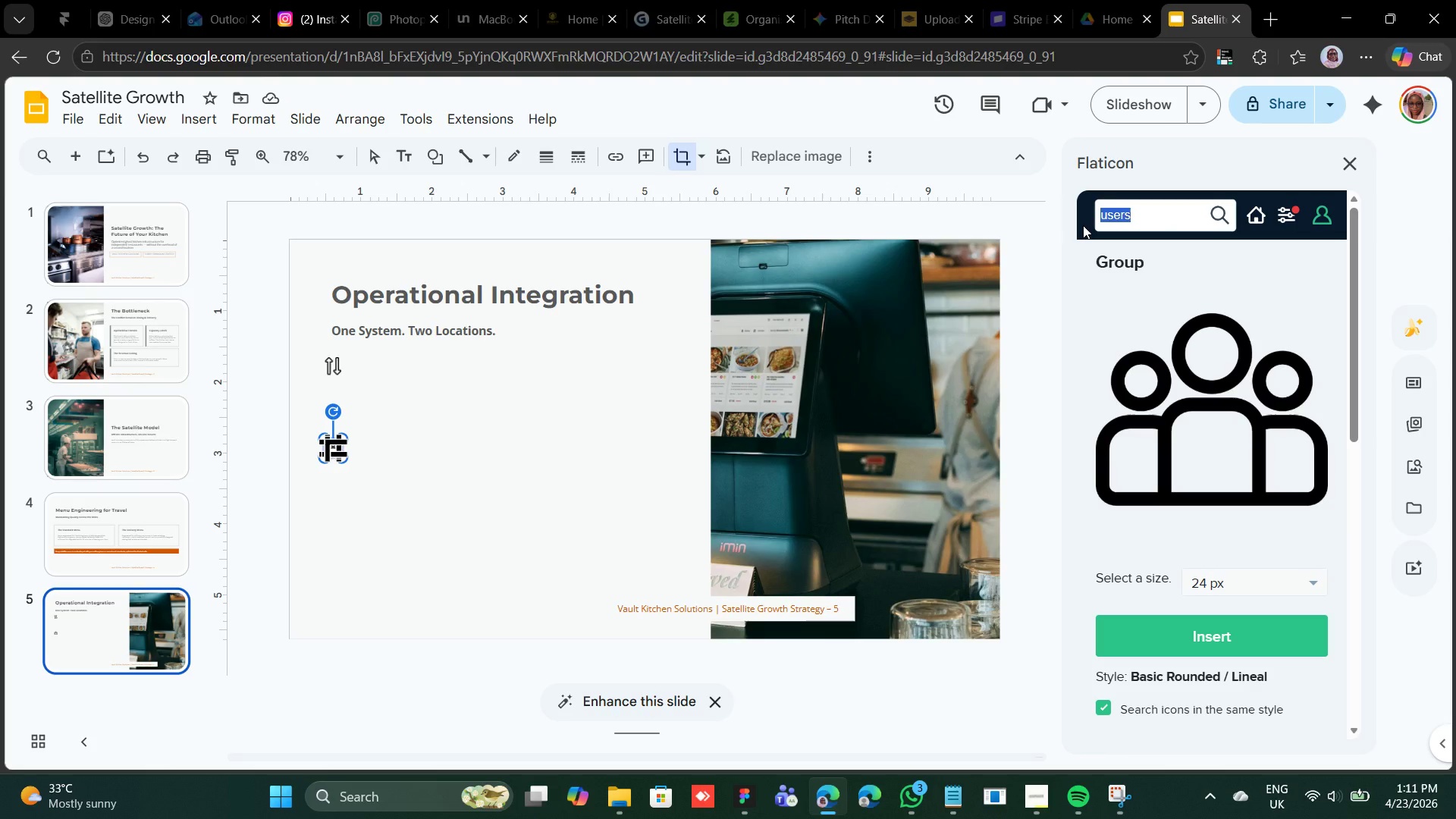 
type(logistic)
 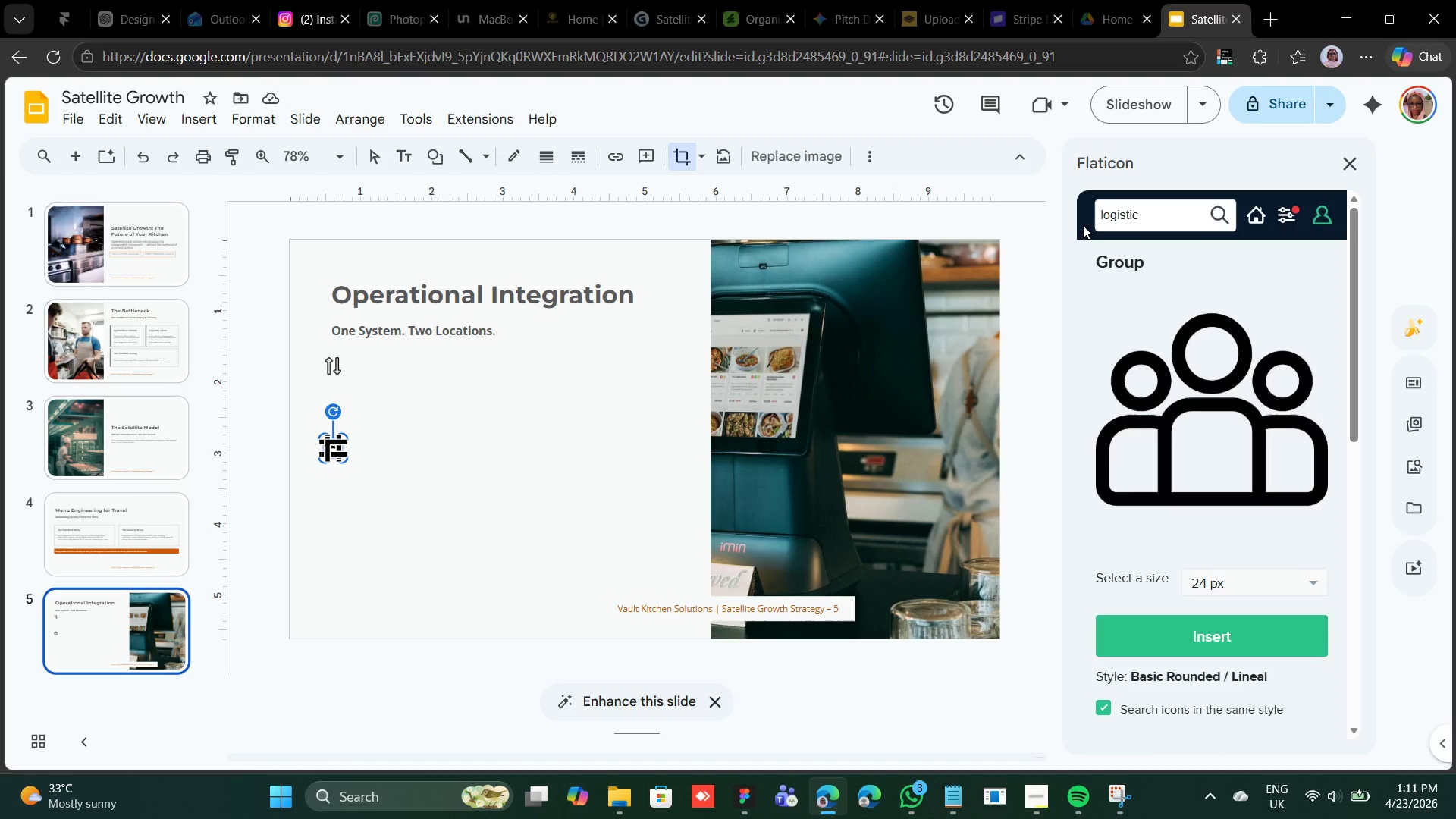 
key(Enter)
 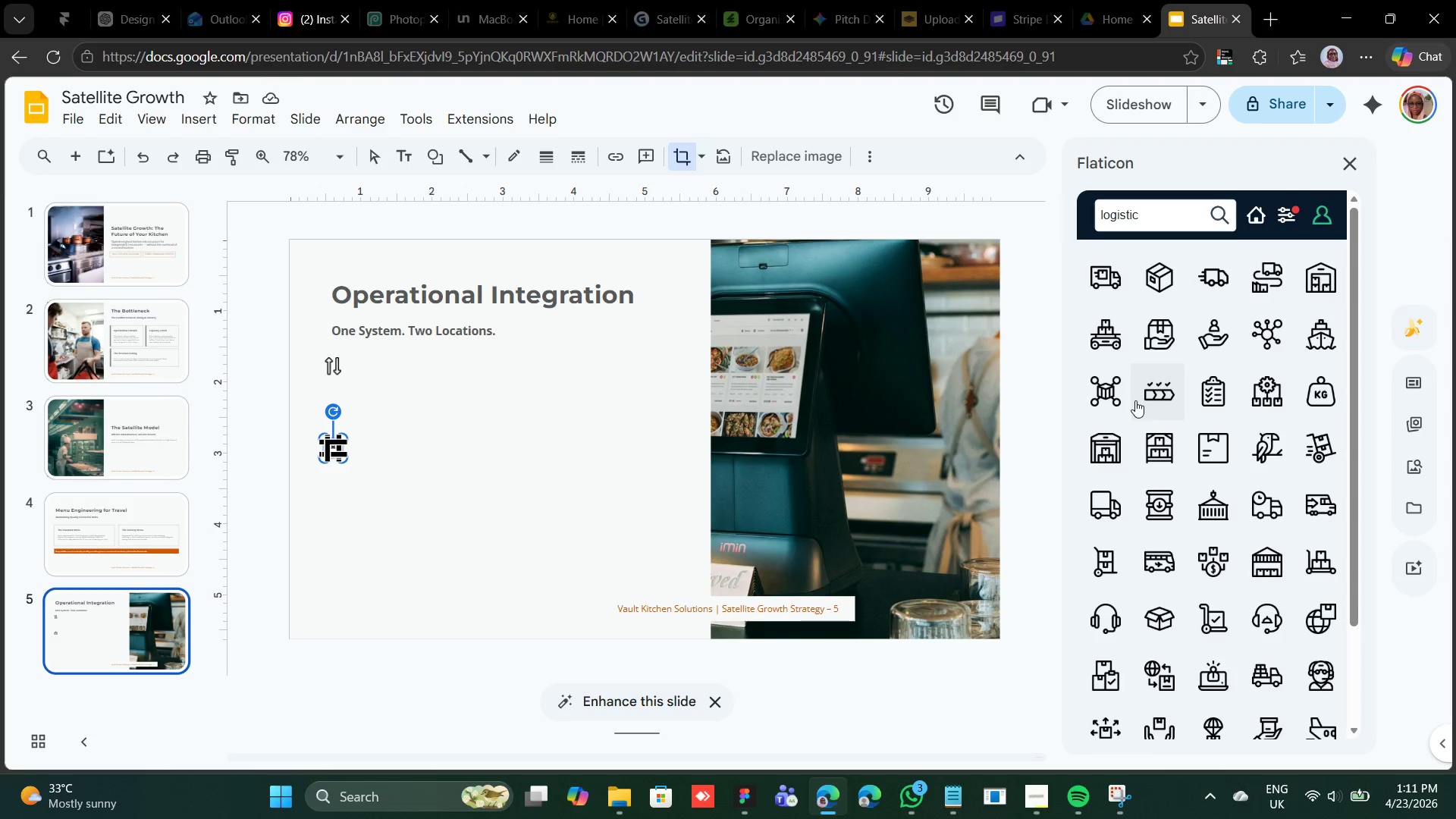 
wait(12.33)
 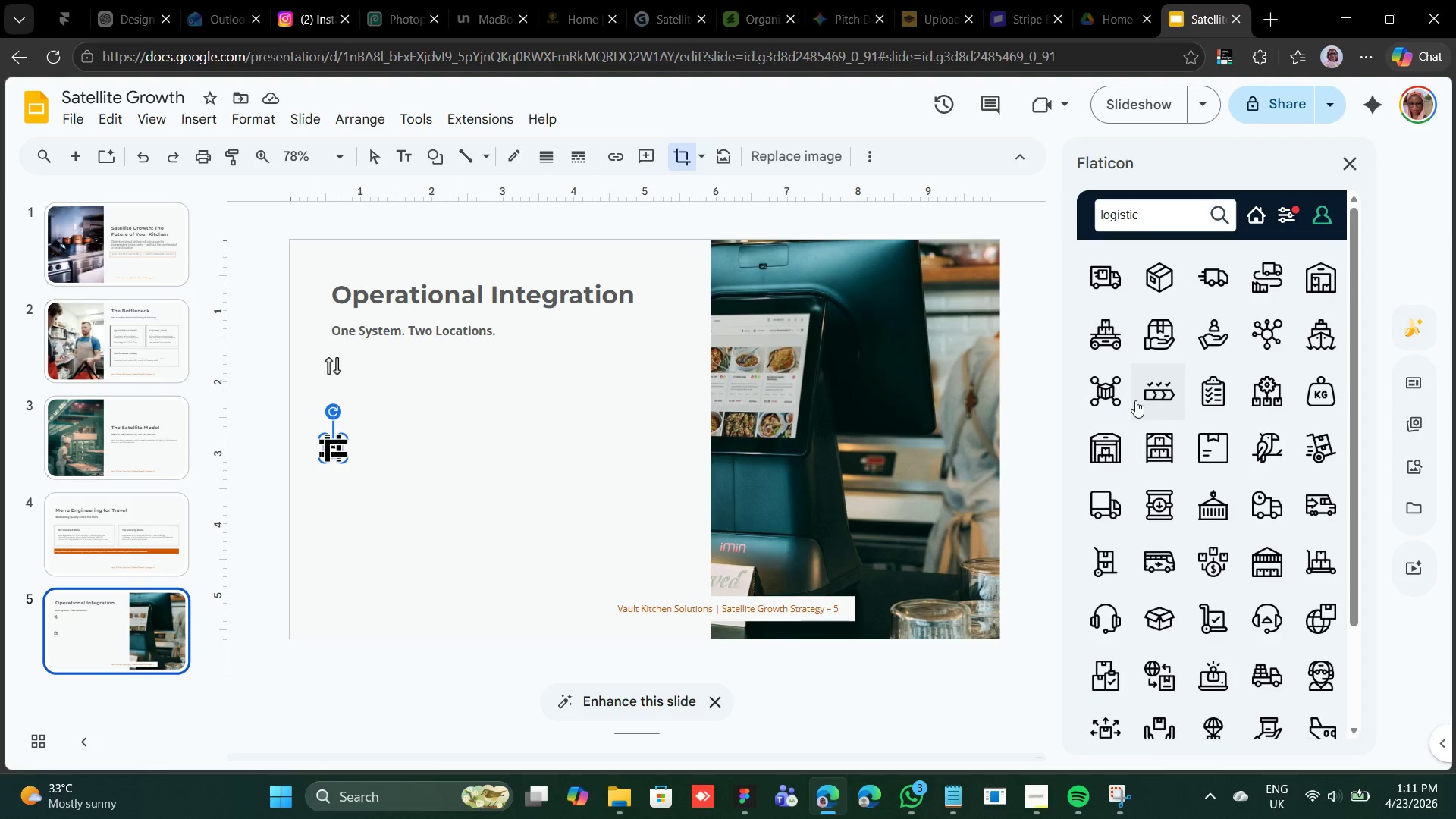 
left_click([1112, 284])
 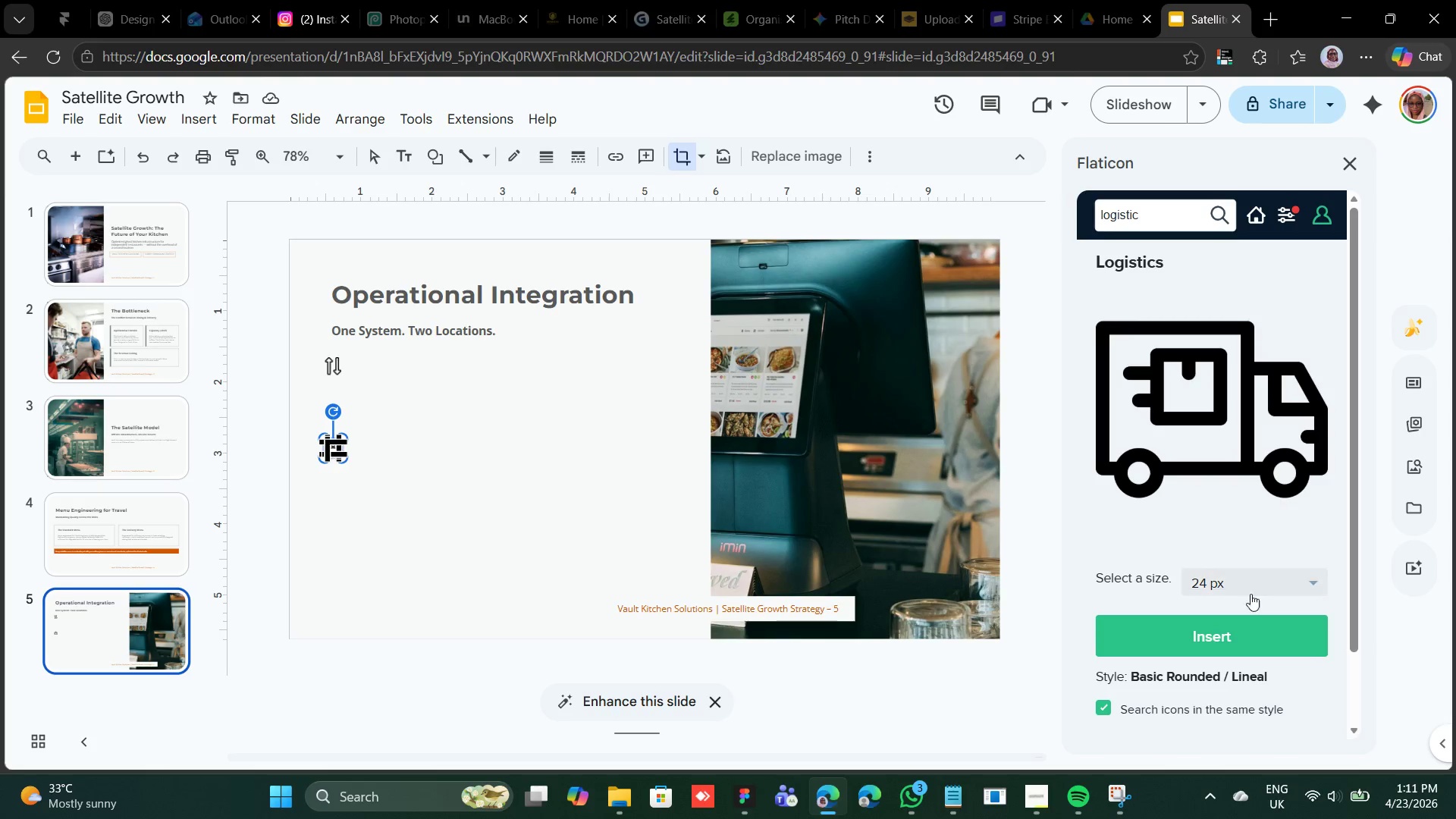 
left_click([1231, 645])
 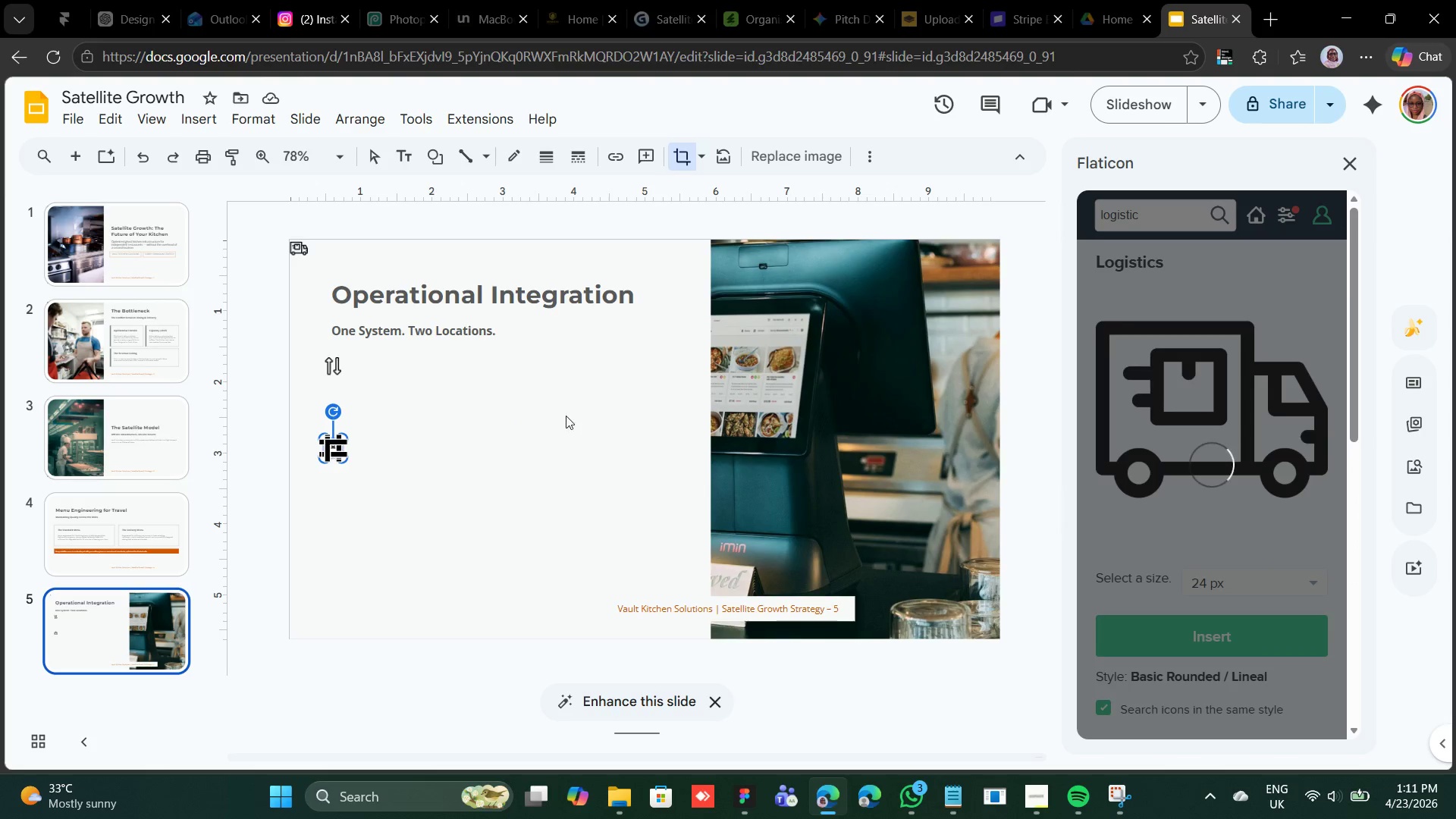 
wait(5.08)
 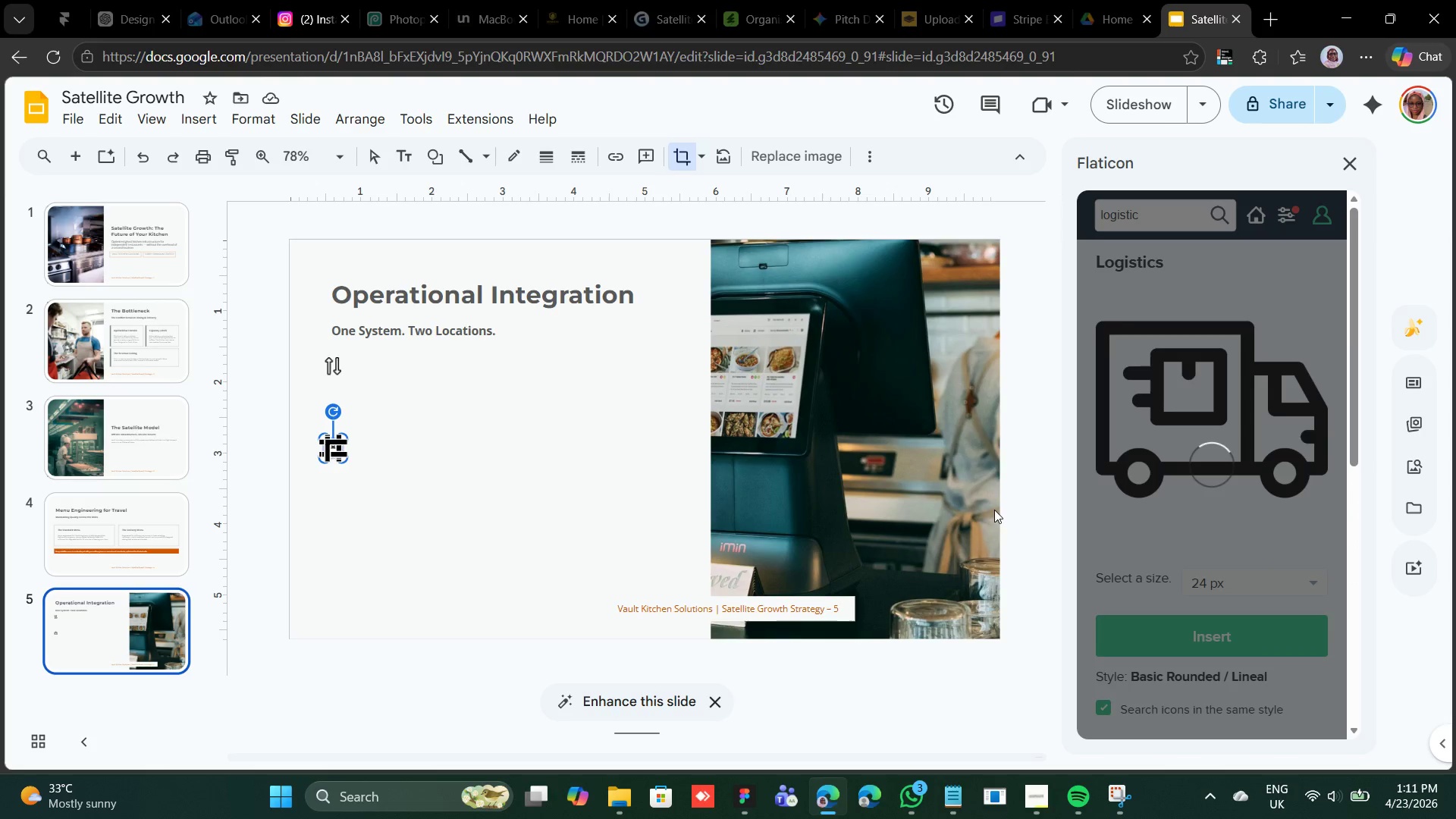 
left_click([298, 246])
 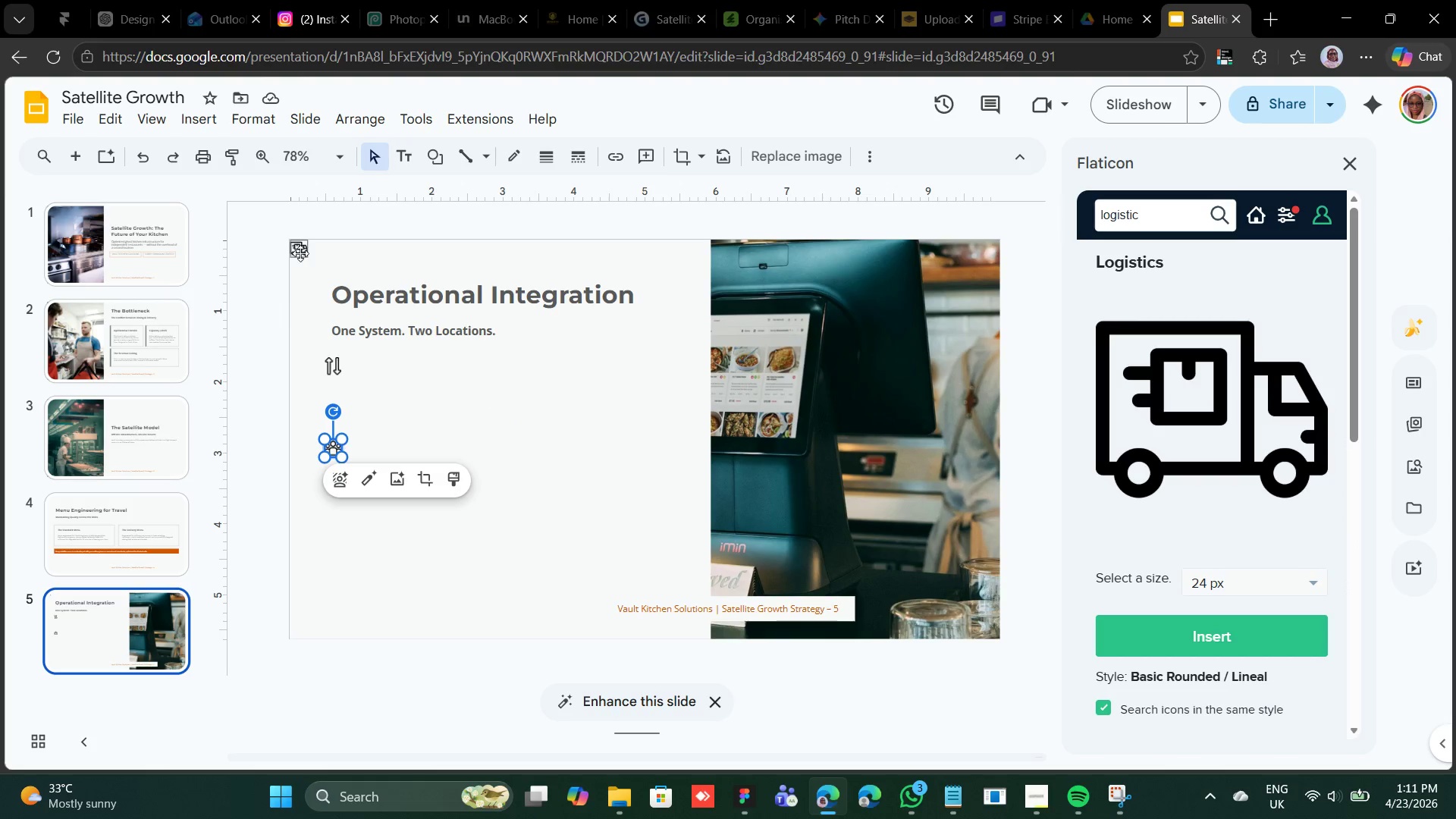 
left_click([300, 253])
 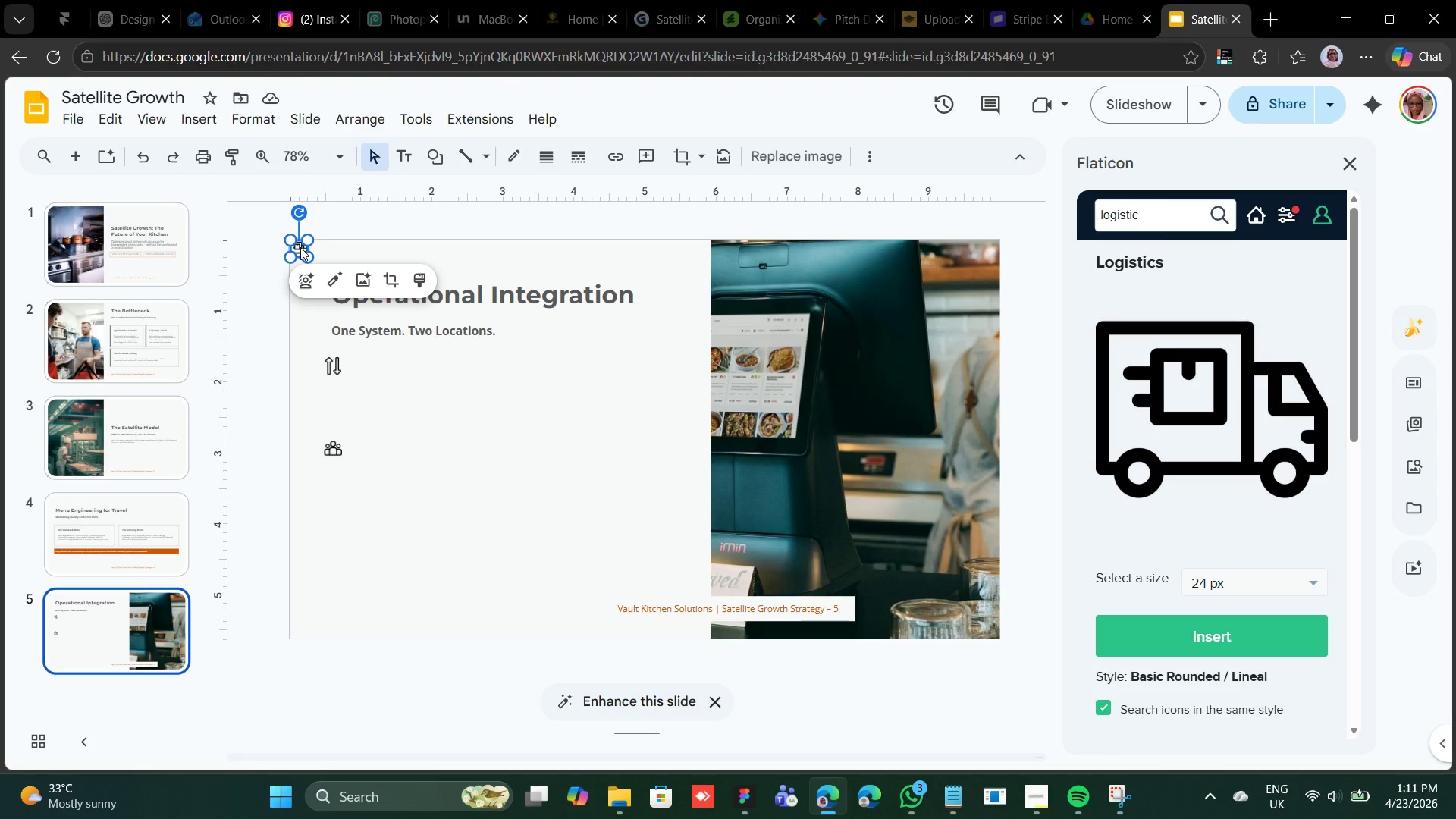 
left_click_drag(start_coordinate=[300, 247], to_coordinate=[337, 526])
 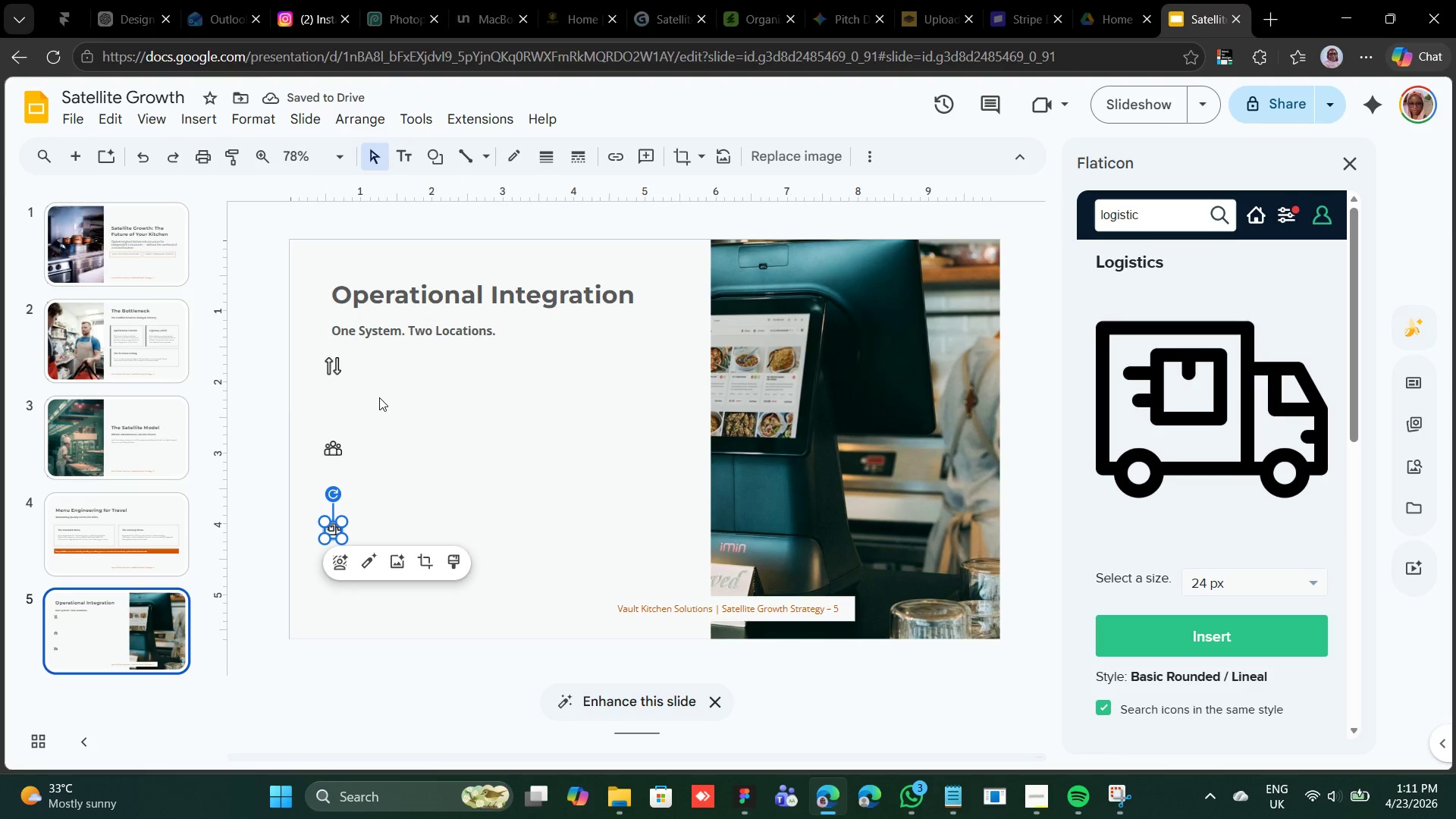 
left_click([361, 377])
 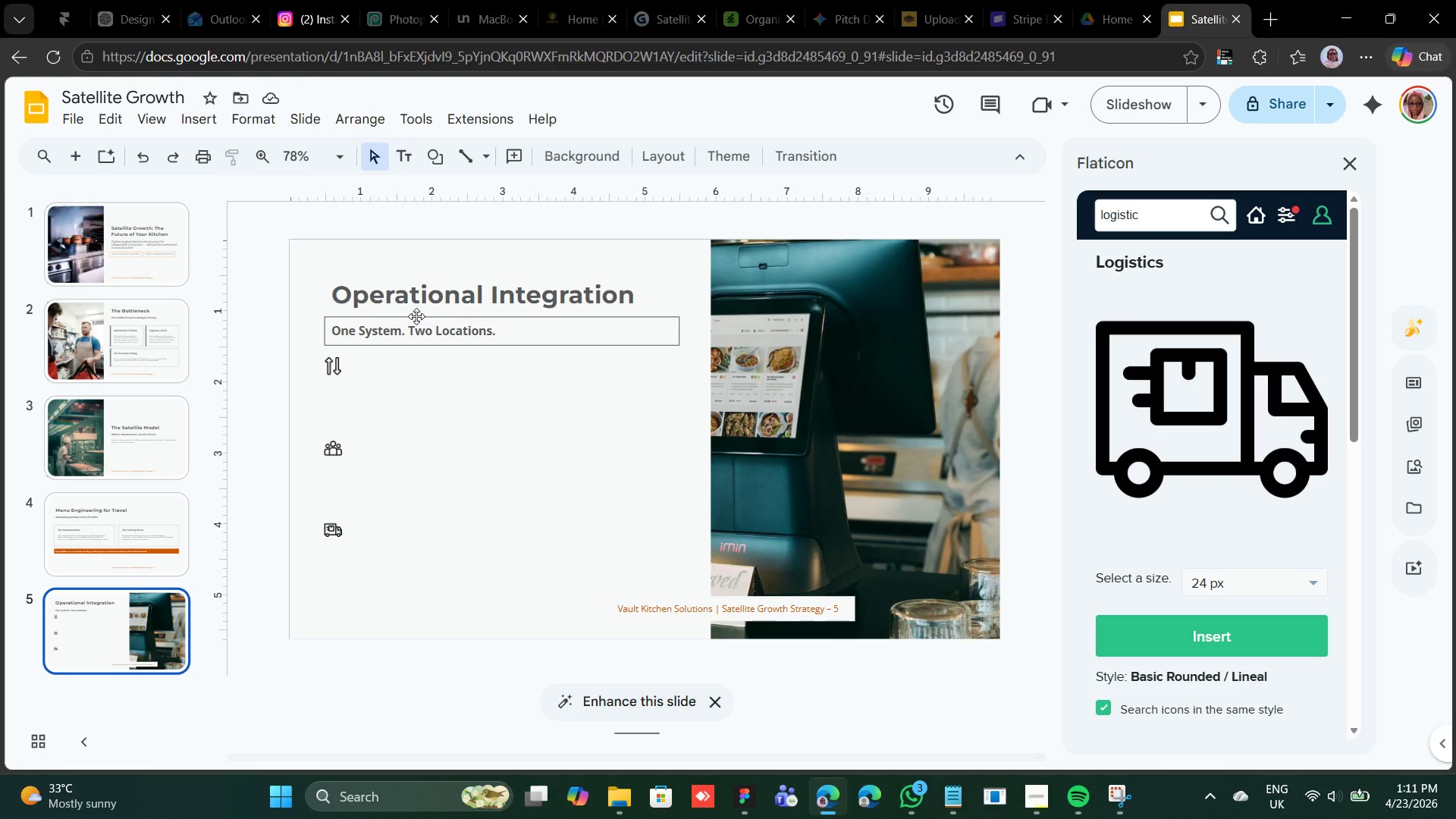 
left_click([403, 319])
 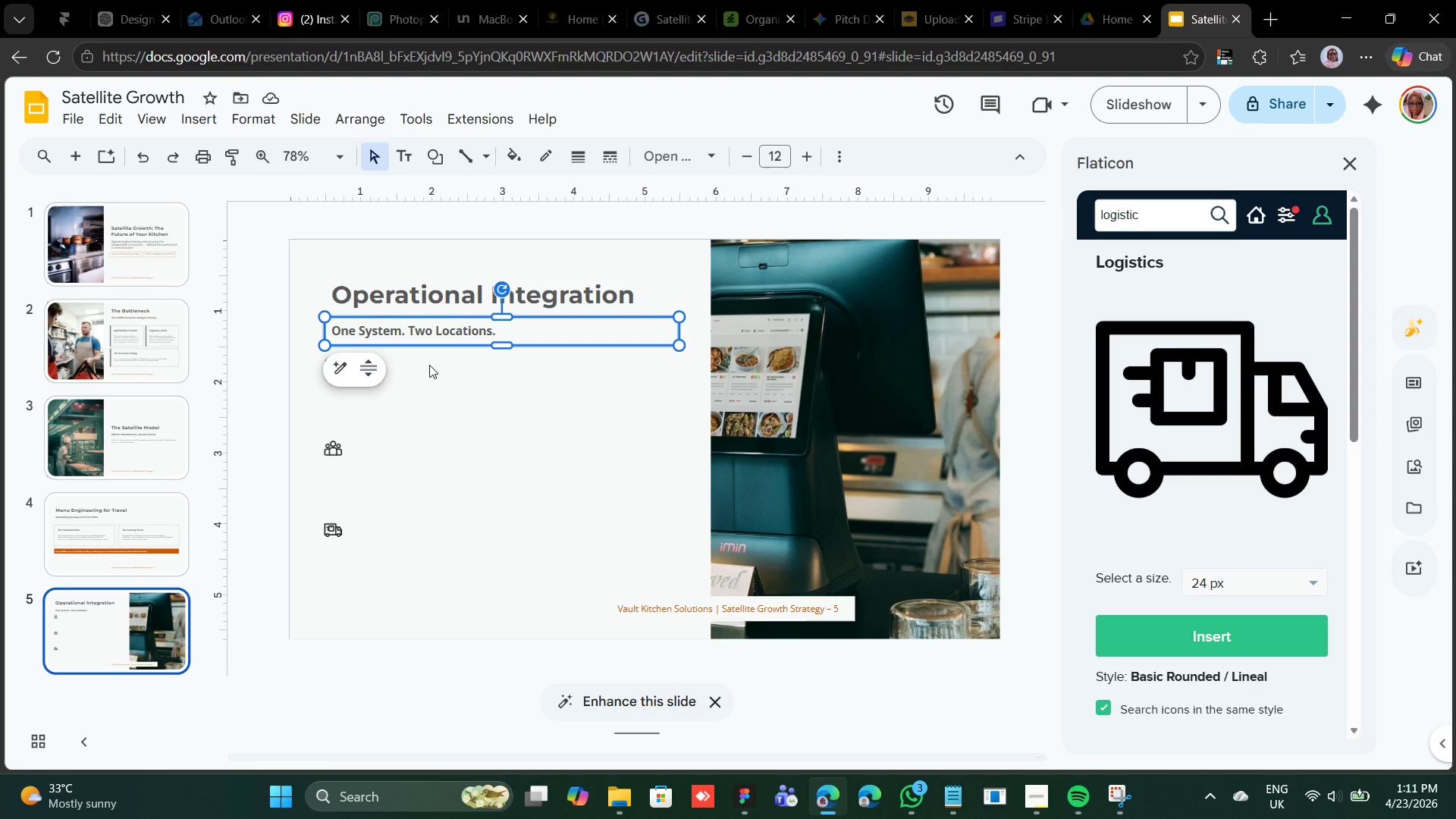 
key(Control+D)
 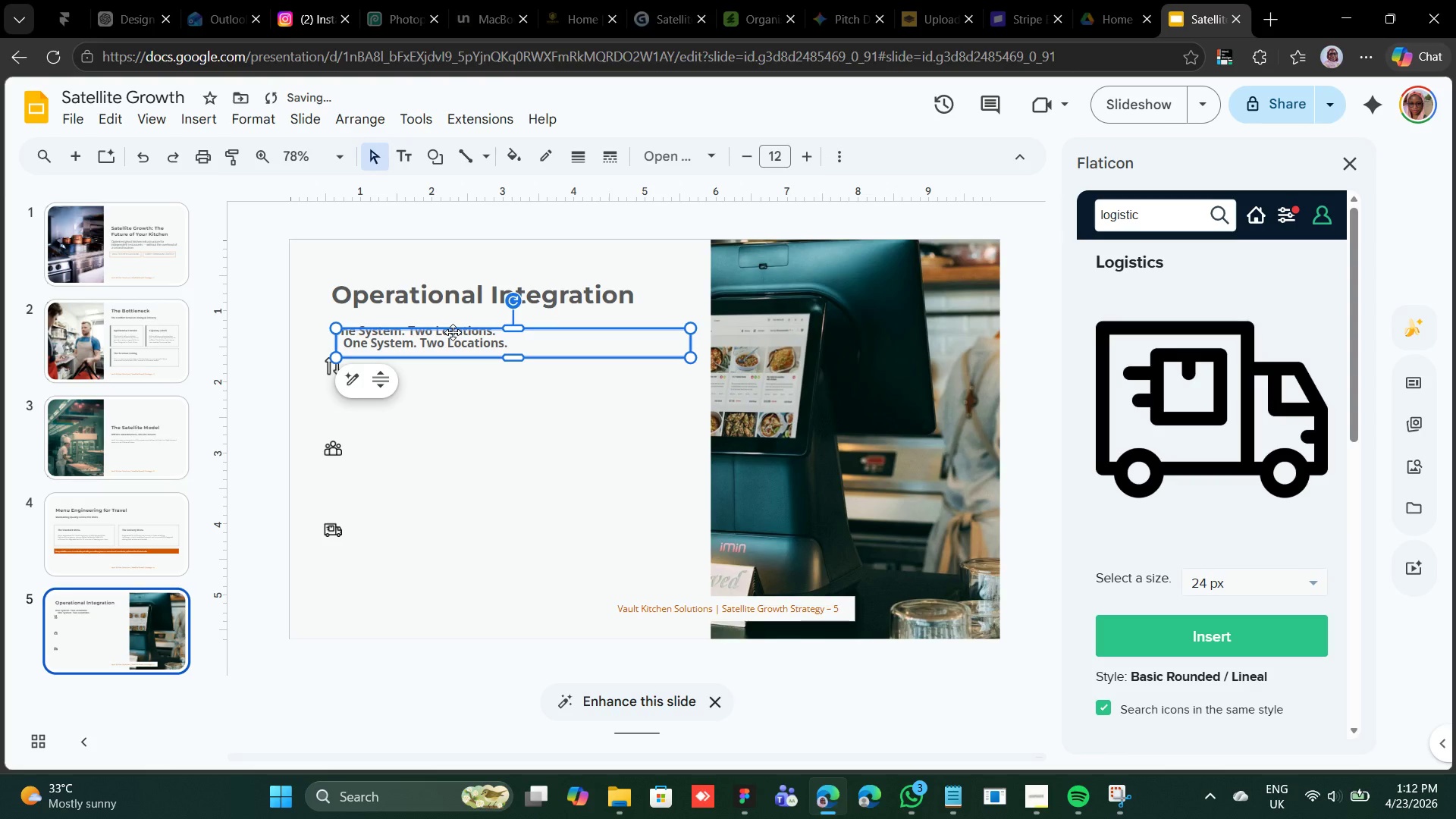 
left_click_drag(start_coordinate=[459, 327], to_coordinate=[476, 352])
 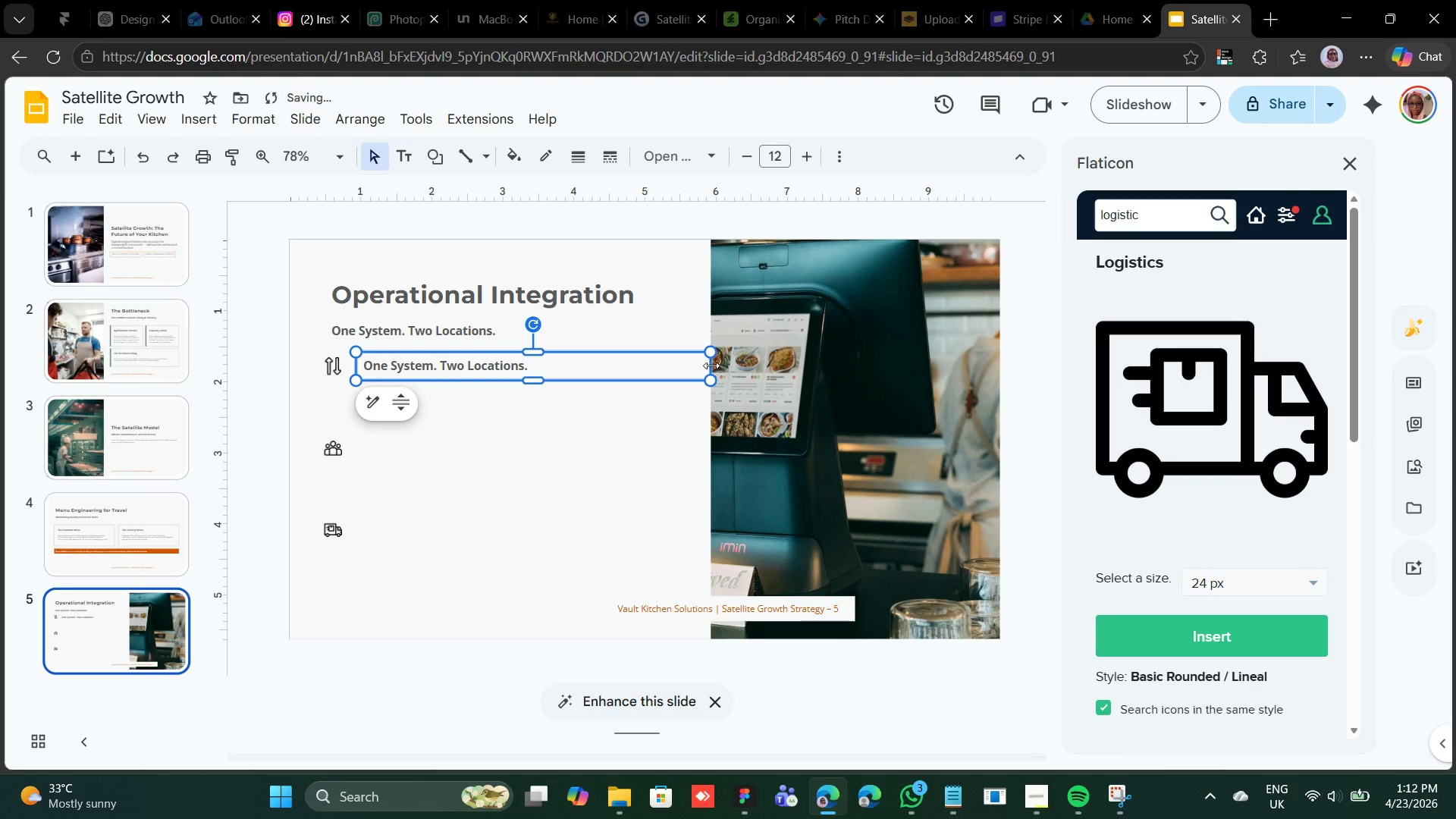 
left_click_drag(start_coordinate=[712, 366], to_coordinate=[680, 368])
 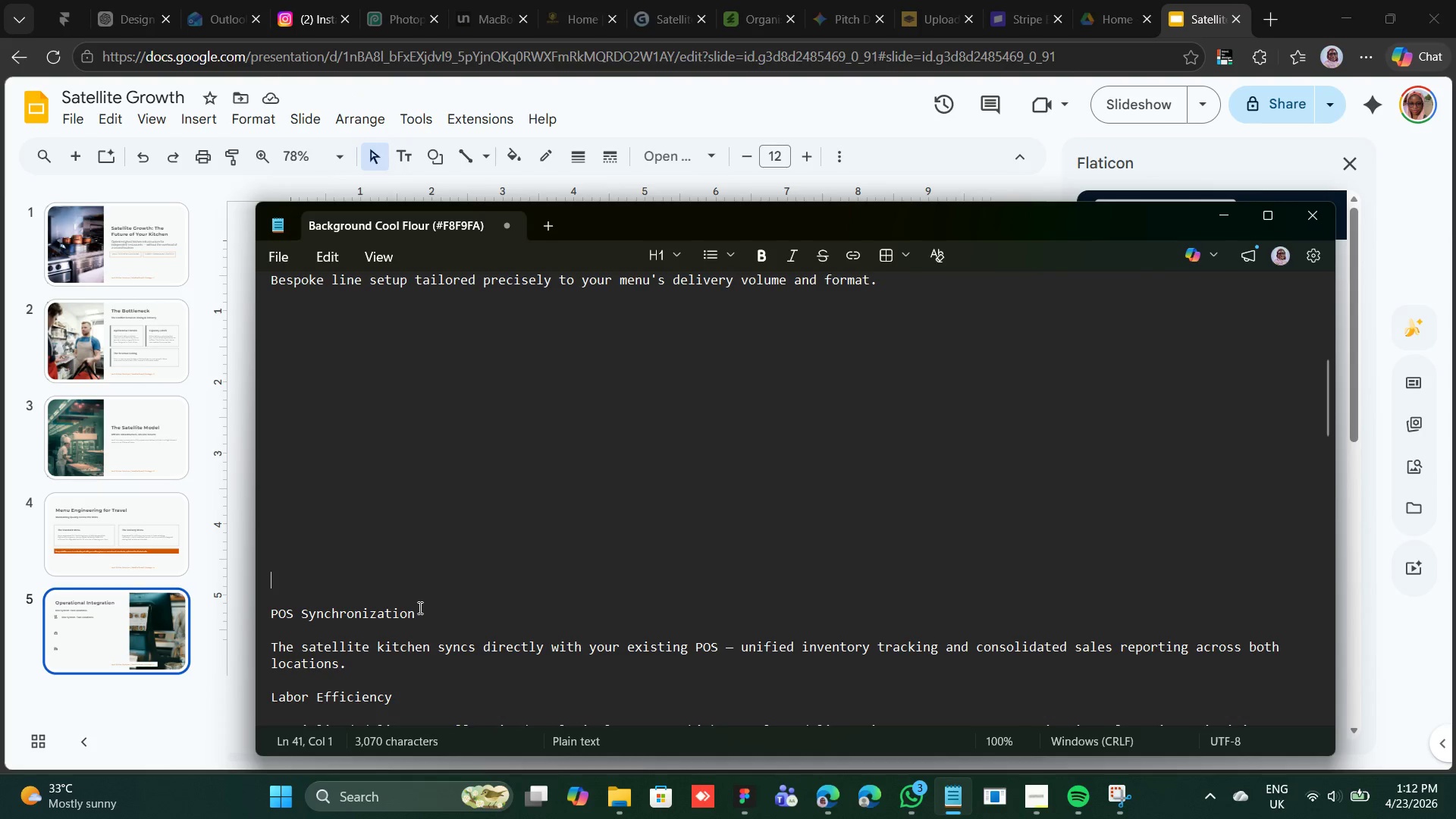 
wait(7.17)
 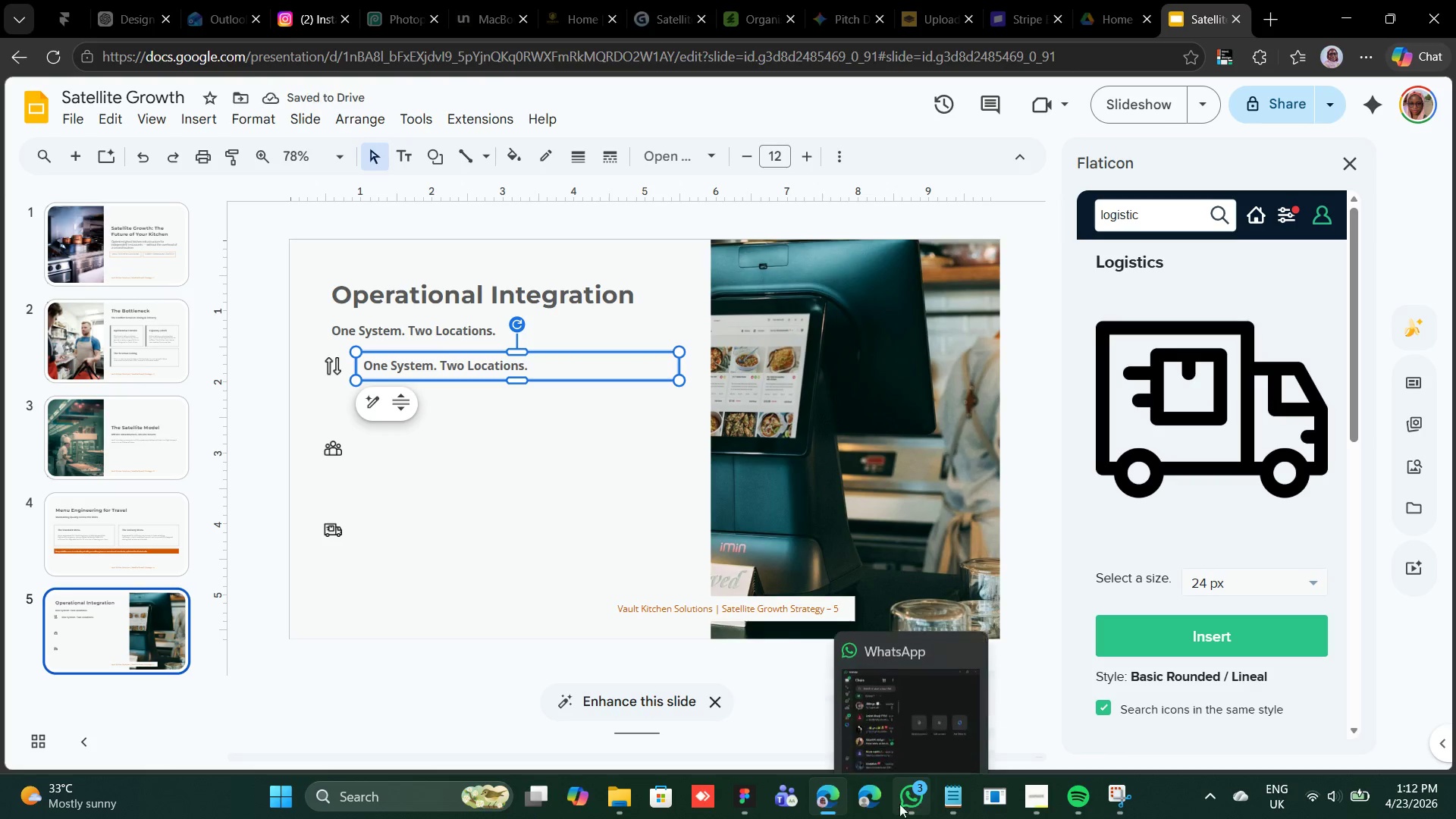 
left_click_drag(start_coordinate=[416, 617], to_coordinate=[260, 617])
 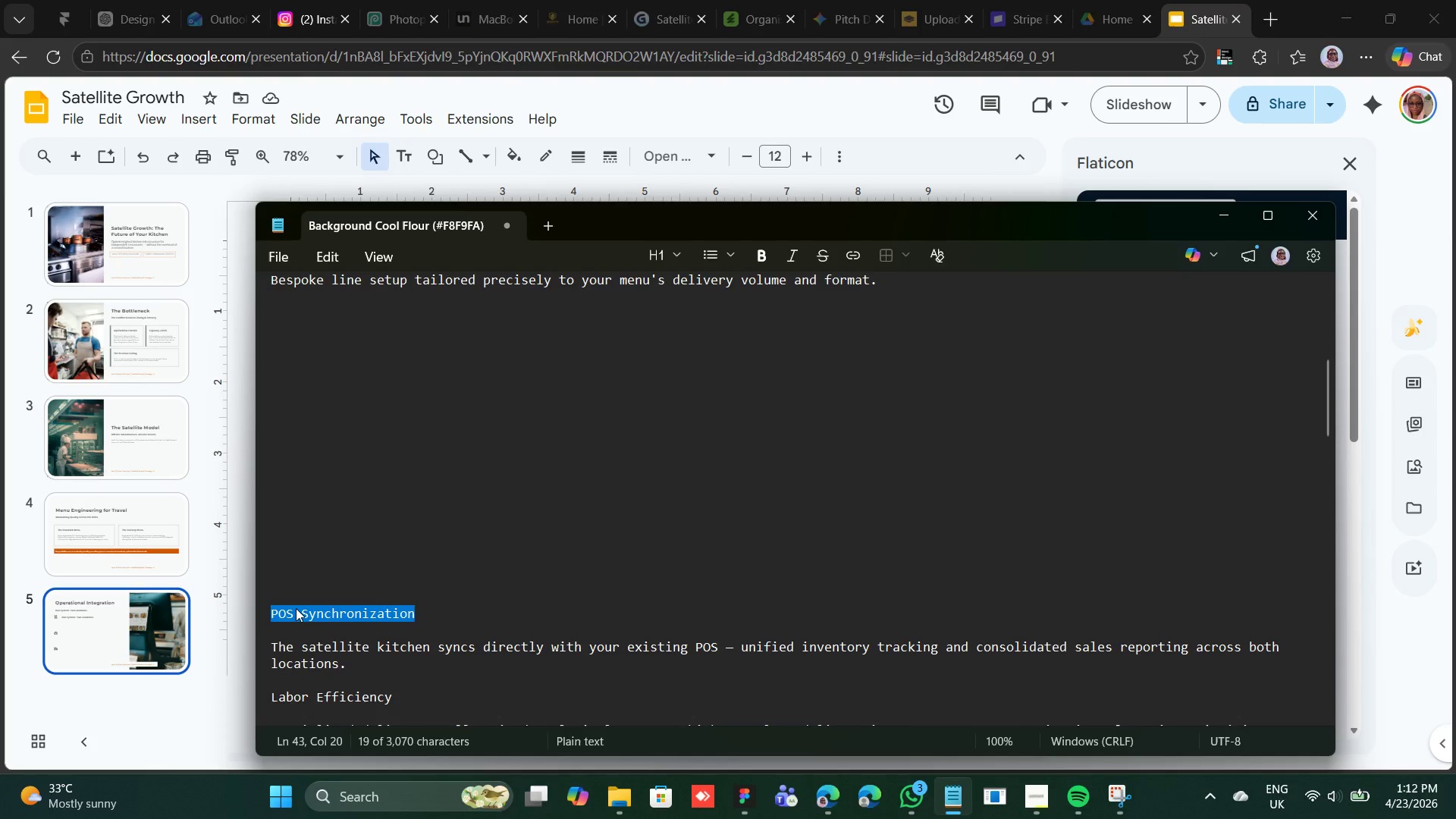 
right_click([296, 608])
 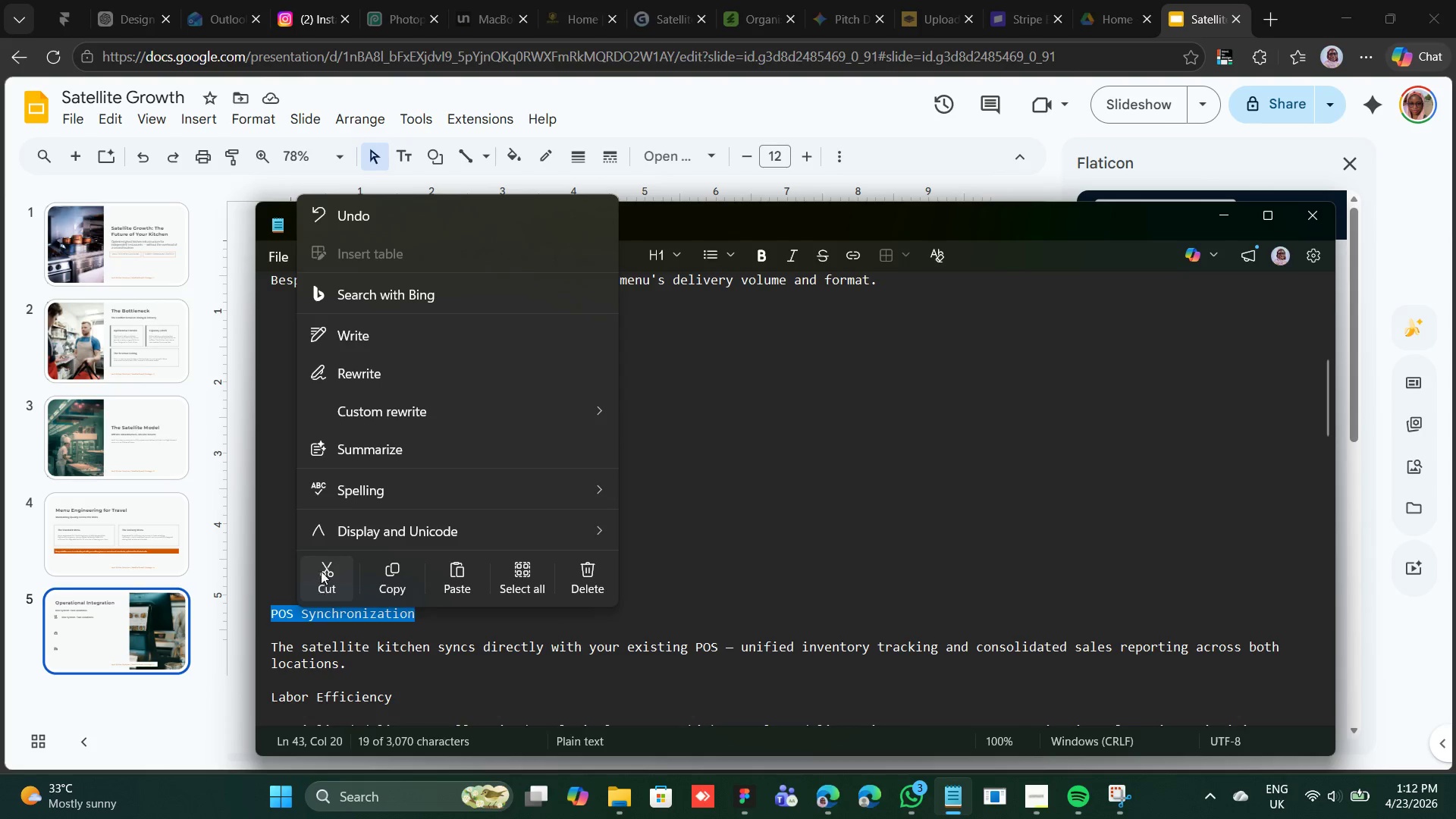 
left_click([321, 571])
 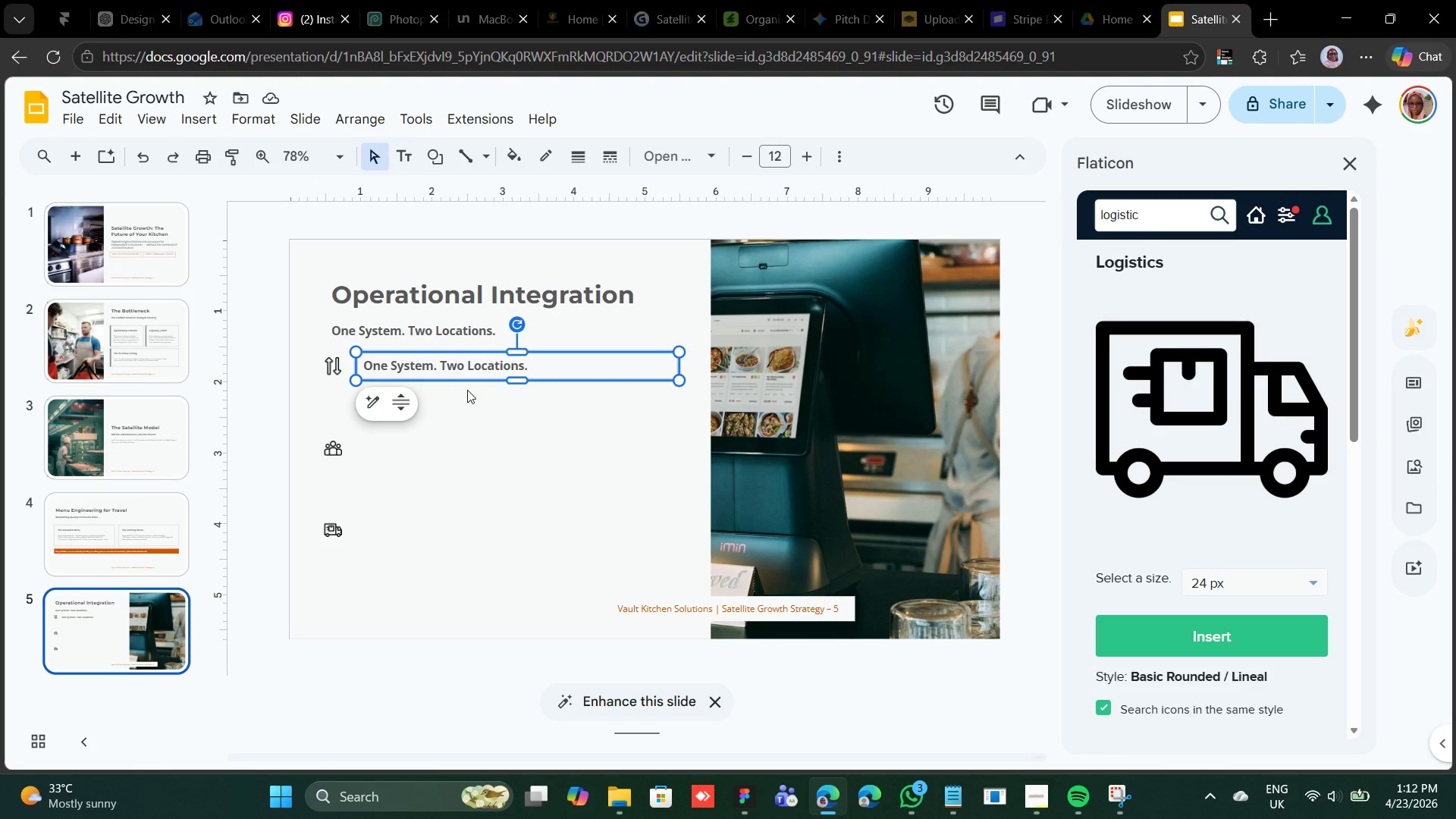 
double_click([472, 372])
 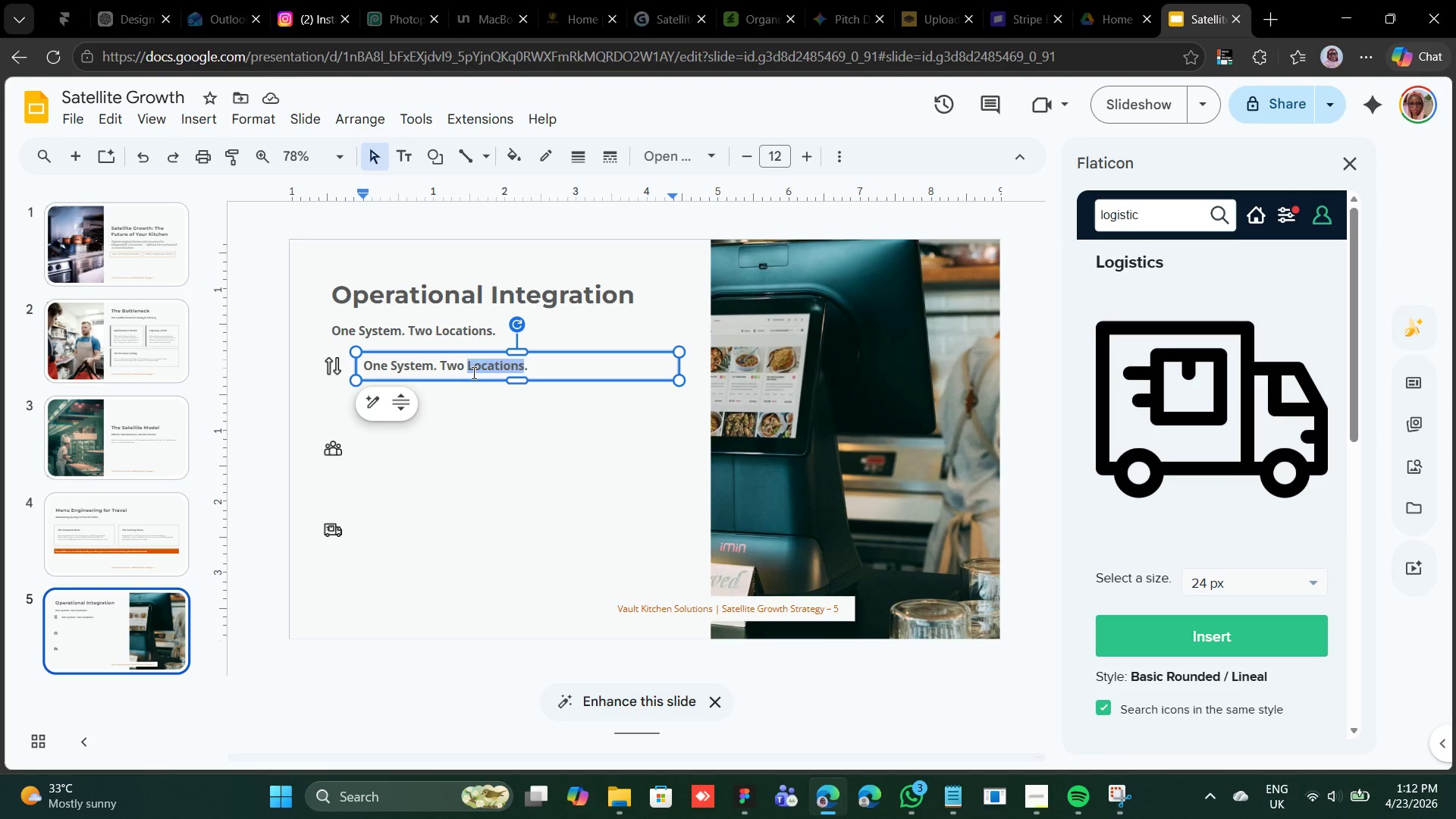 
triple_click([472, 372])
 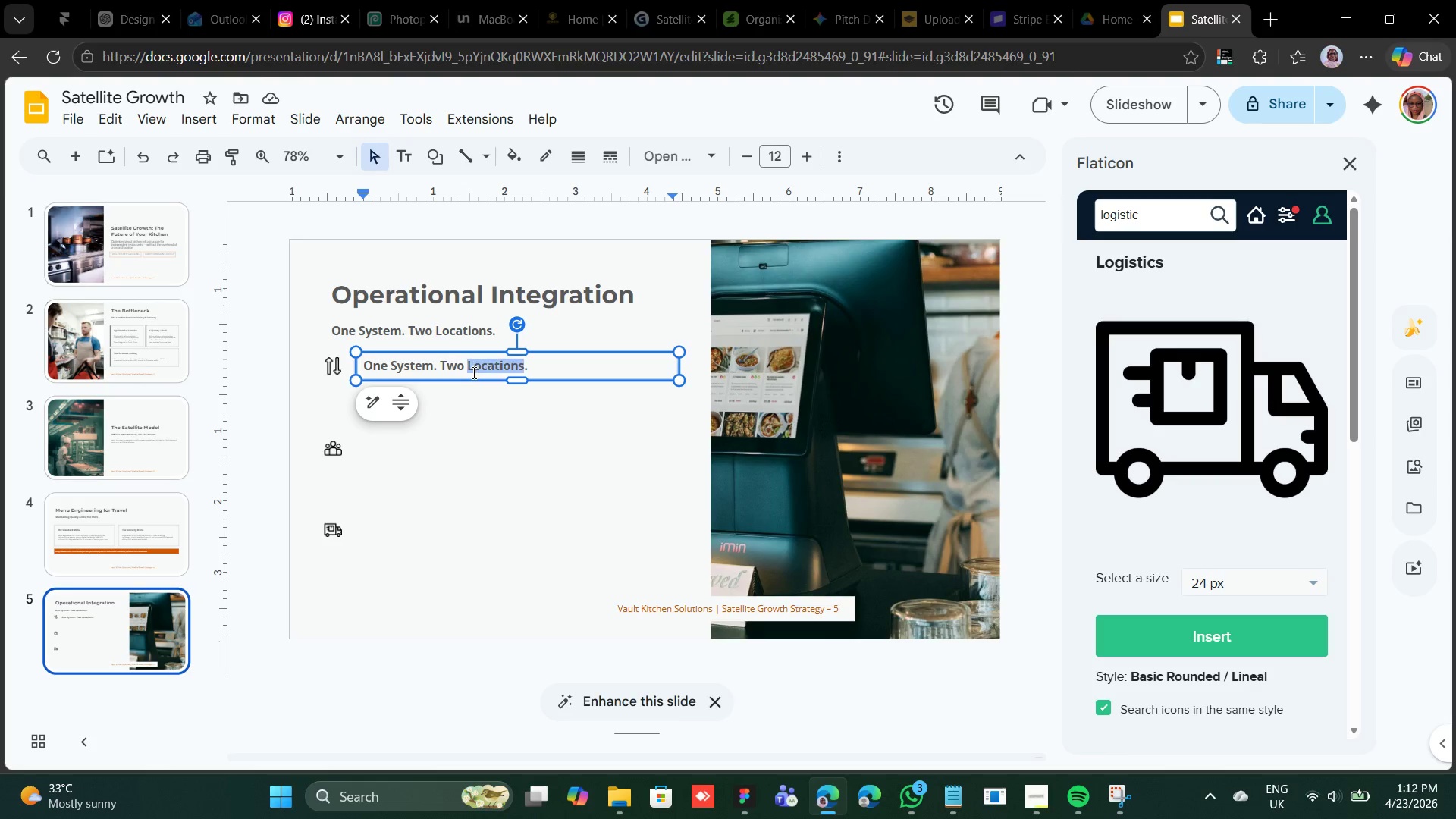 
triple_click([472, 372])
 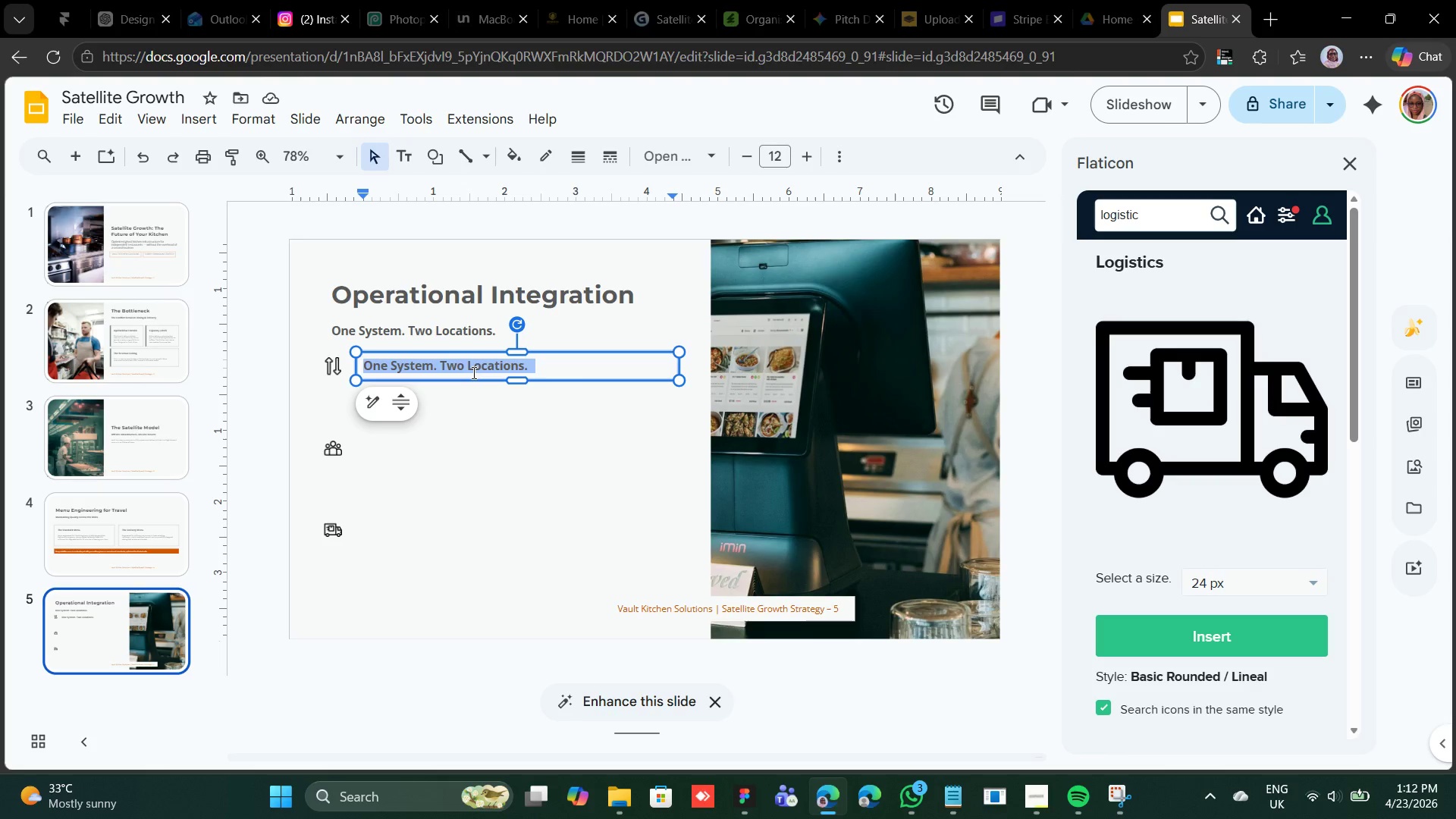 
triple_click([472, 372])
 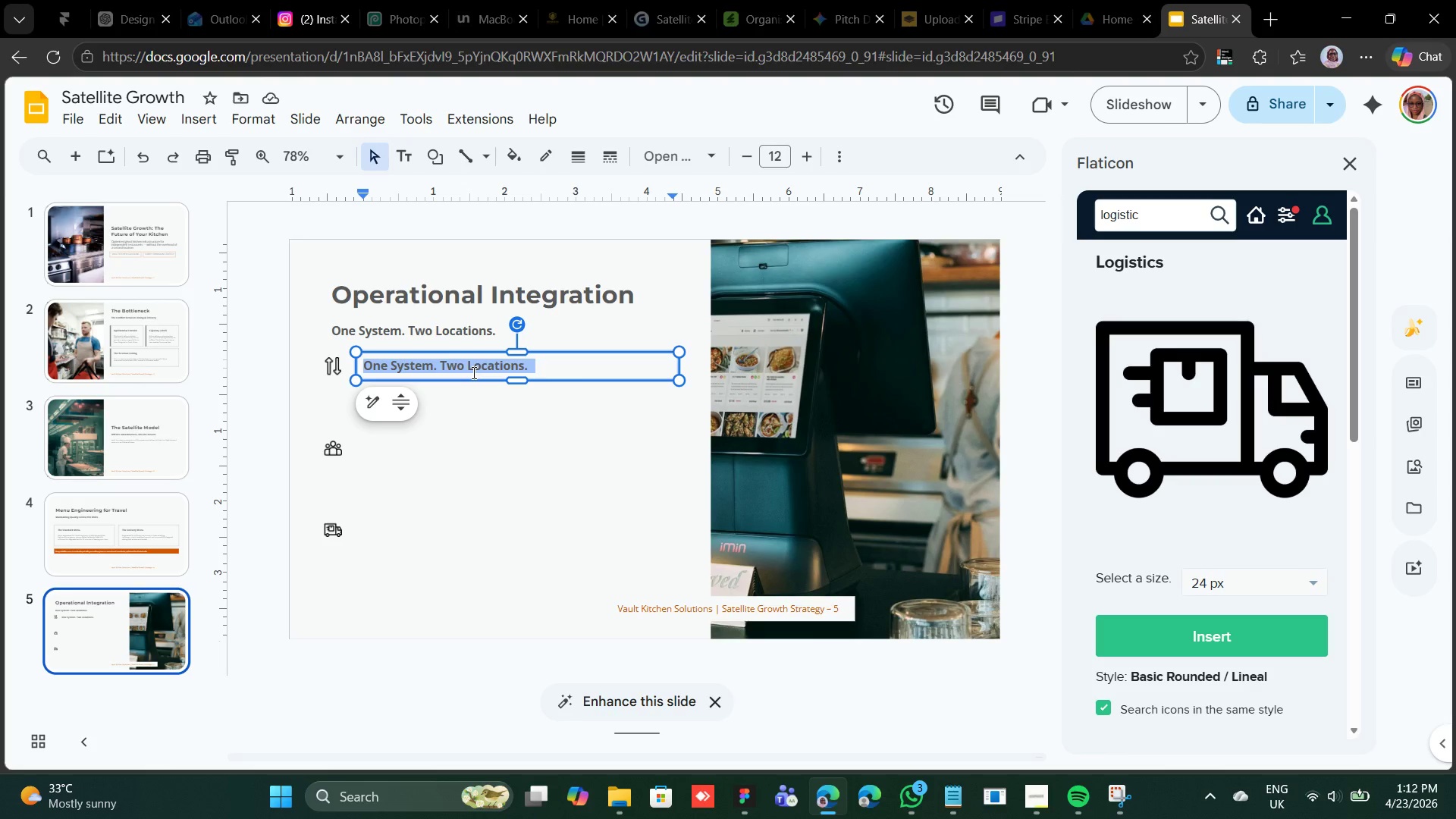 
right_click([472, 372])
 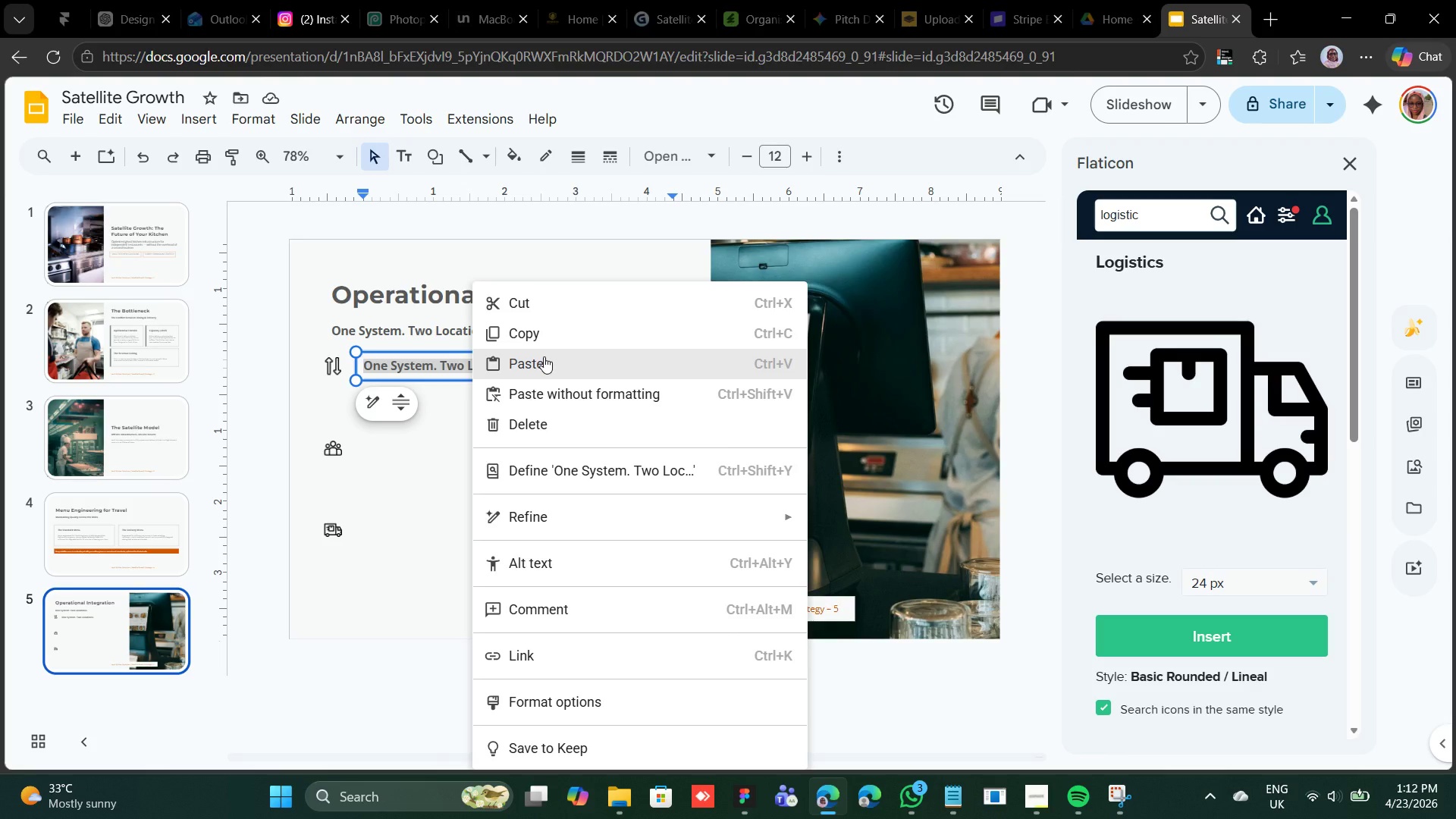 
left_click([544, 356])
 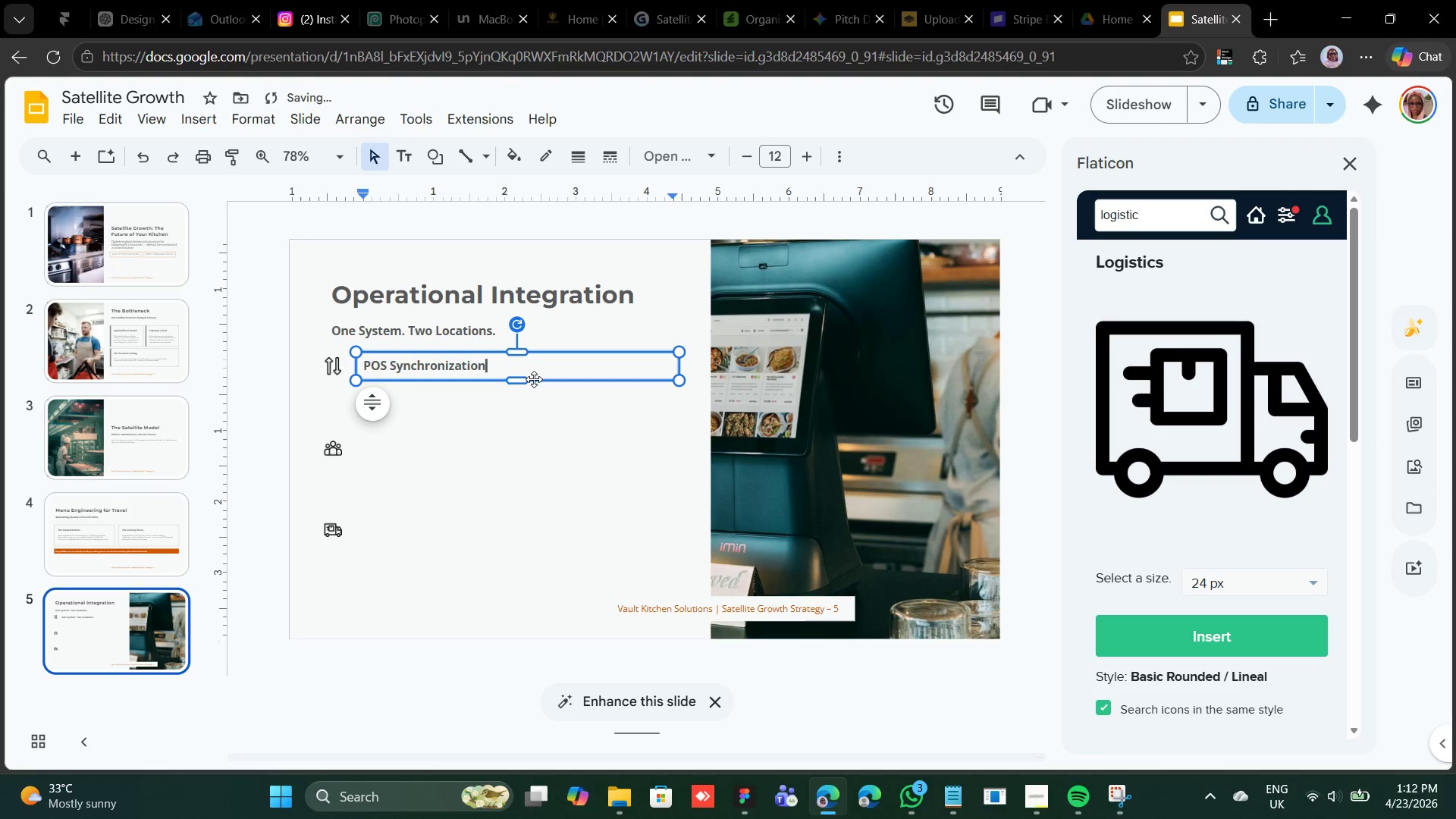 
left_click([534, 379])
 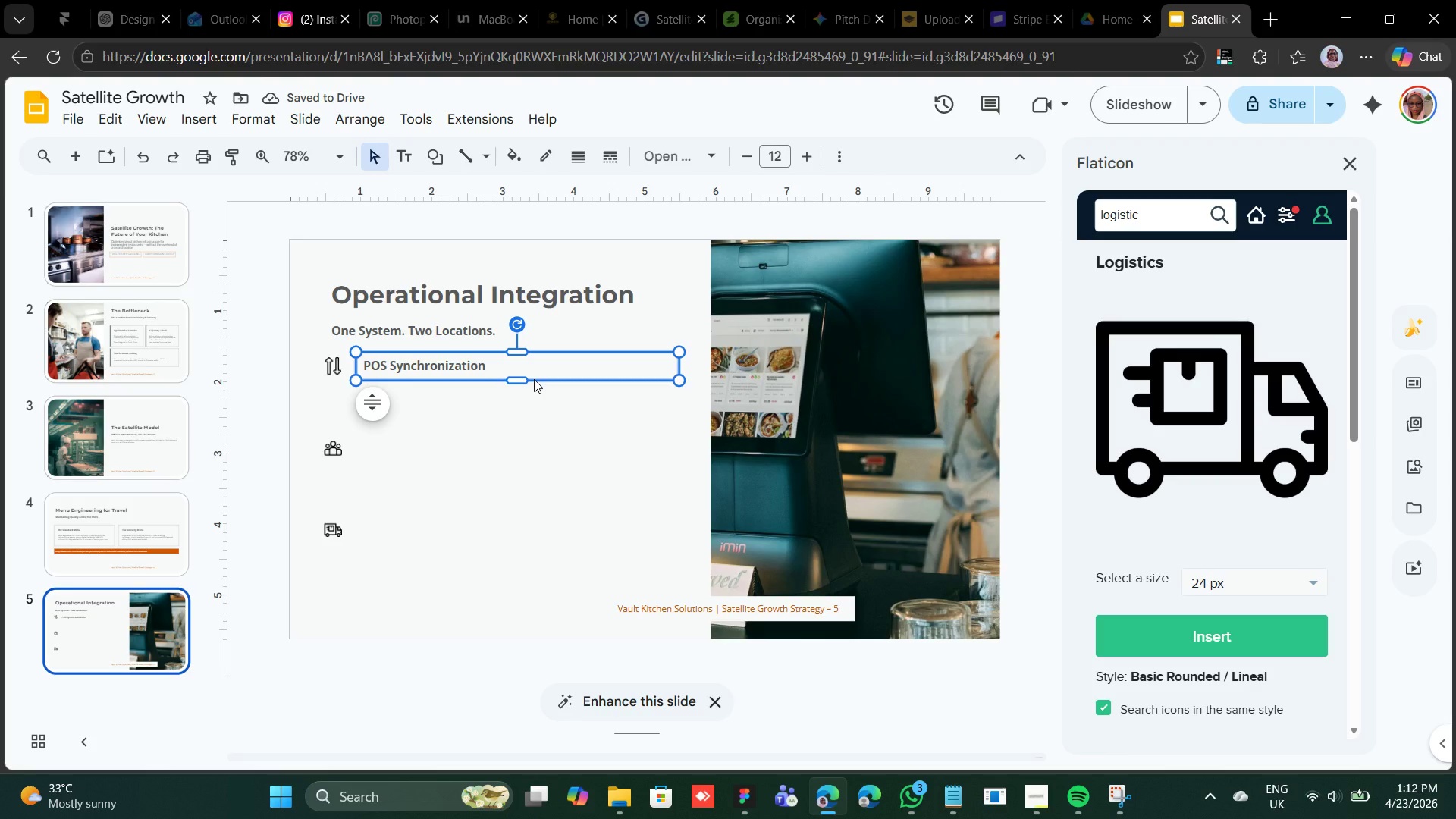 
key(Control+D)
 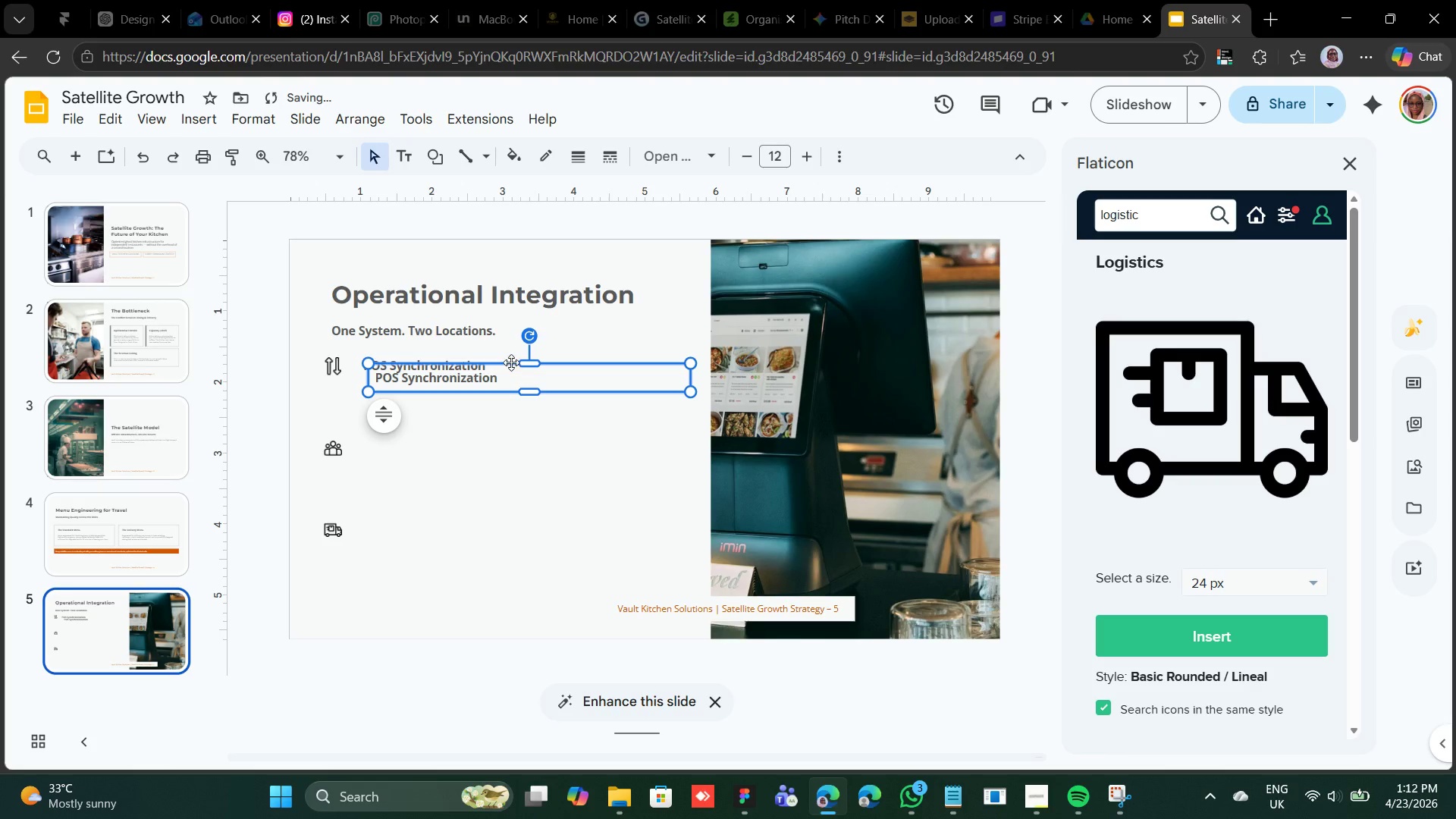 
left_click_drag(start_coordinate=[510, 361], to_coordinate=[504, 386])
 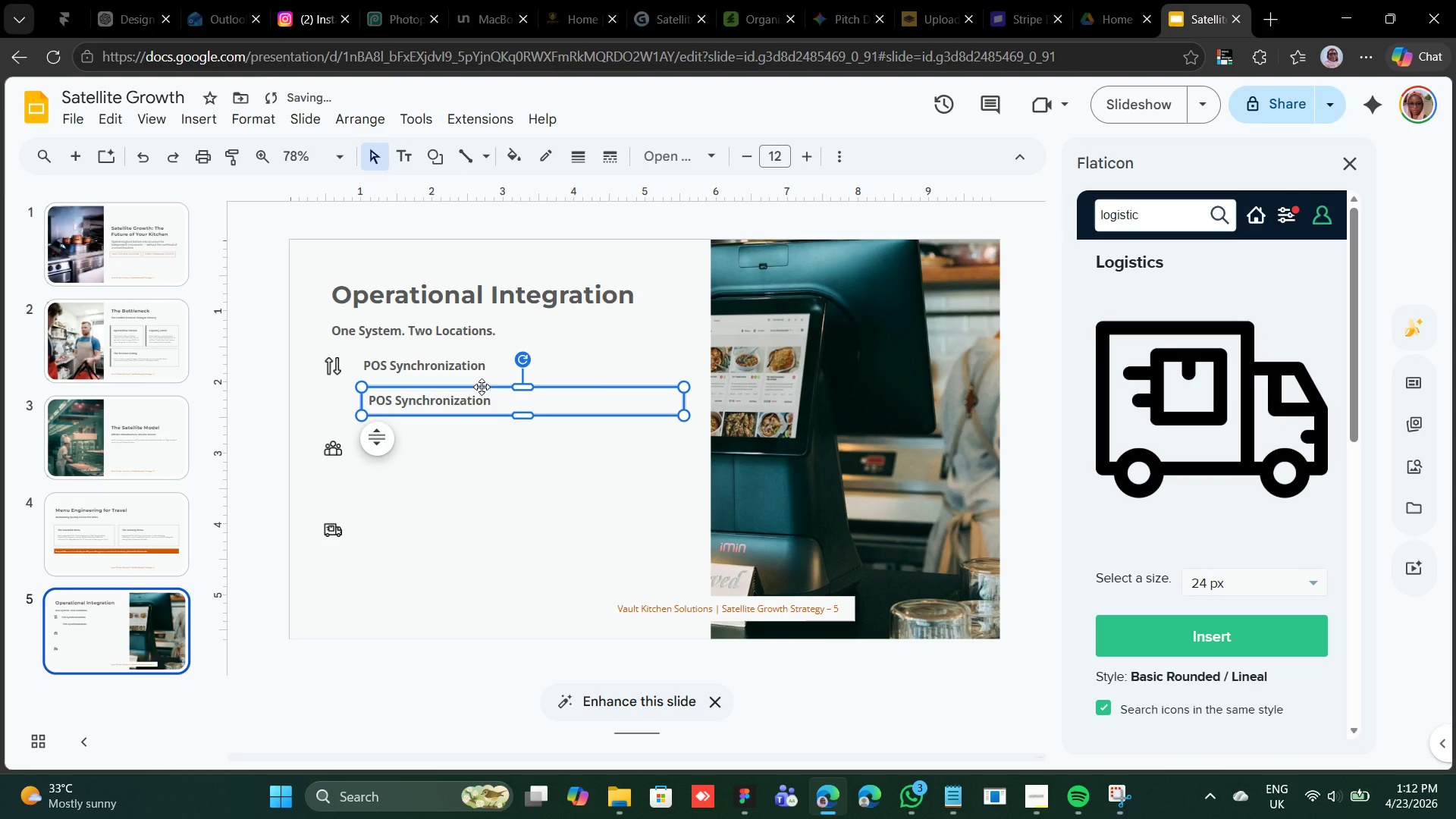 
left_click_drag(start_coordinate=[482, 387], to_coordinate=[475, 387])
 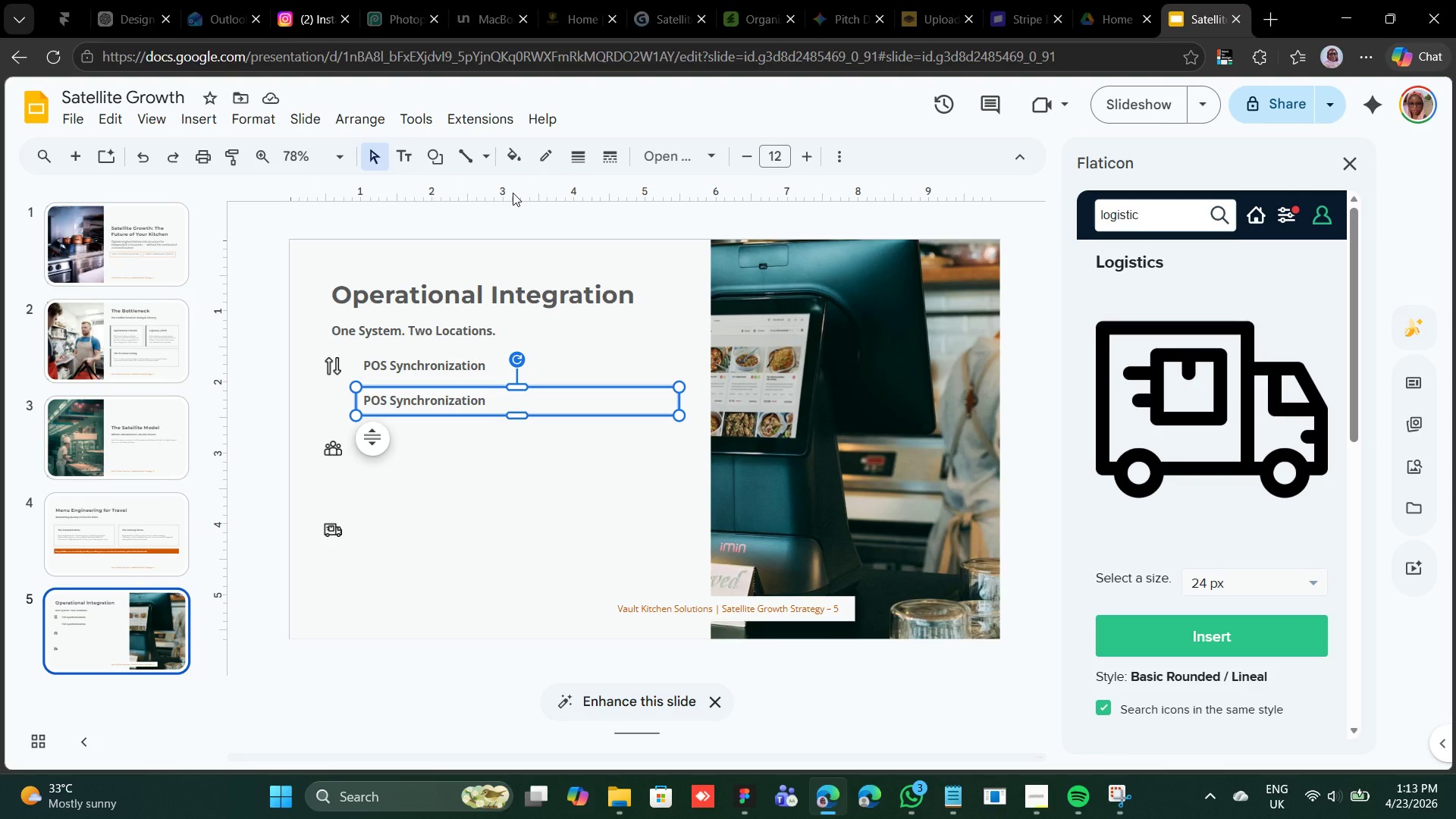 
wait(26.89)
 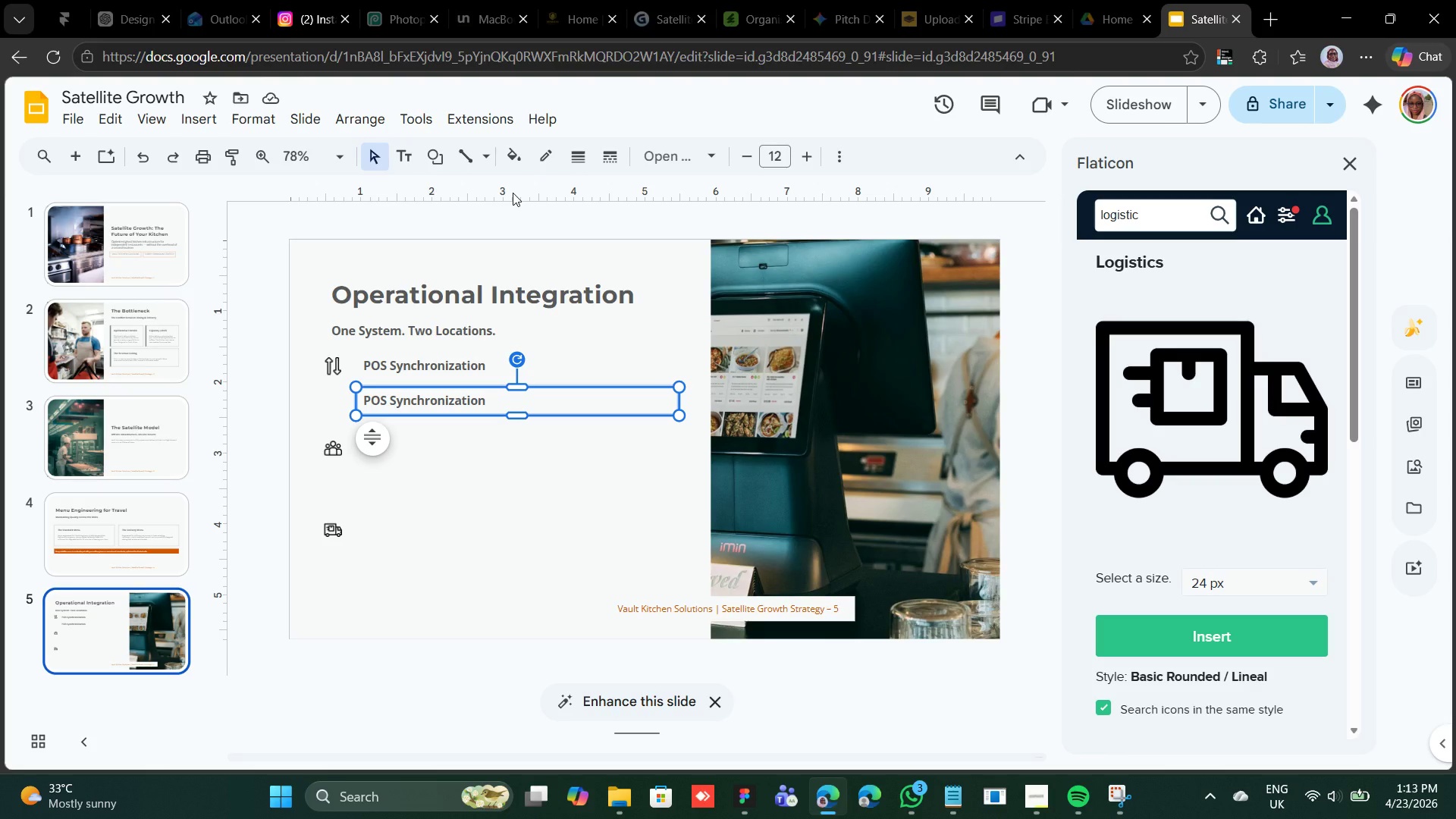 
double_click([750, 156])
 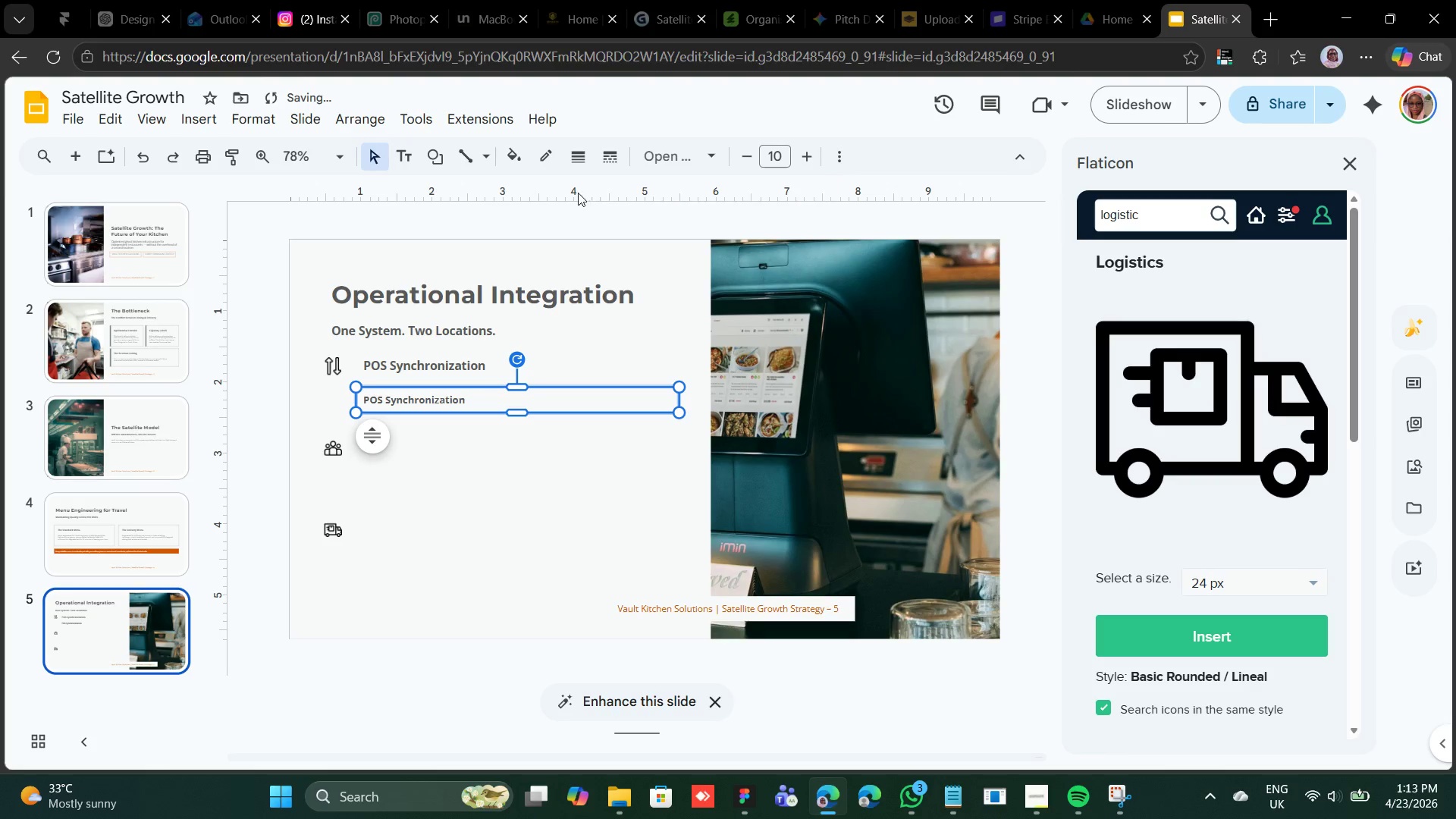 
left_click([690, 150])
 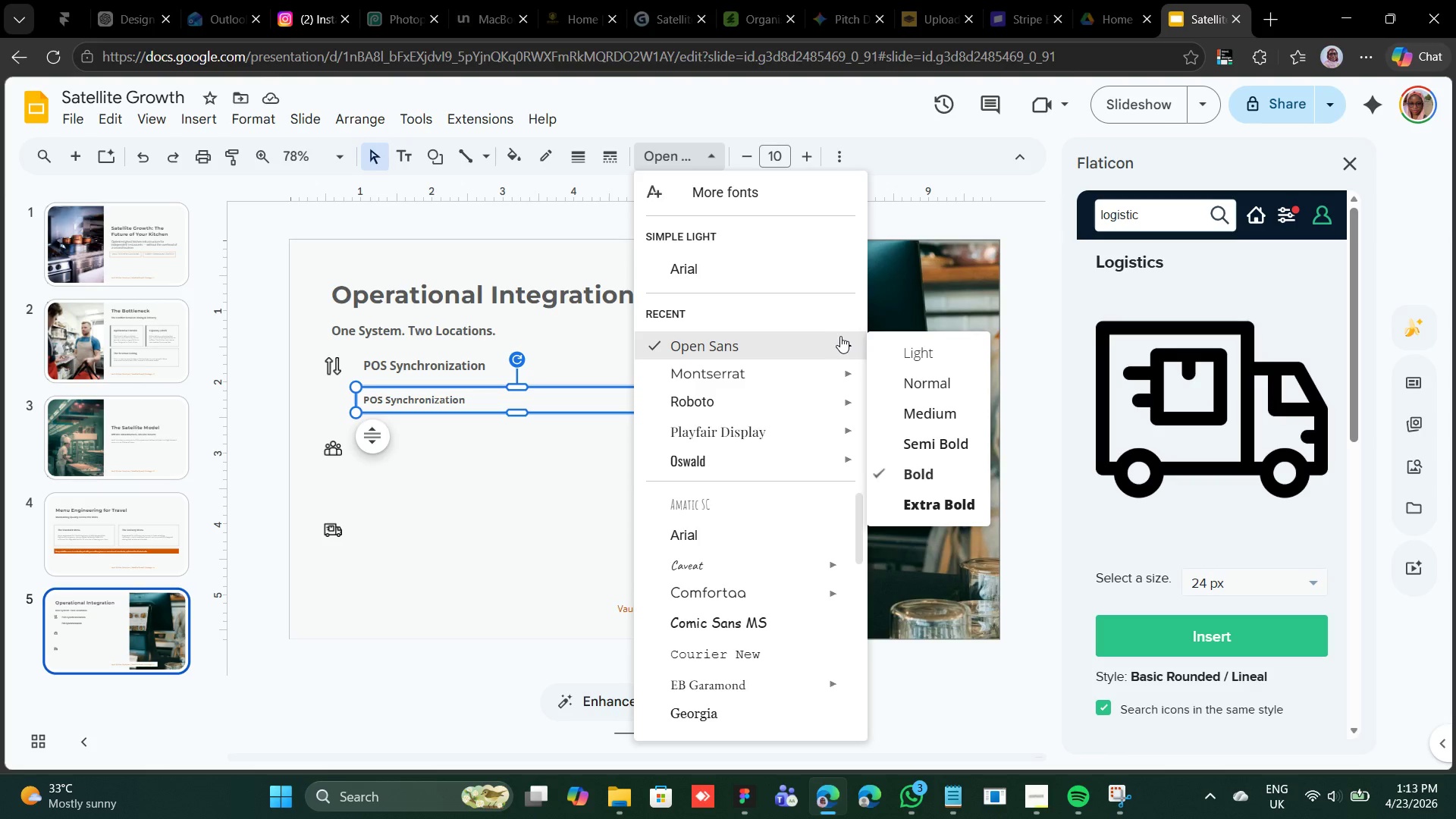 
wait(5.36)
 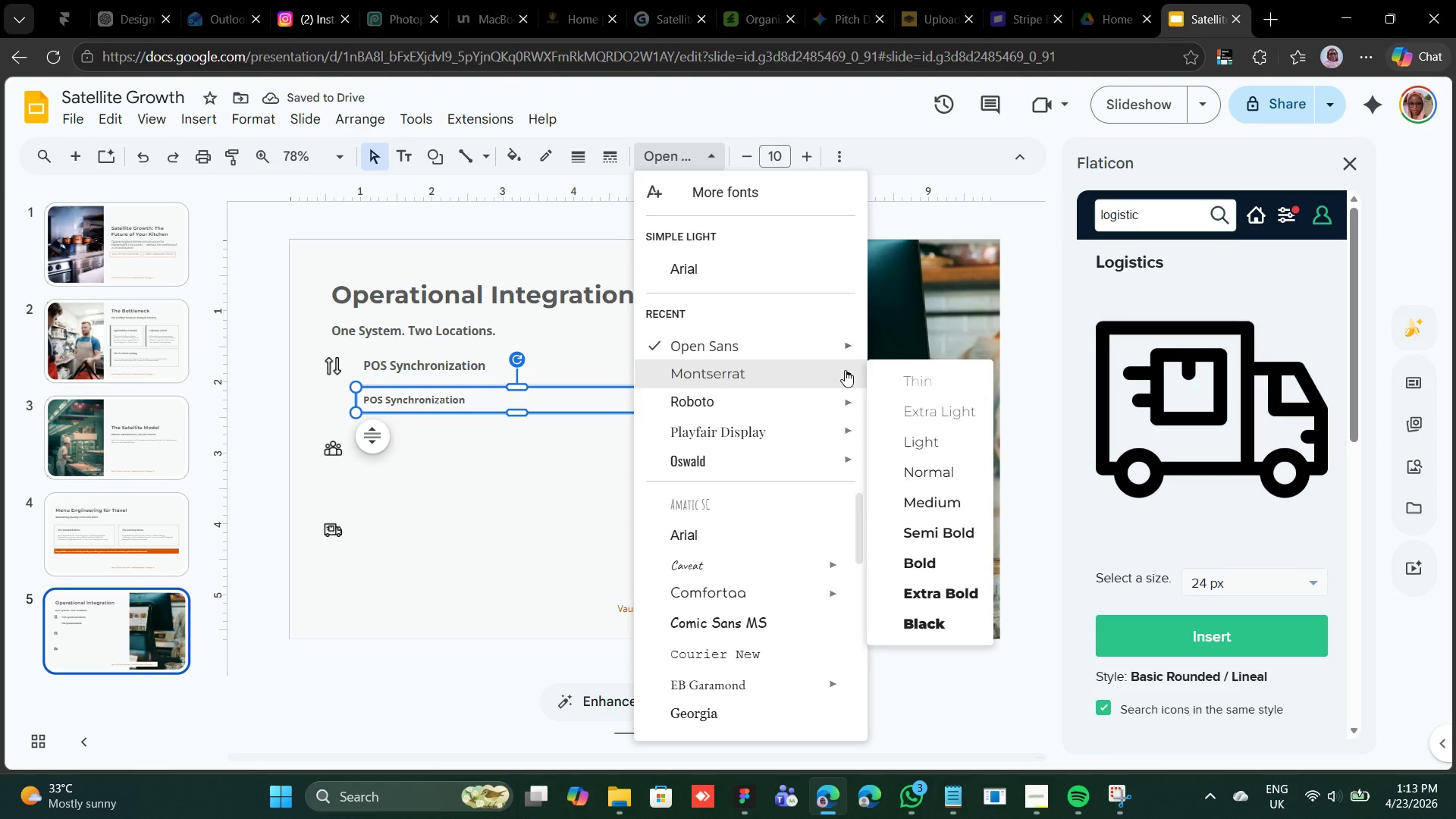 
left_click([908, 371])
 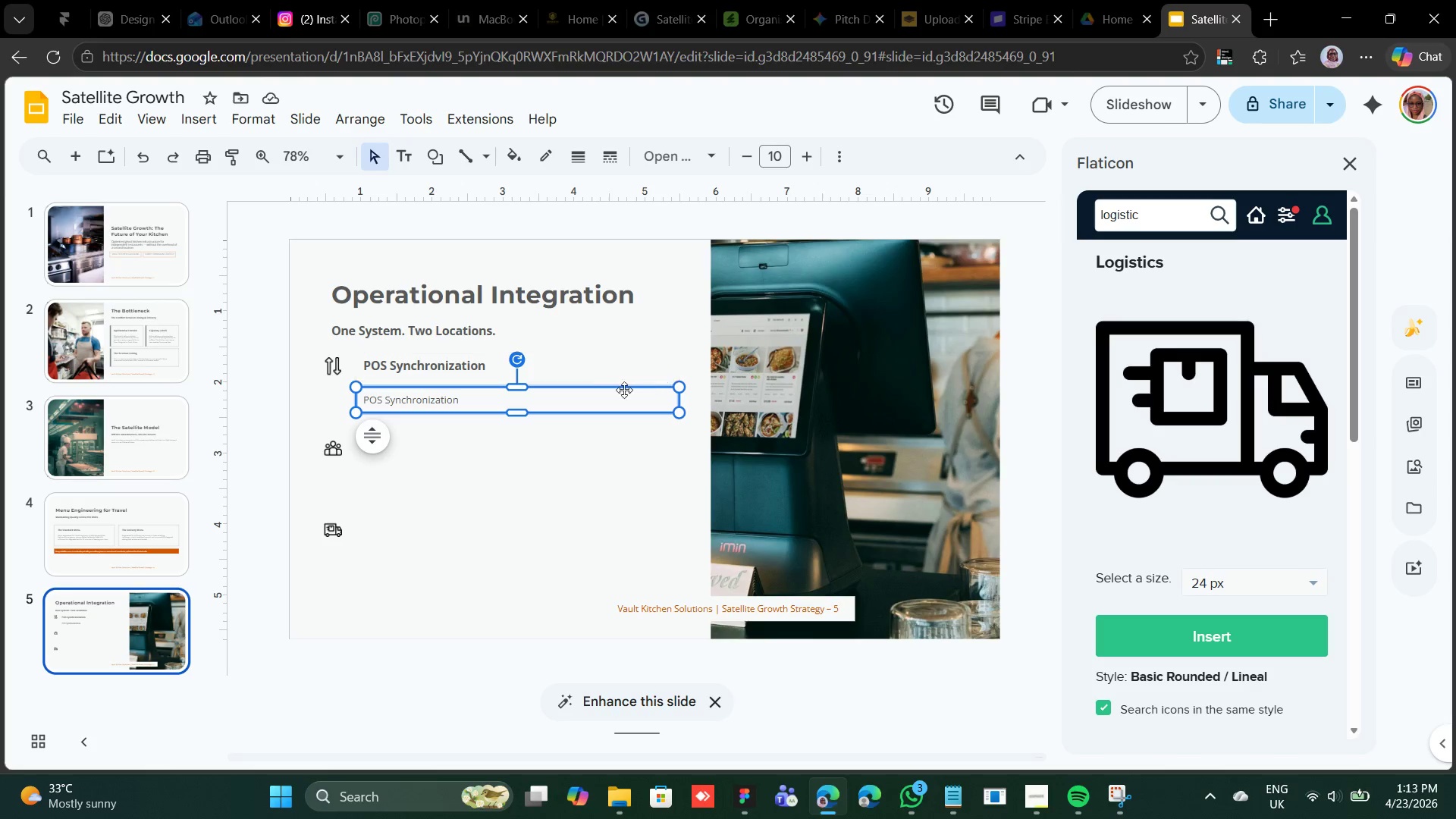 
wait(20.11)
 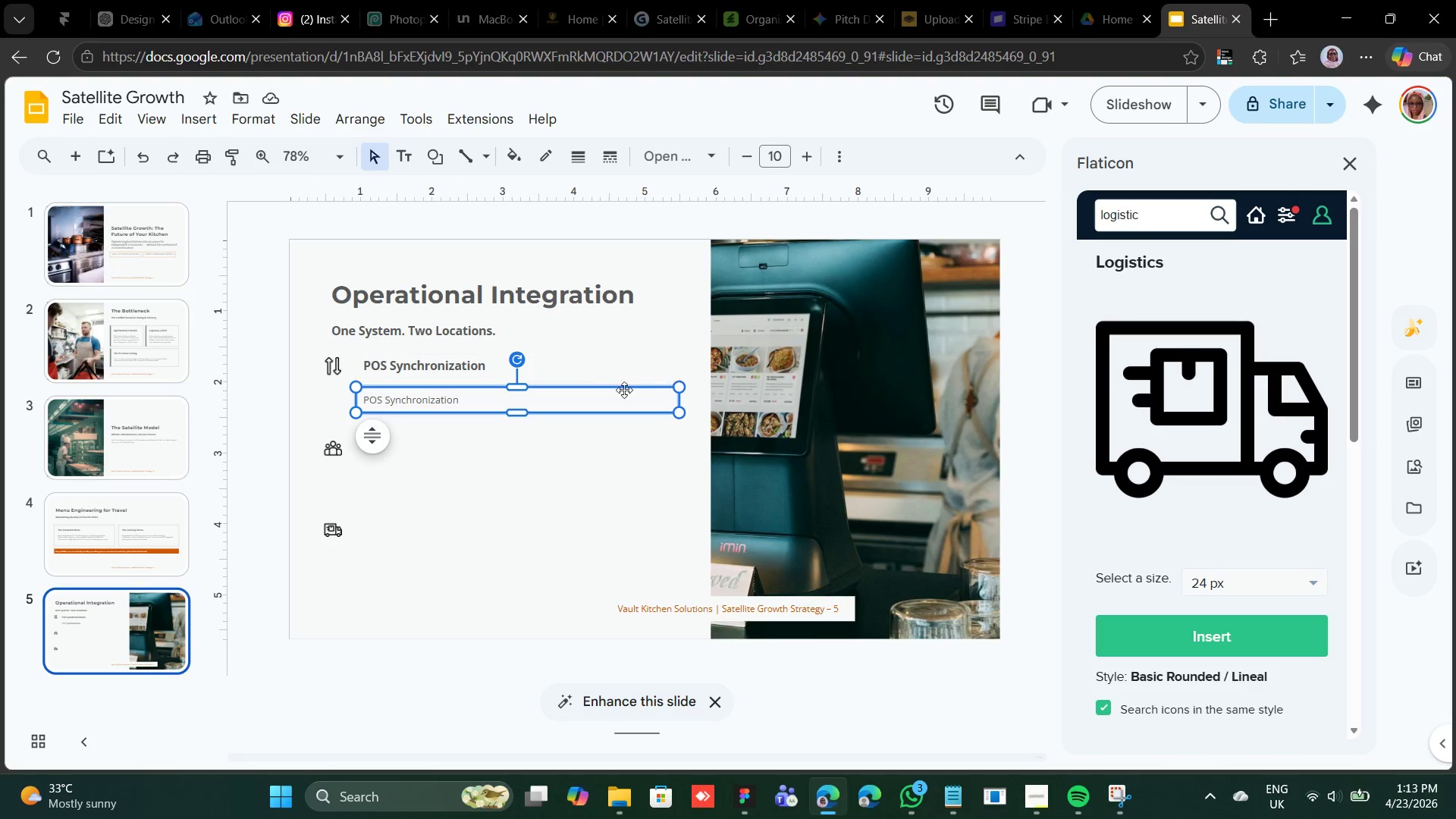 
left_click([949, 808])
 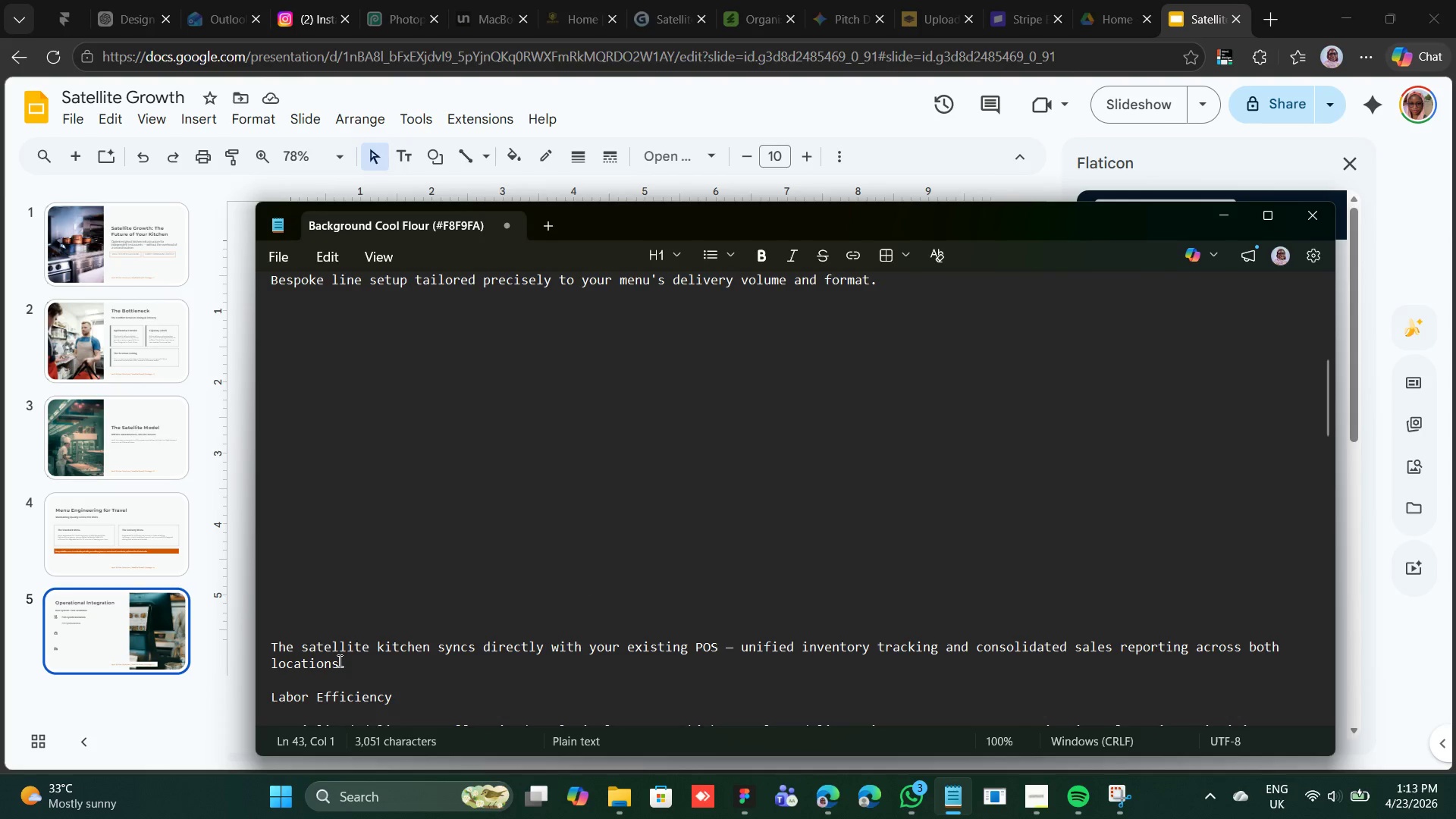 
left_click_drag(start_coordinate=[348, 666], to_coordinate=[269, 642])
 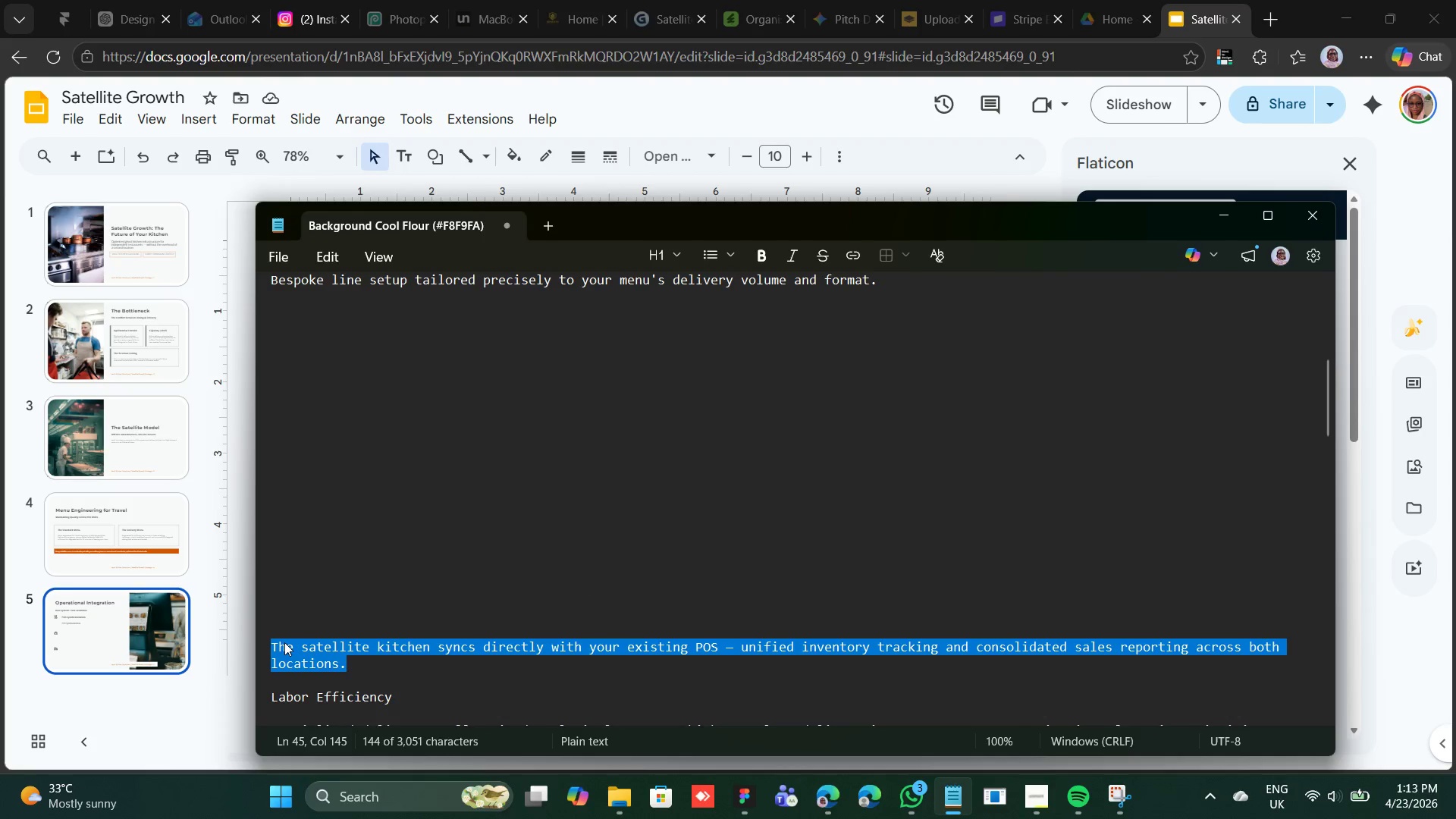 
right_click([284, 642])
 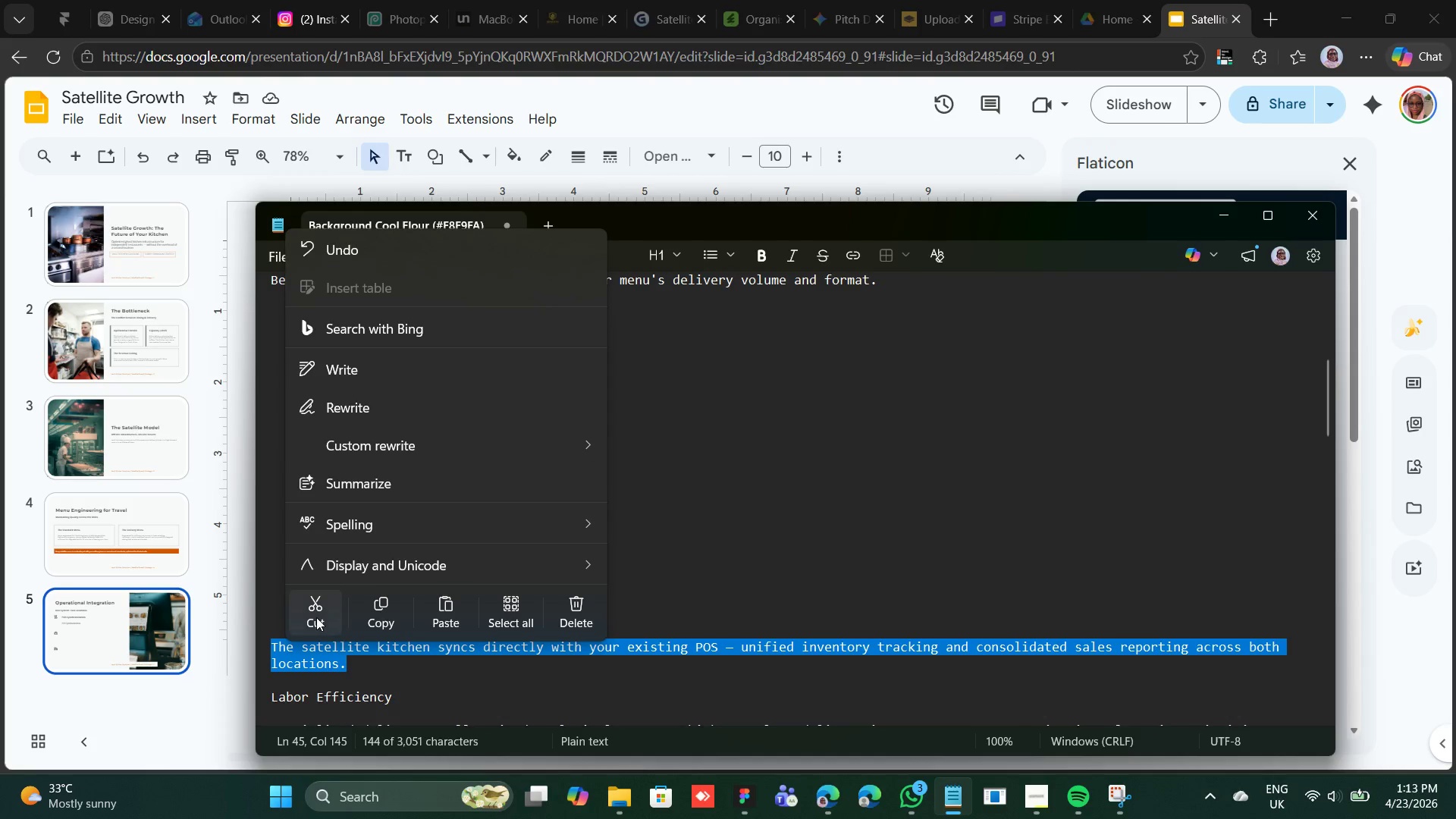 
left_click([316, 617])
 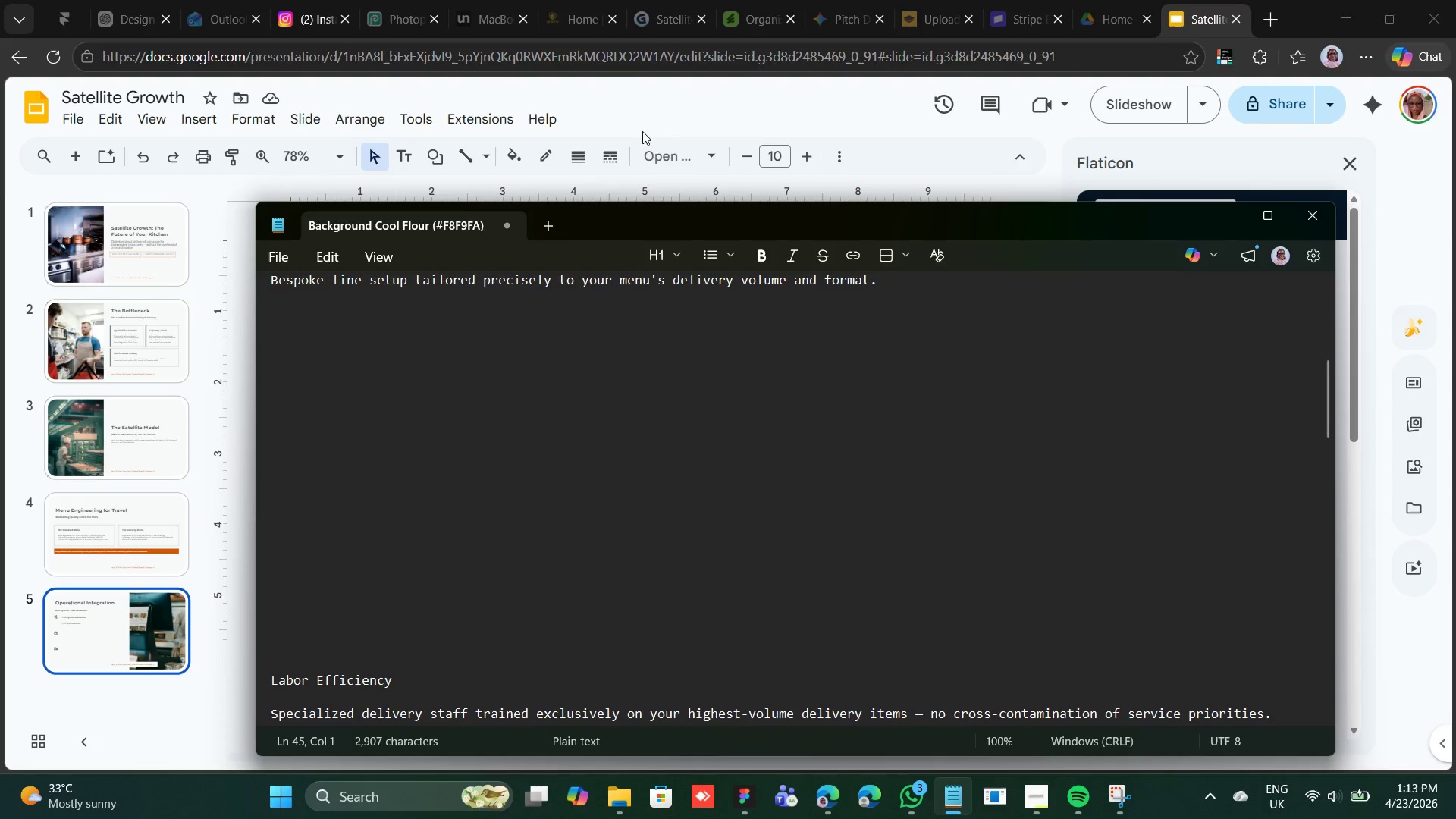 
left_click([645, 111])
 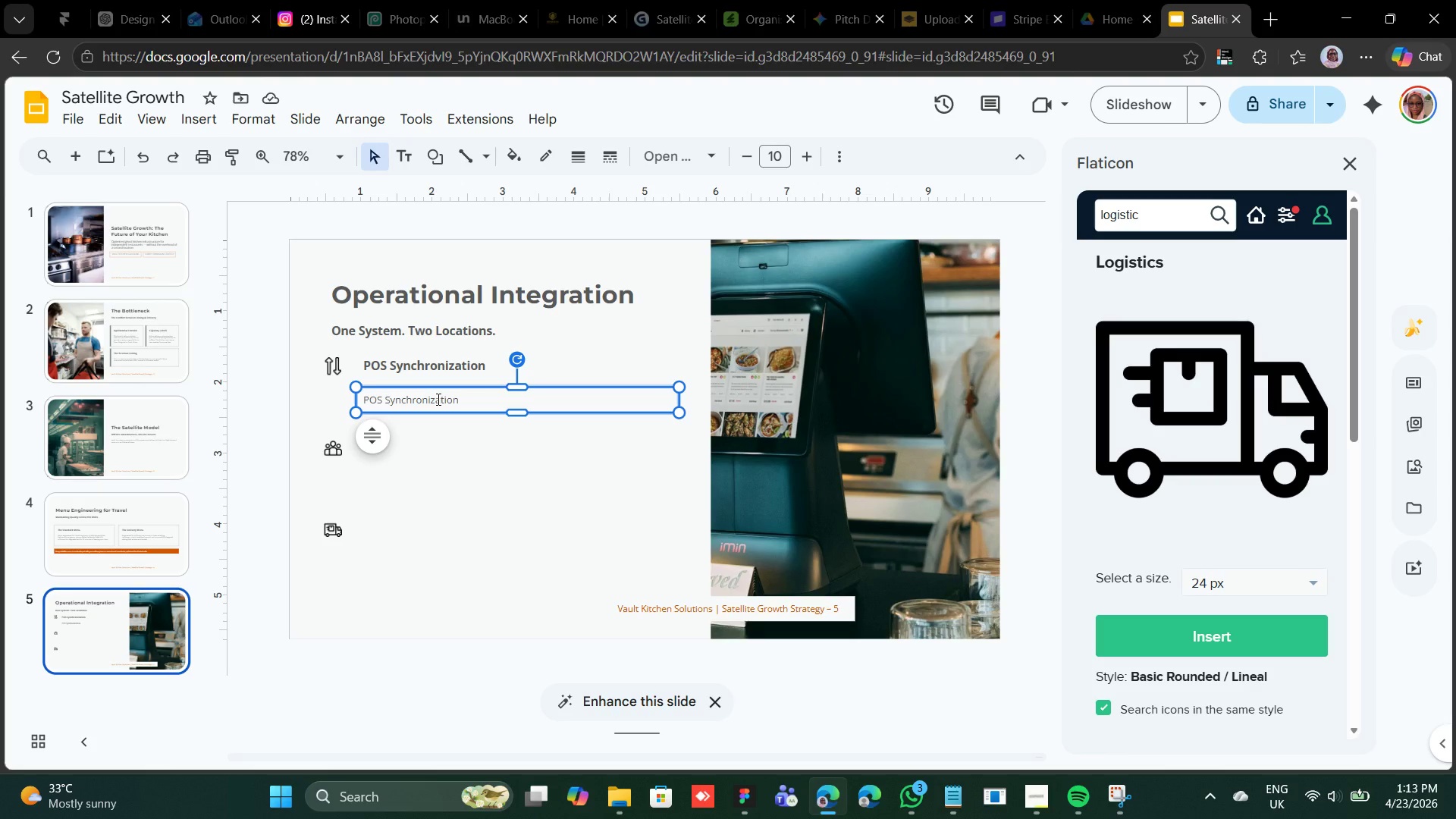 
double_click([438, 399])
 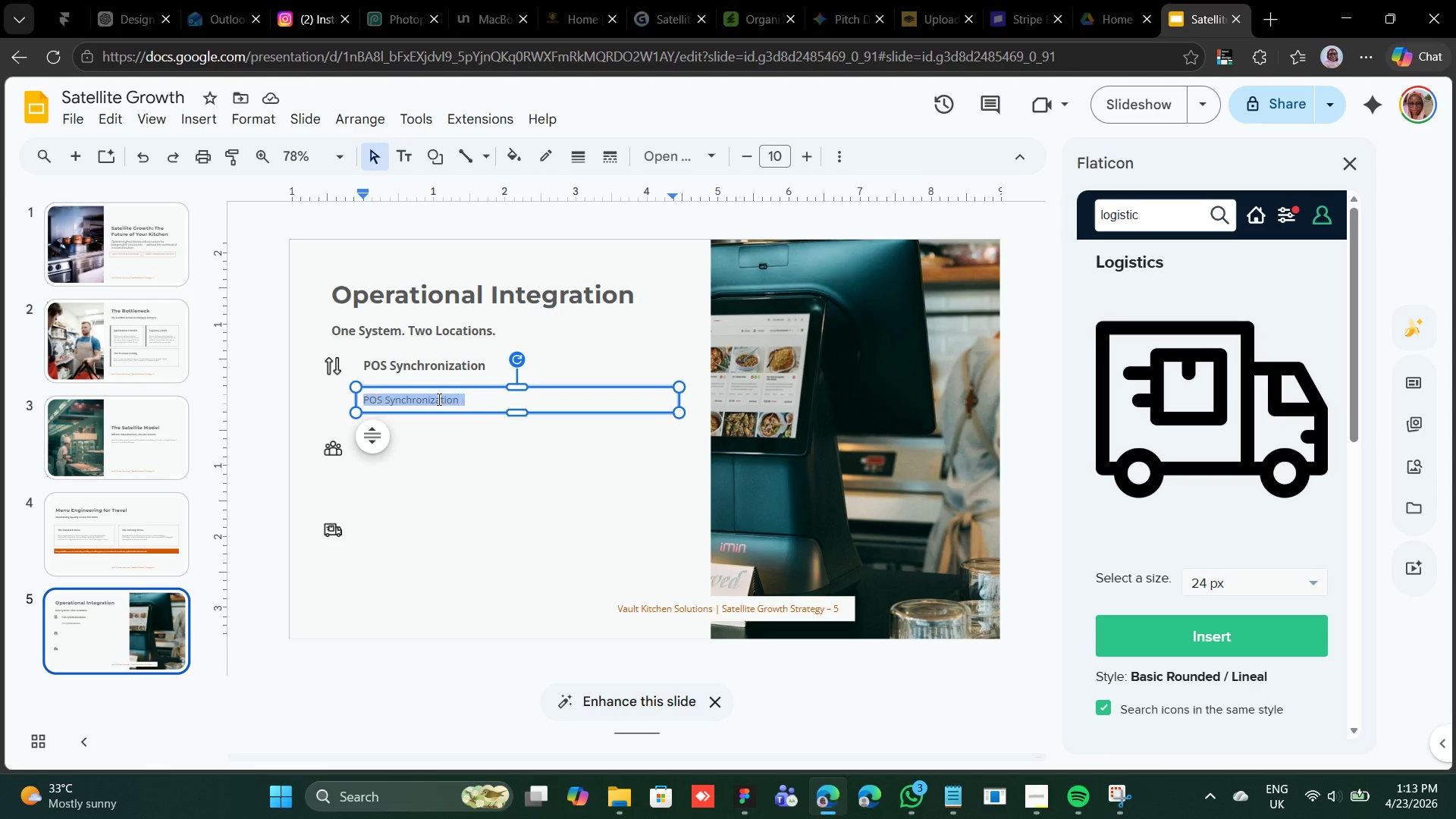 
triple_click([438, 399])
 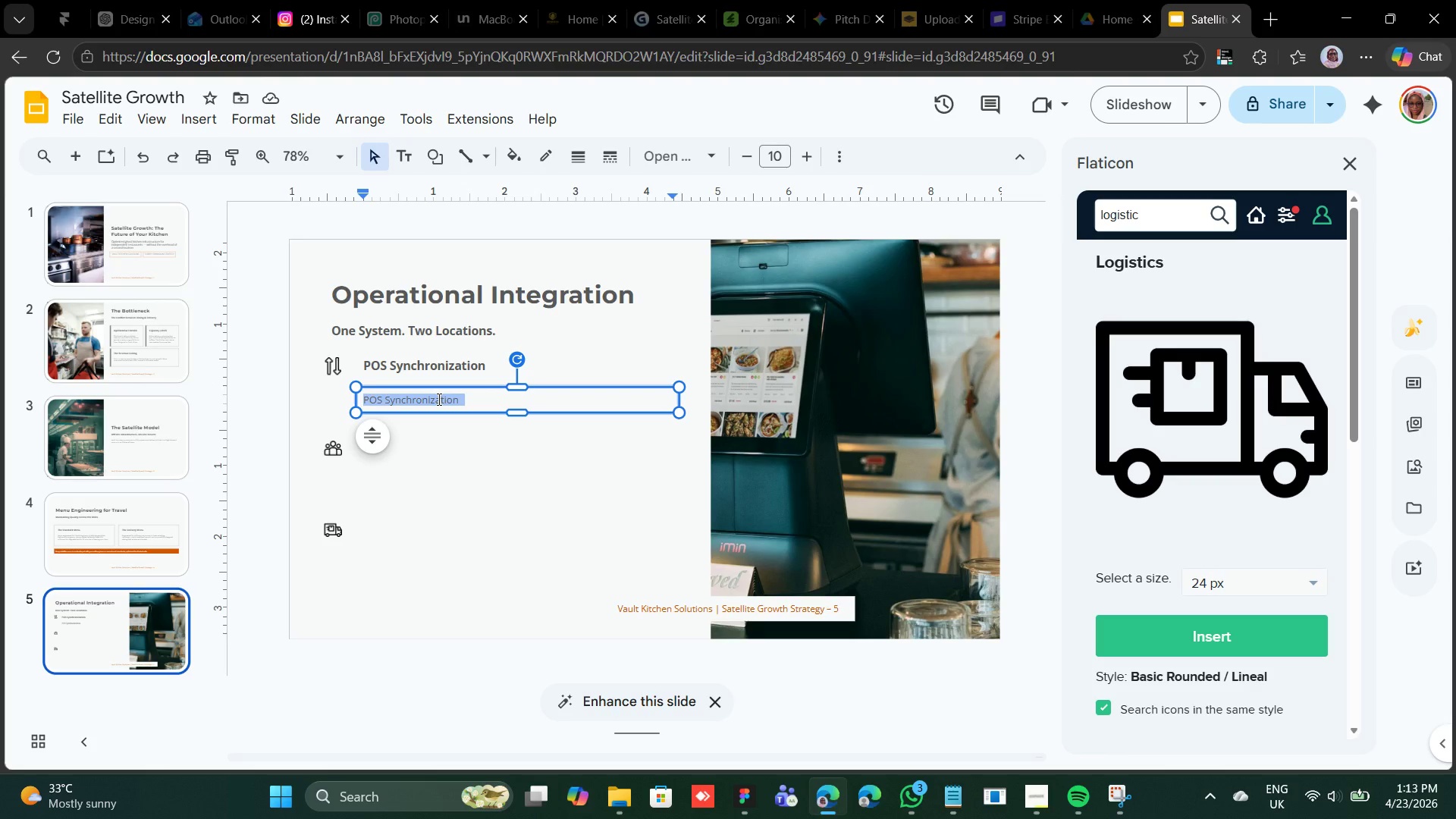 
right_click([438, 399])
 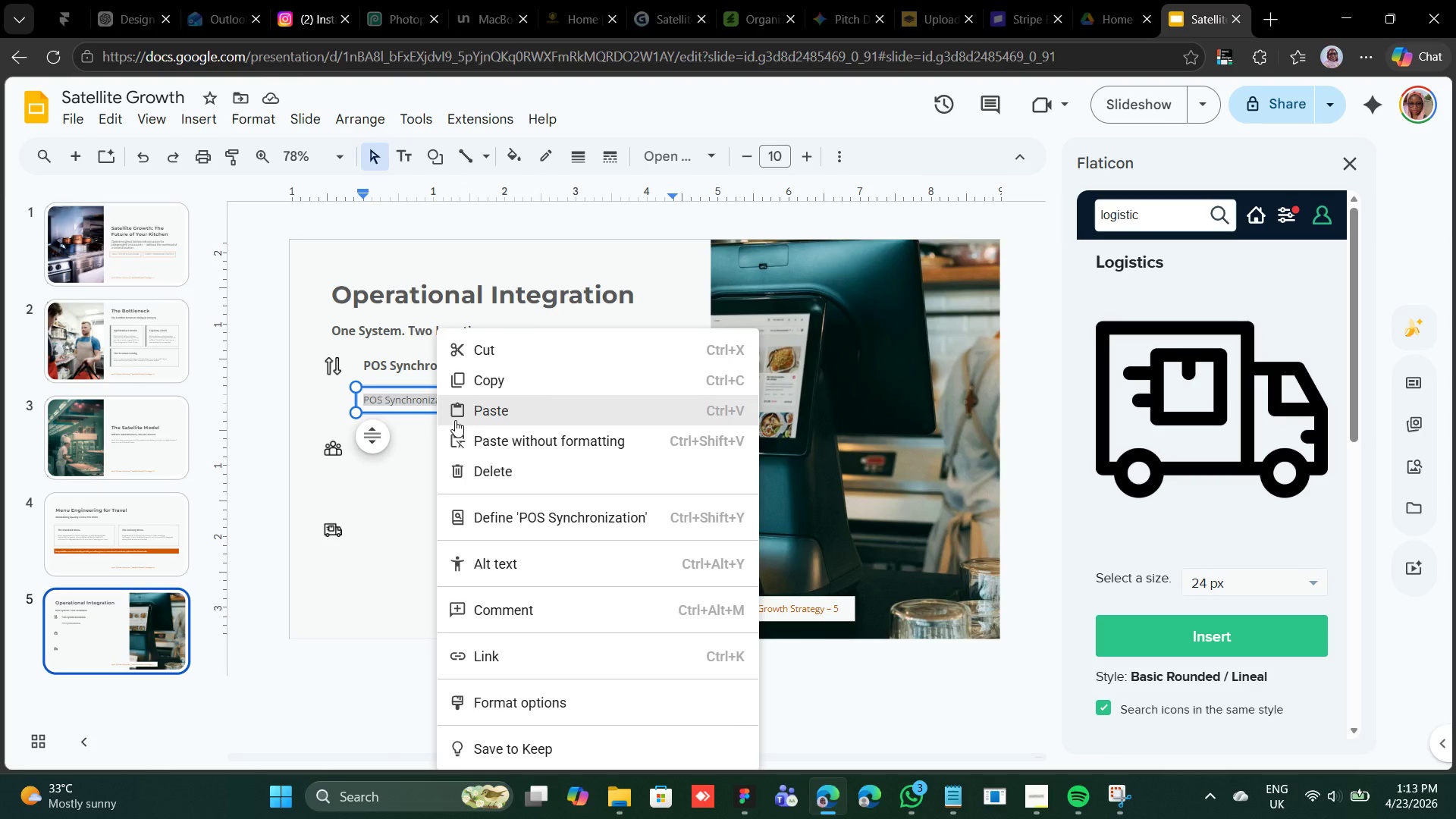 
left_click([455, 420])
 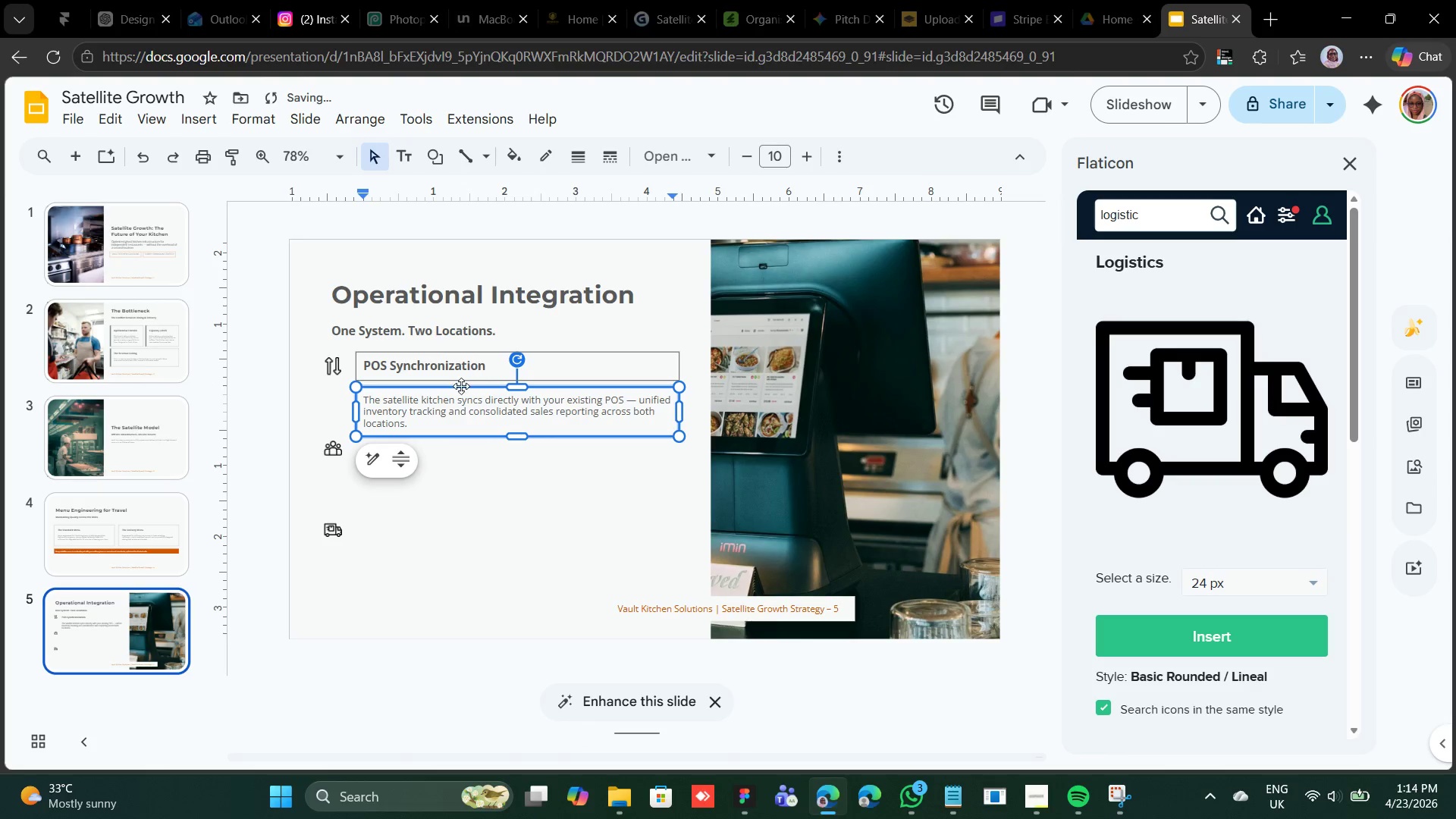 
left_click([460, 386])
 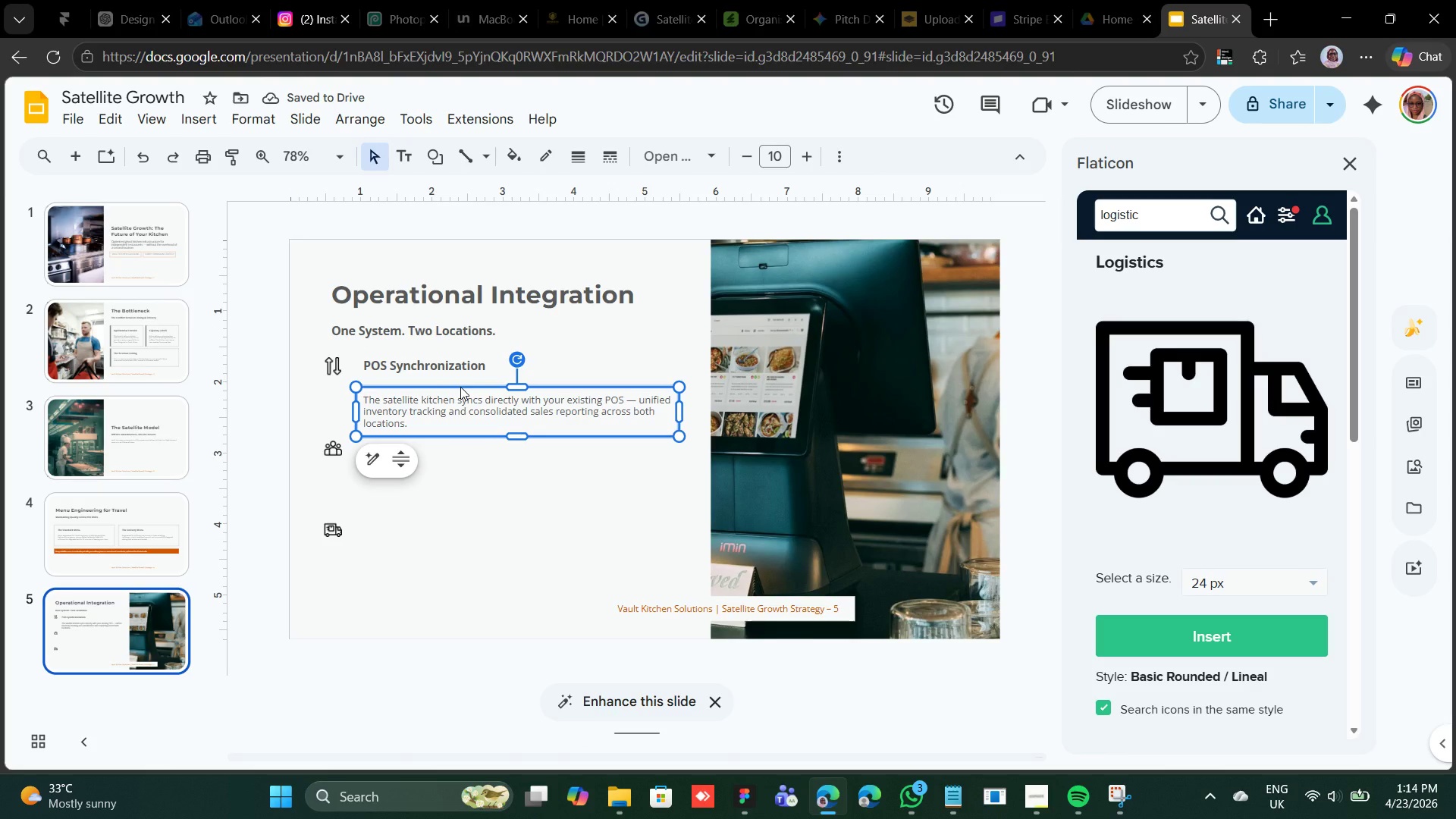 
key(Shift+ArrowUp)
 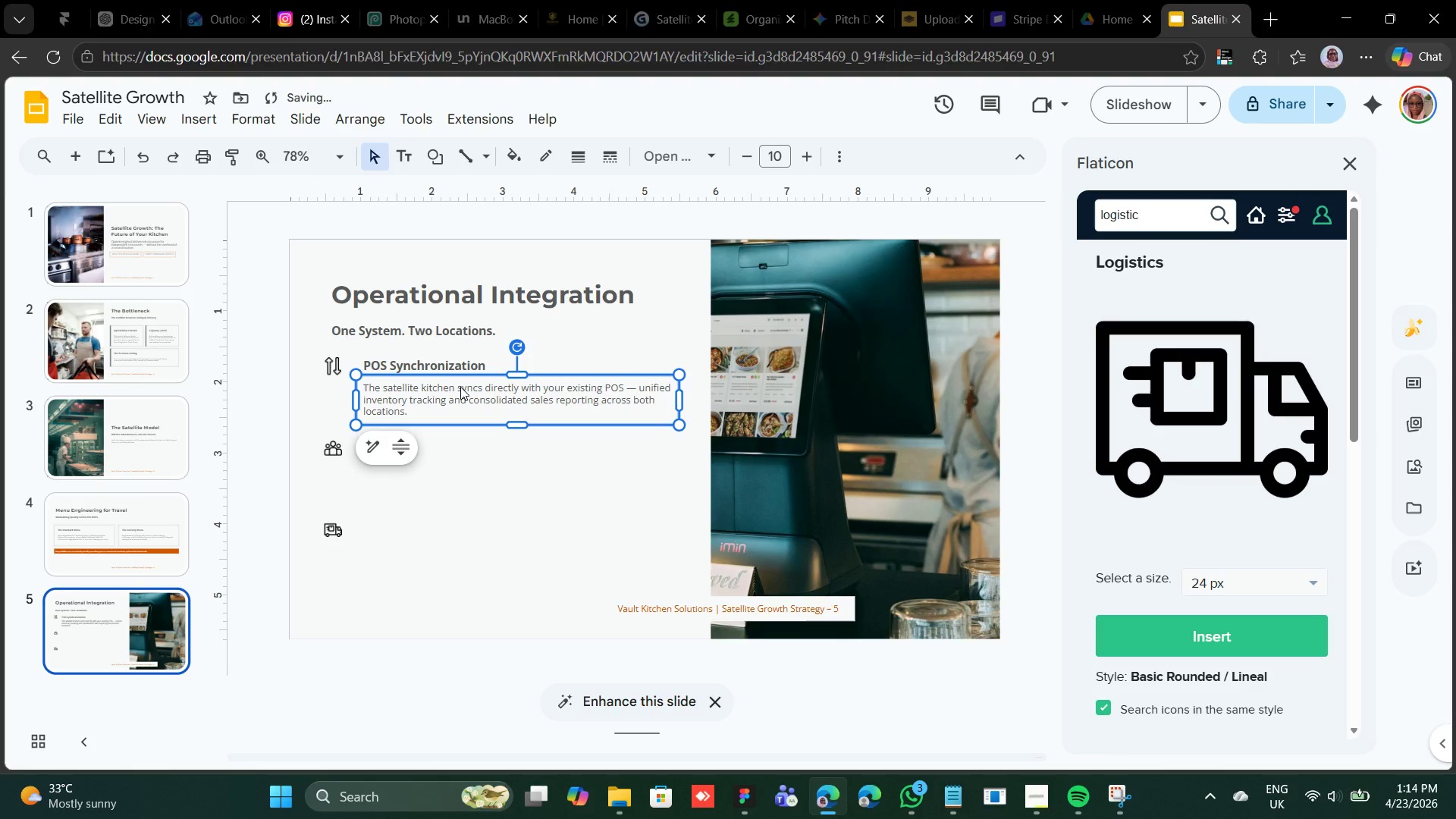 
key(Shift+ArrowUp)
 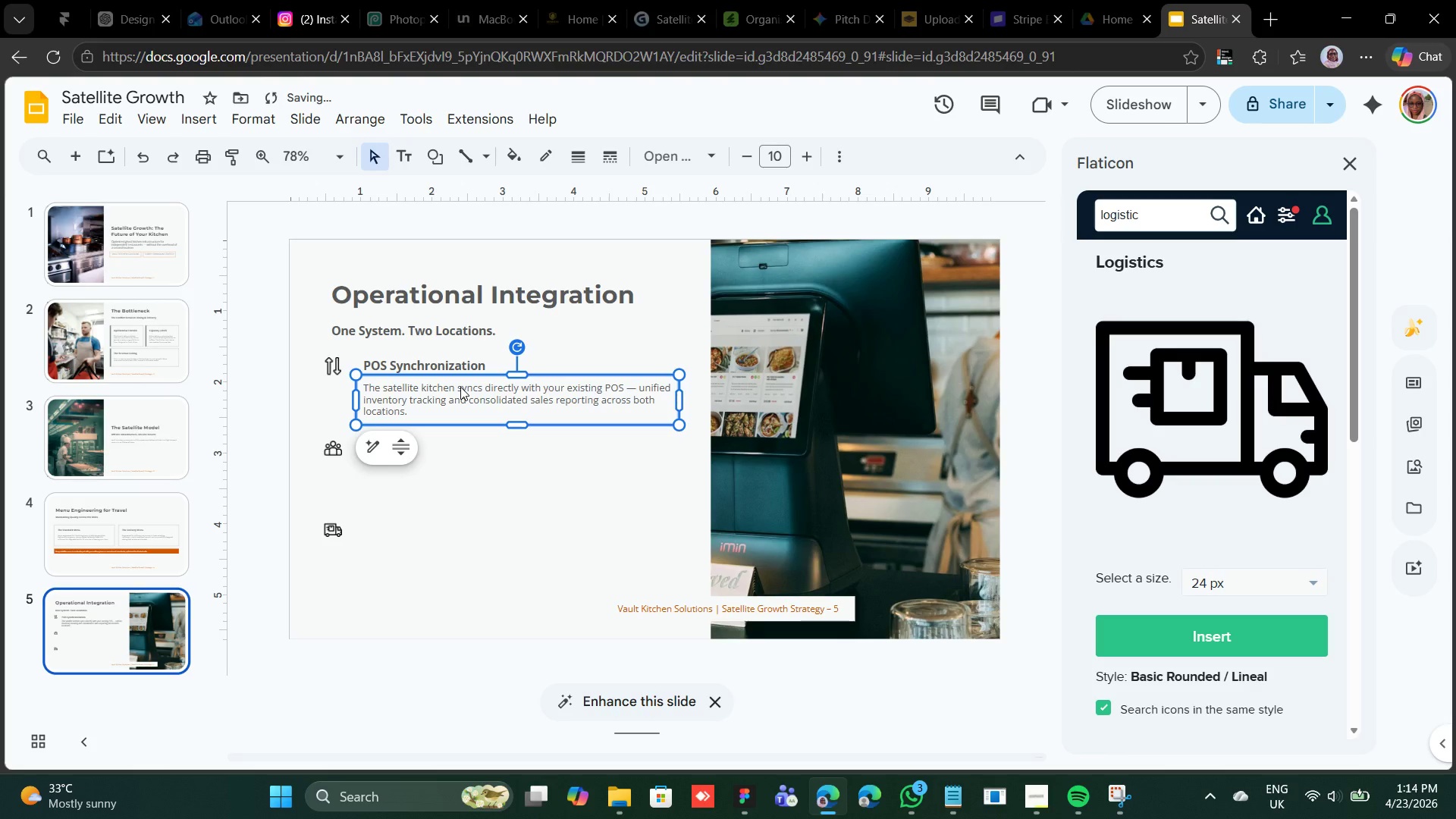 
key(Shift+ArrowDown)
 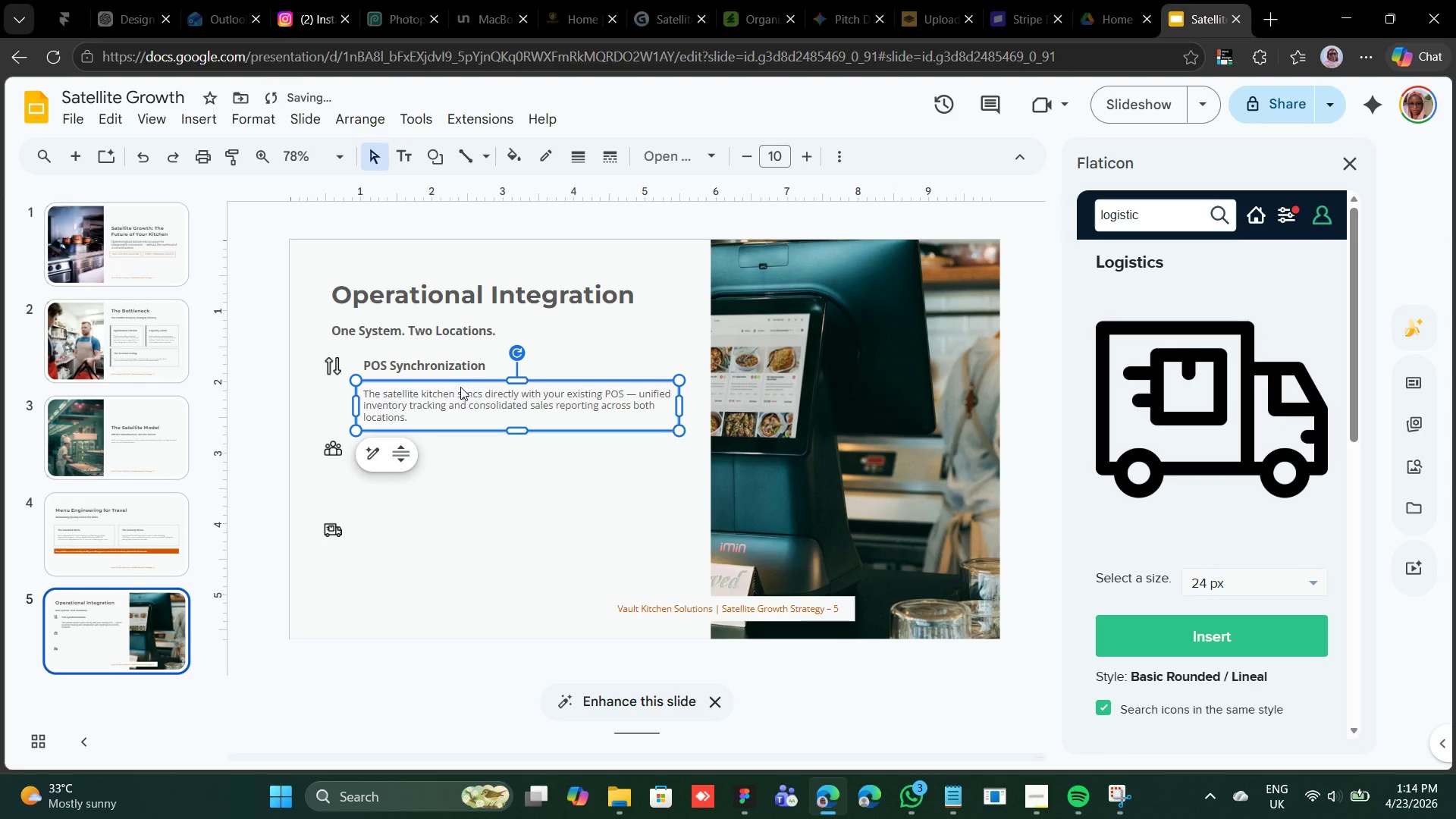 
hold_key(key=ShiftLeft, duration=2.47)
left_click([404, 354])
 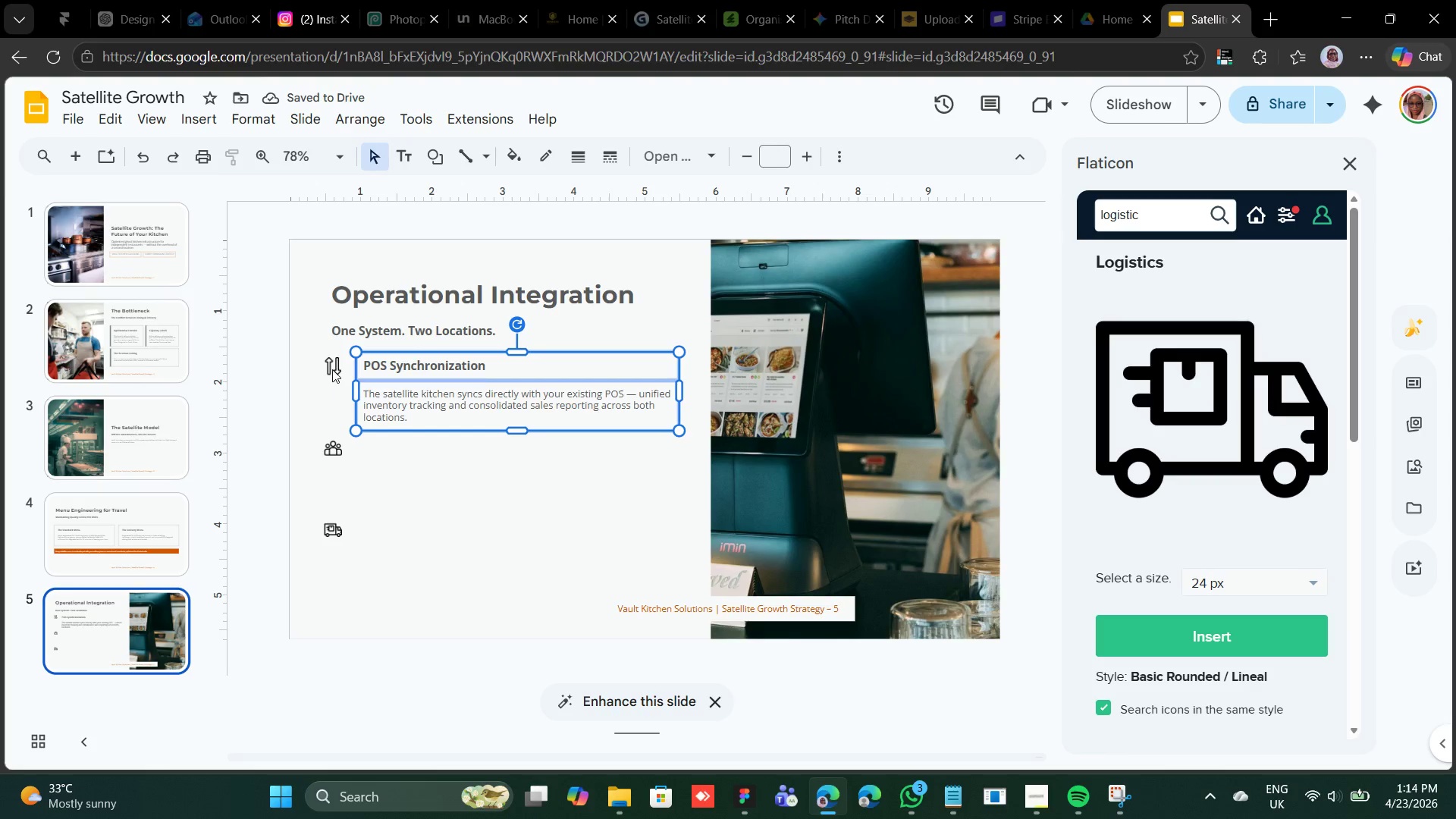 
left_click([332, 369])
 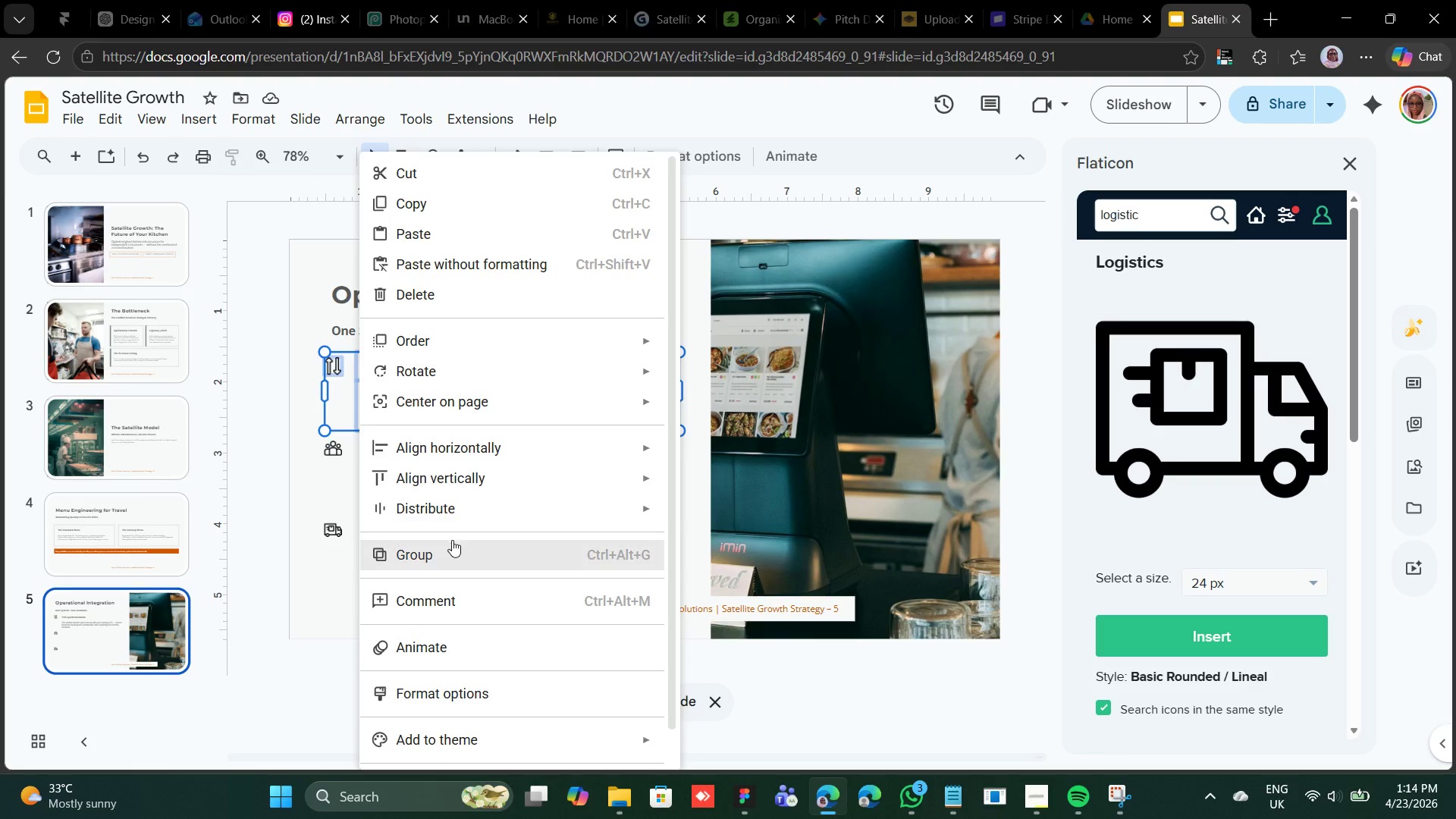 
wait(6.08)
 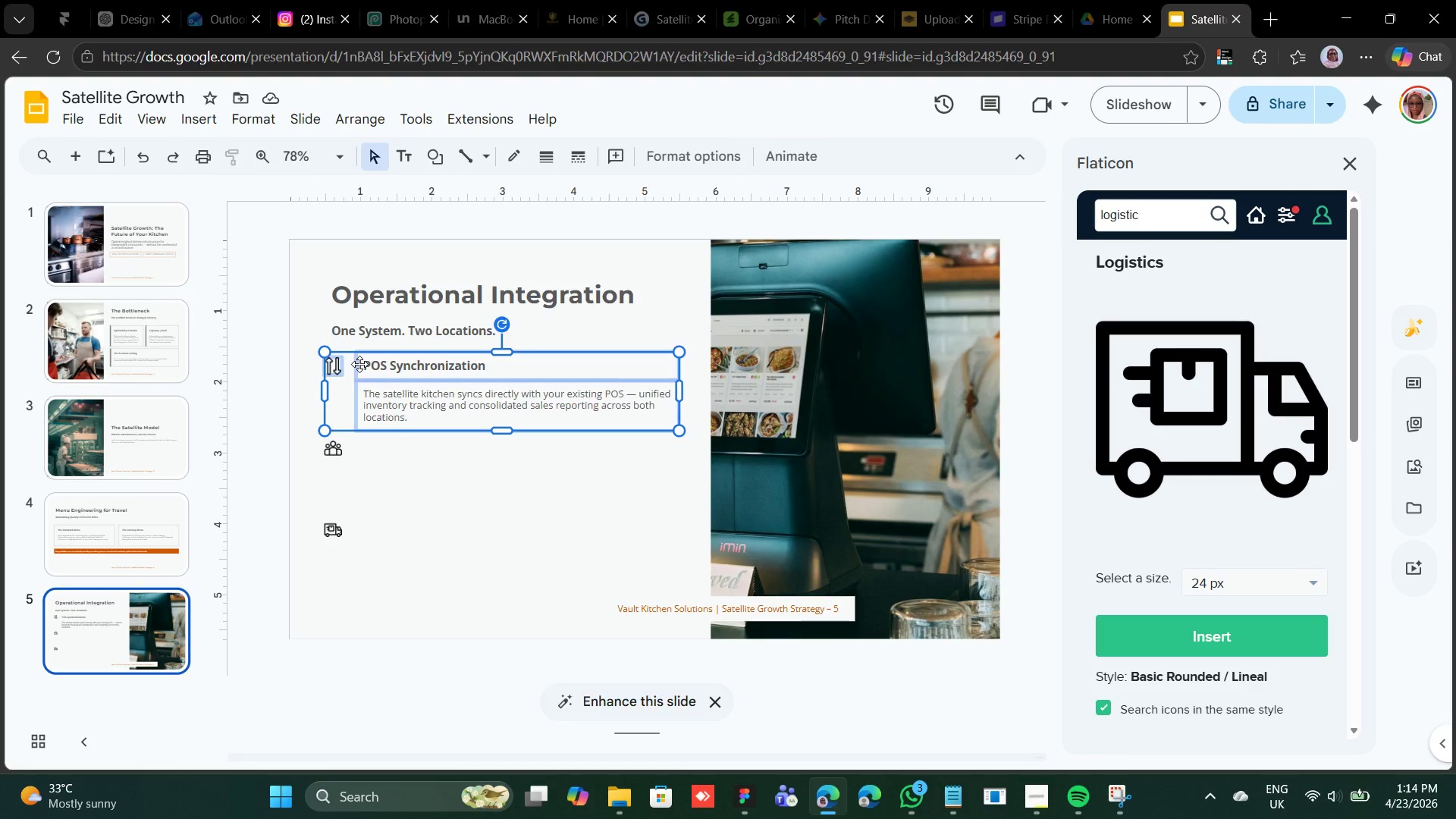 
left_click([436, 547])
 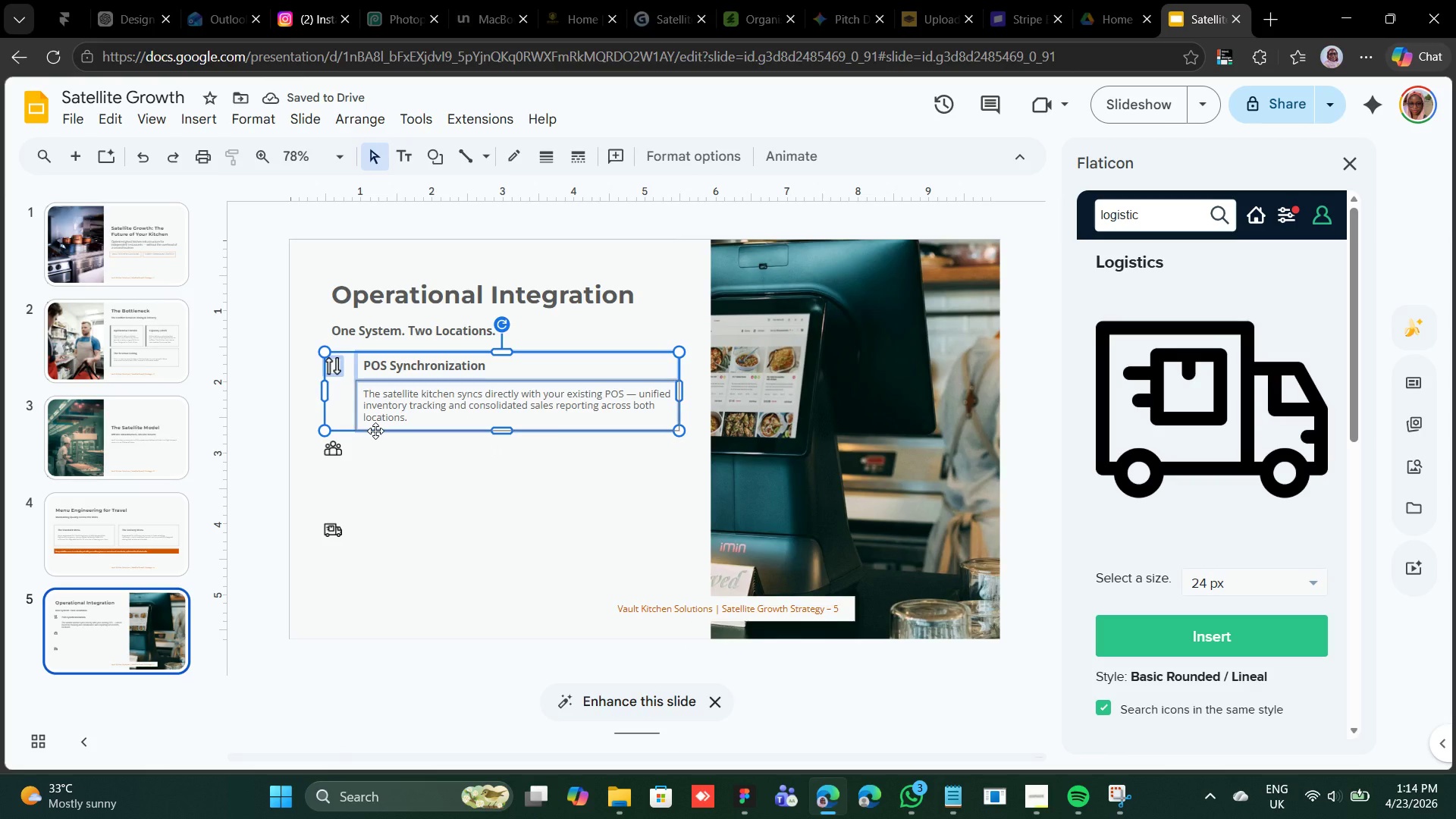 
wait(6.64)
 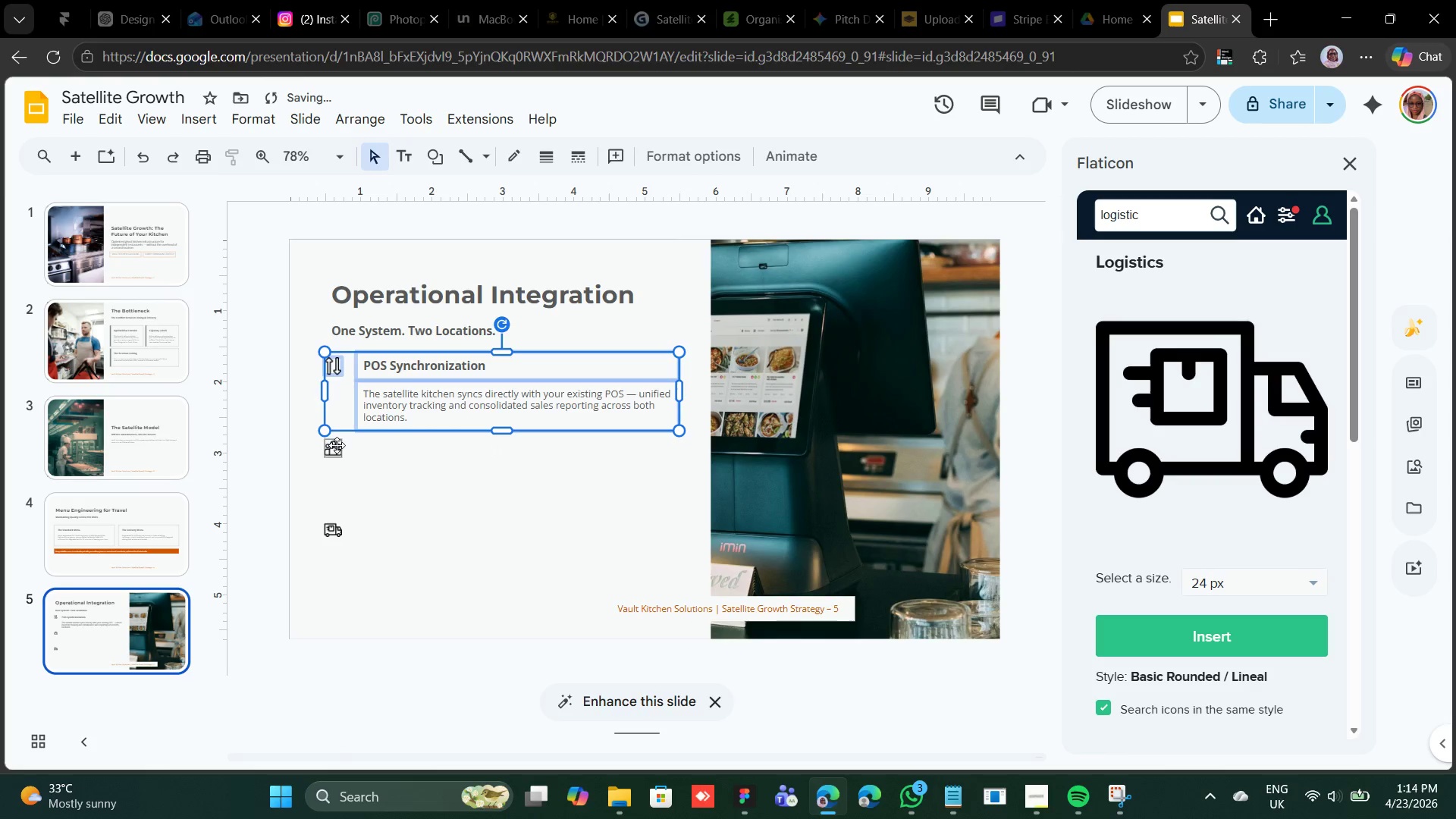 
left_click([407, 366])
 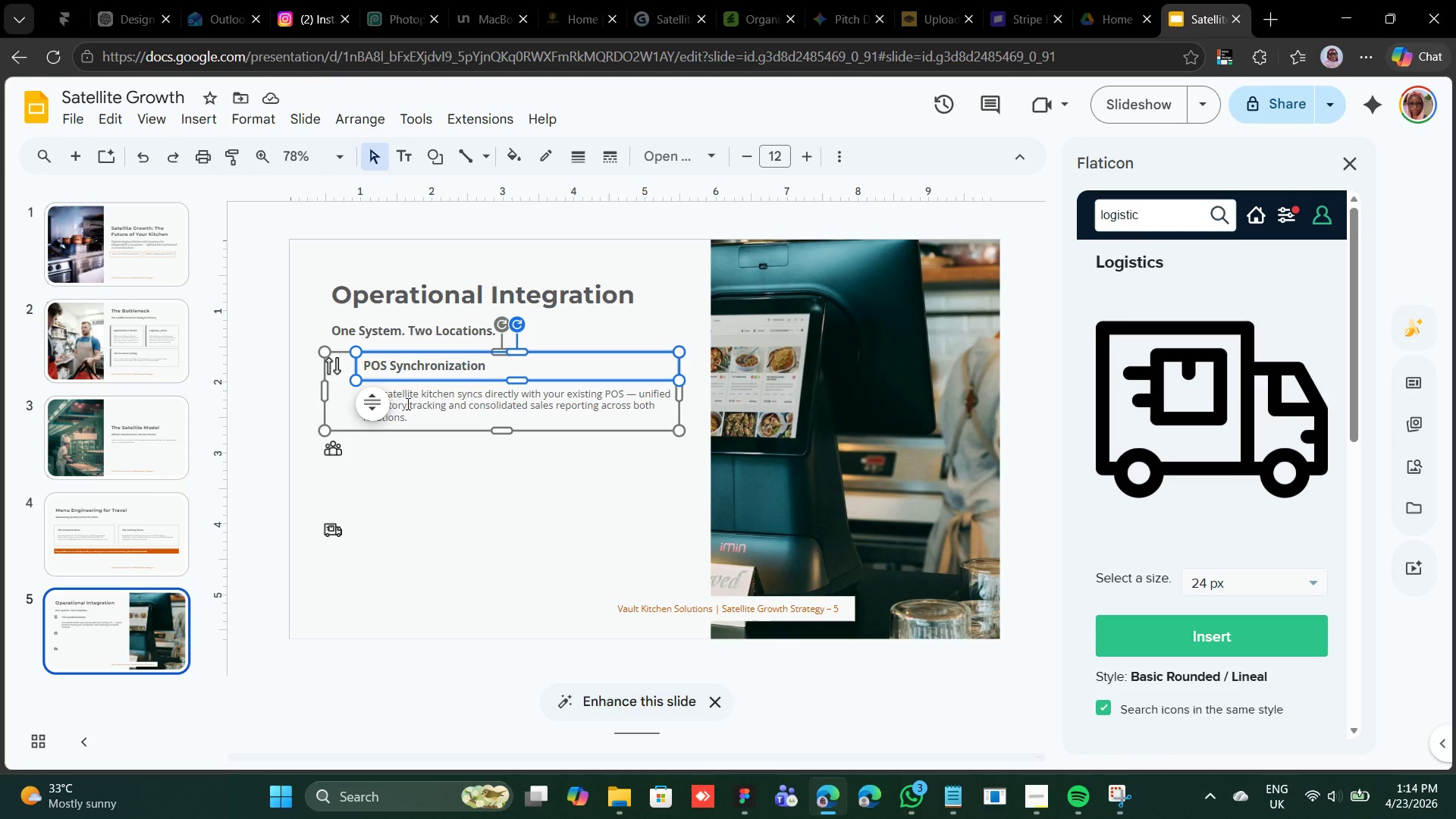 
hold_key(key=ShiftLeft, duration=0.67)
left_click([406, 403])
 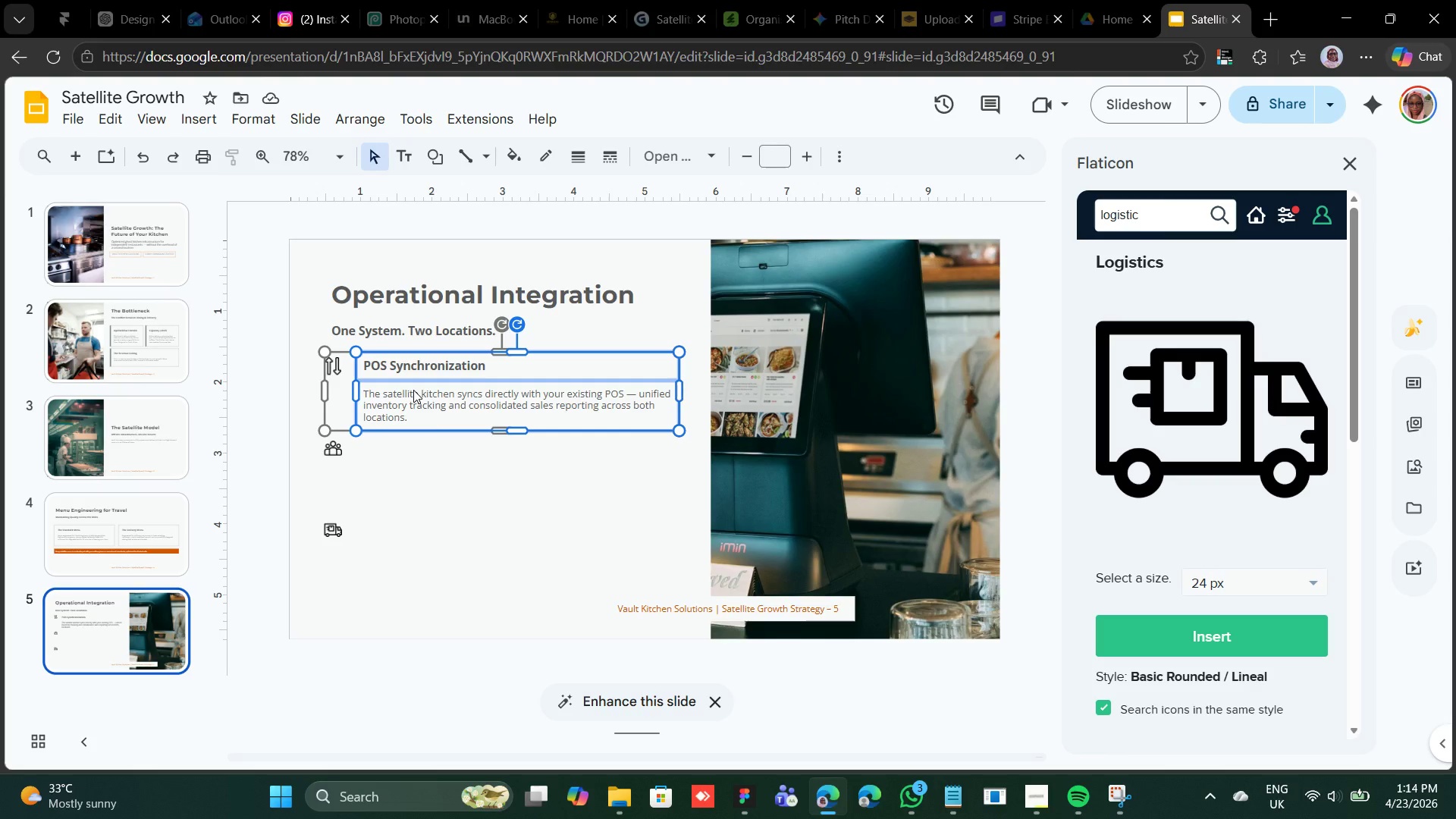 
key(Control+D)
 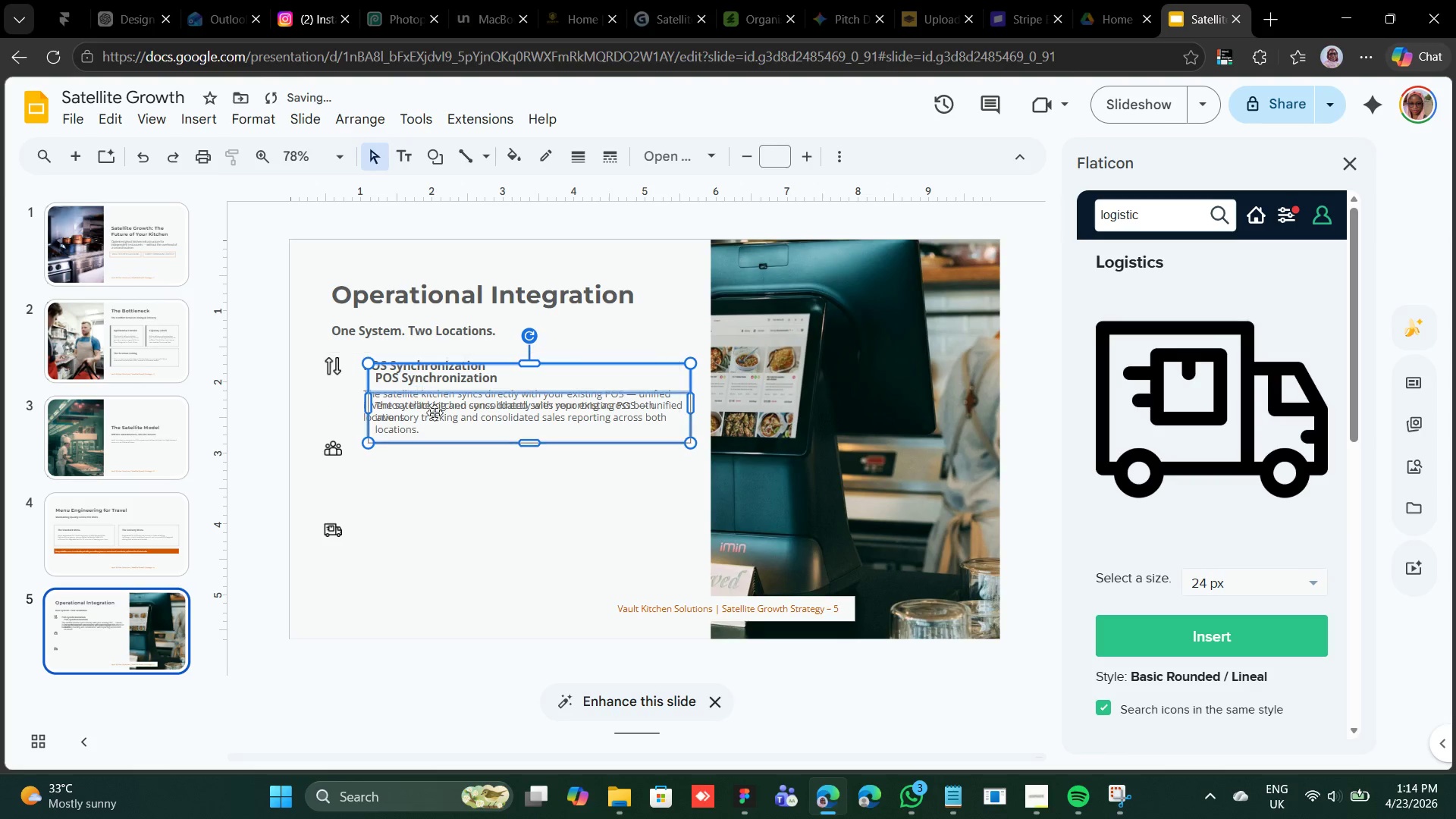 
left_click_drag(start_coordinate=[437, 394], to_coordinate=[437, 473])
 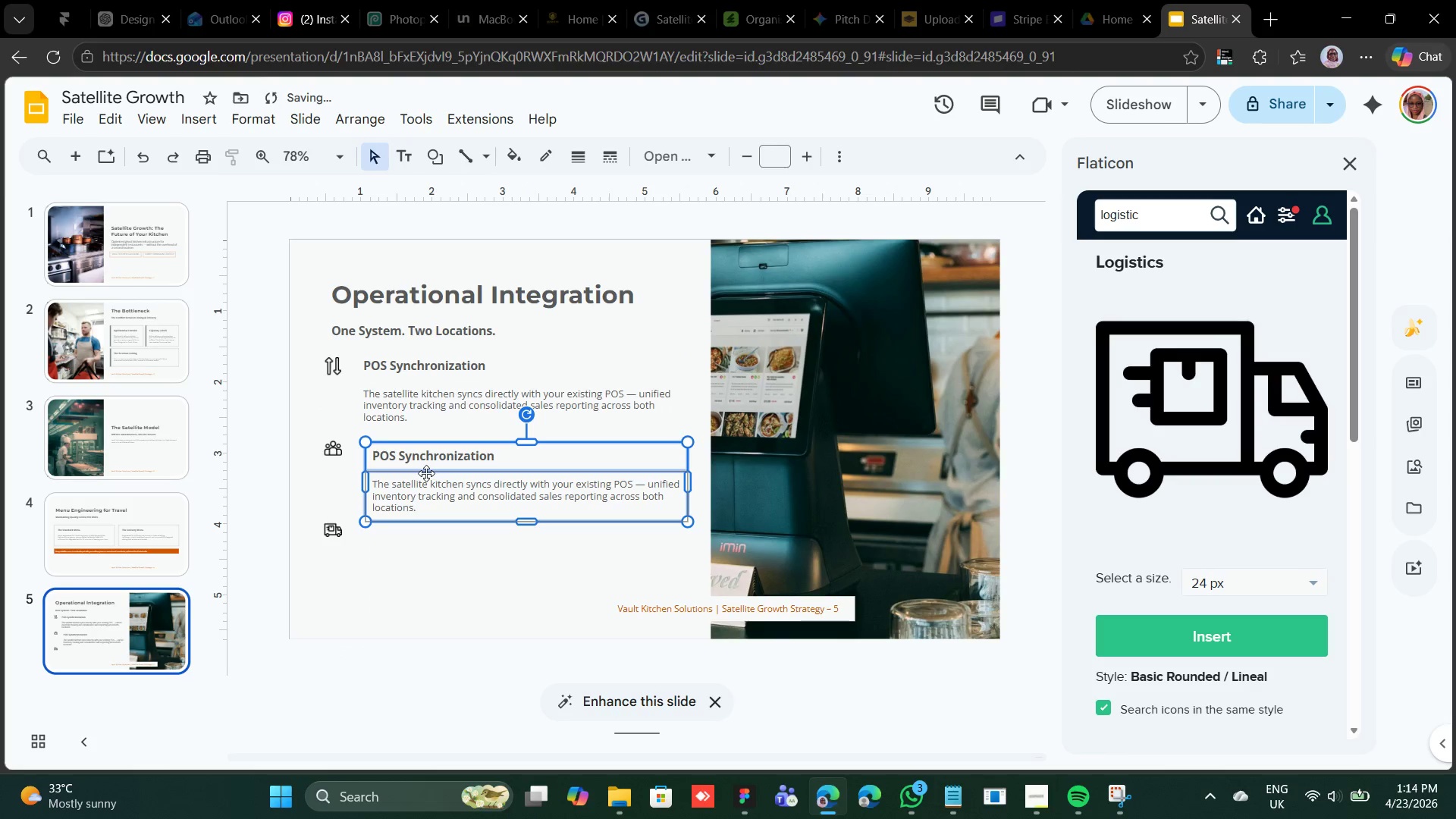 
left_click_drag(start_coordinate=[426, 473], to_coordinate=[416, 467])
 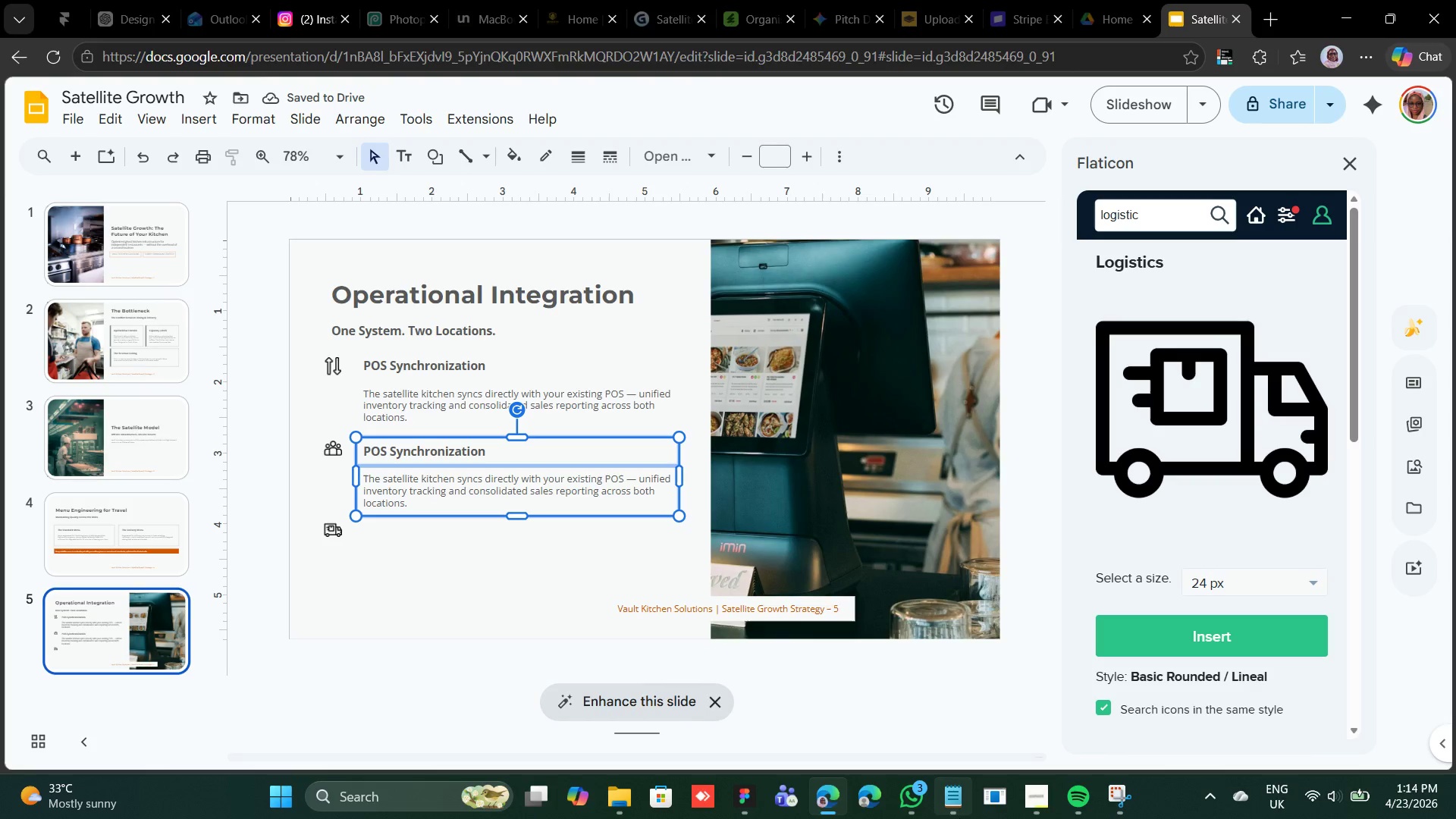 
left_click([962, 799])
 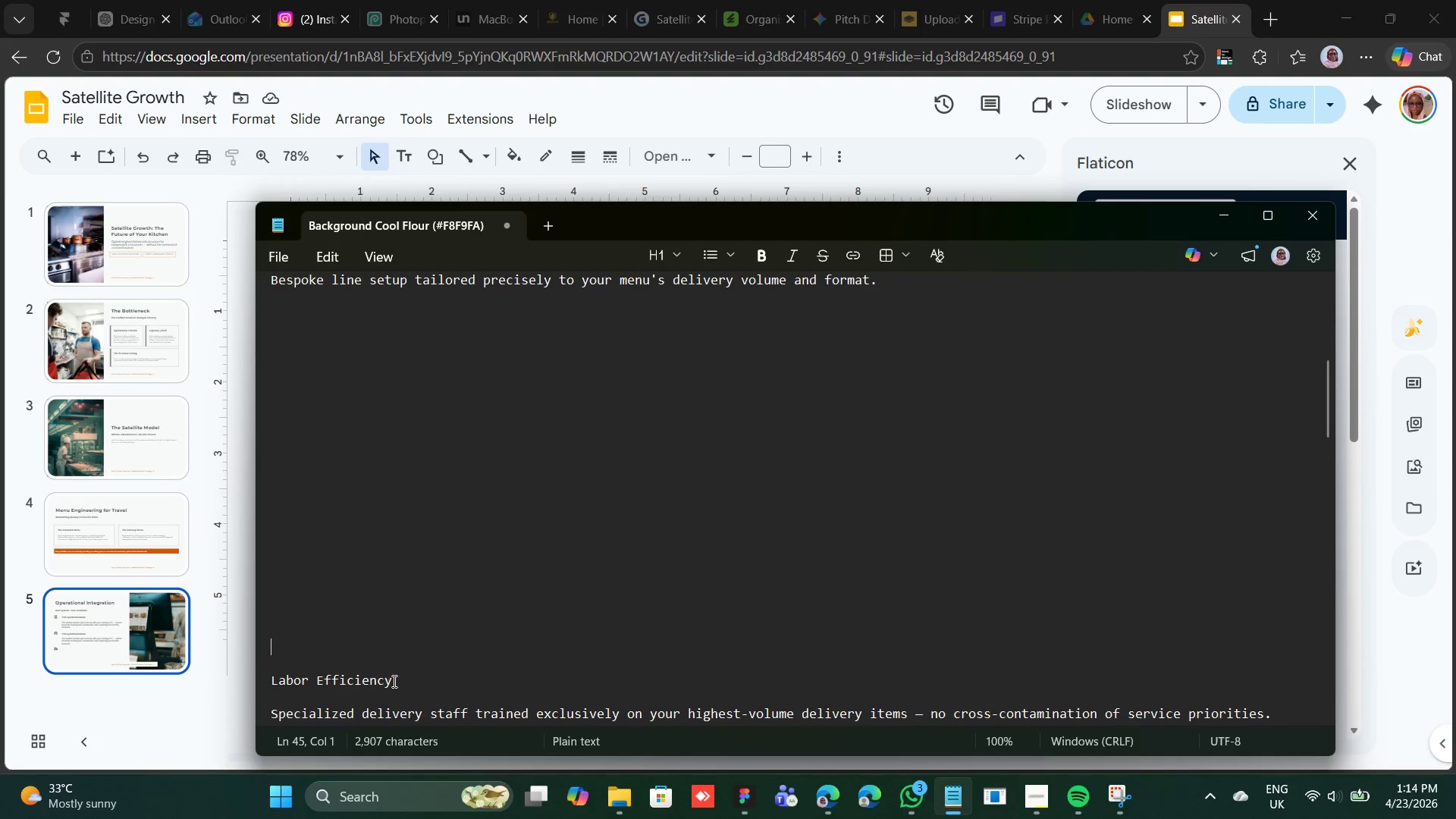 
left_click_drag(start_coordinate=[400, 677], to_coordinate=[289, 664])
 